 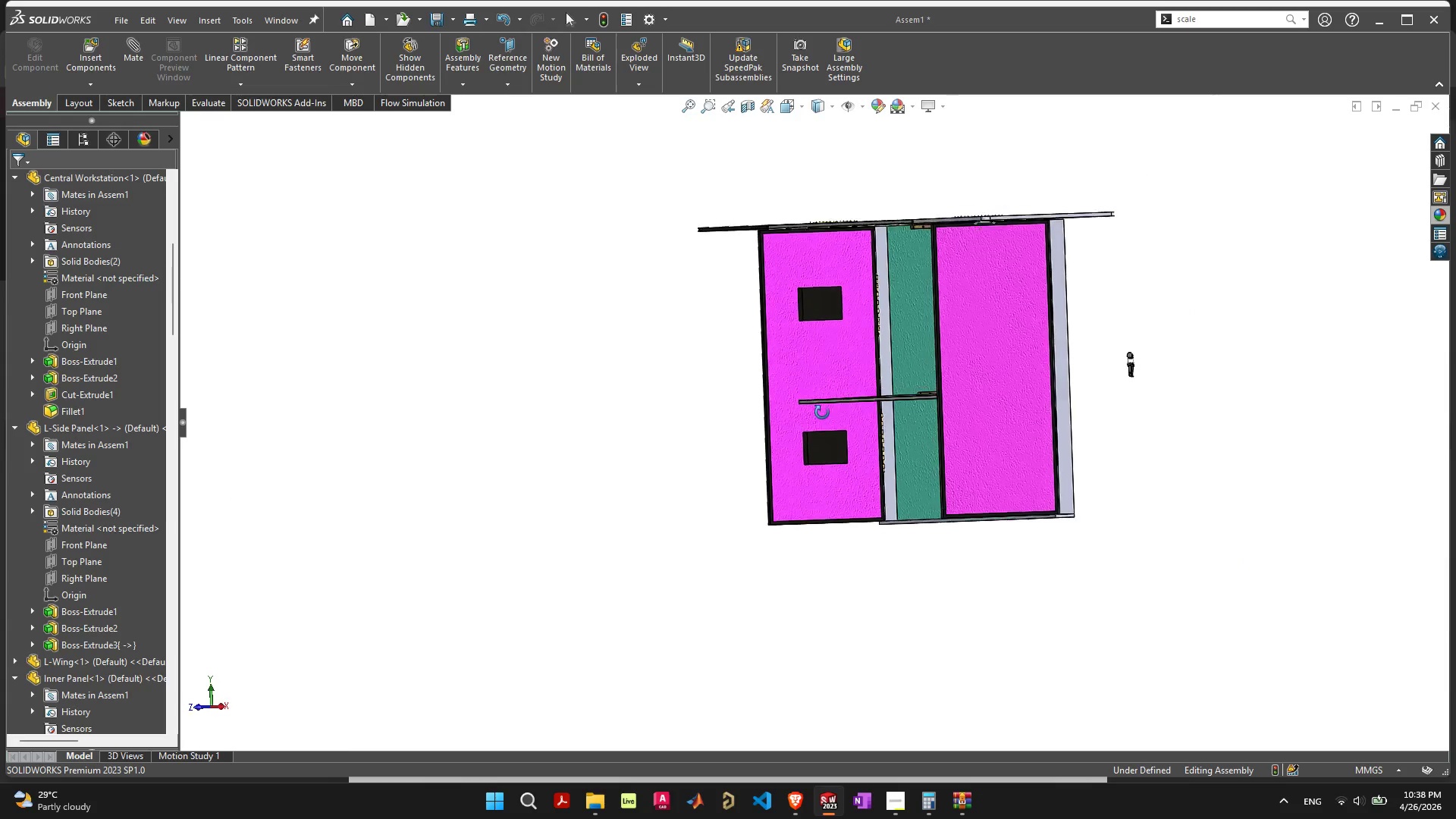 
left_click([804, 809])
 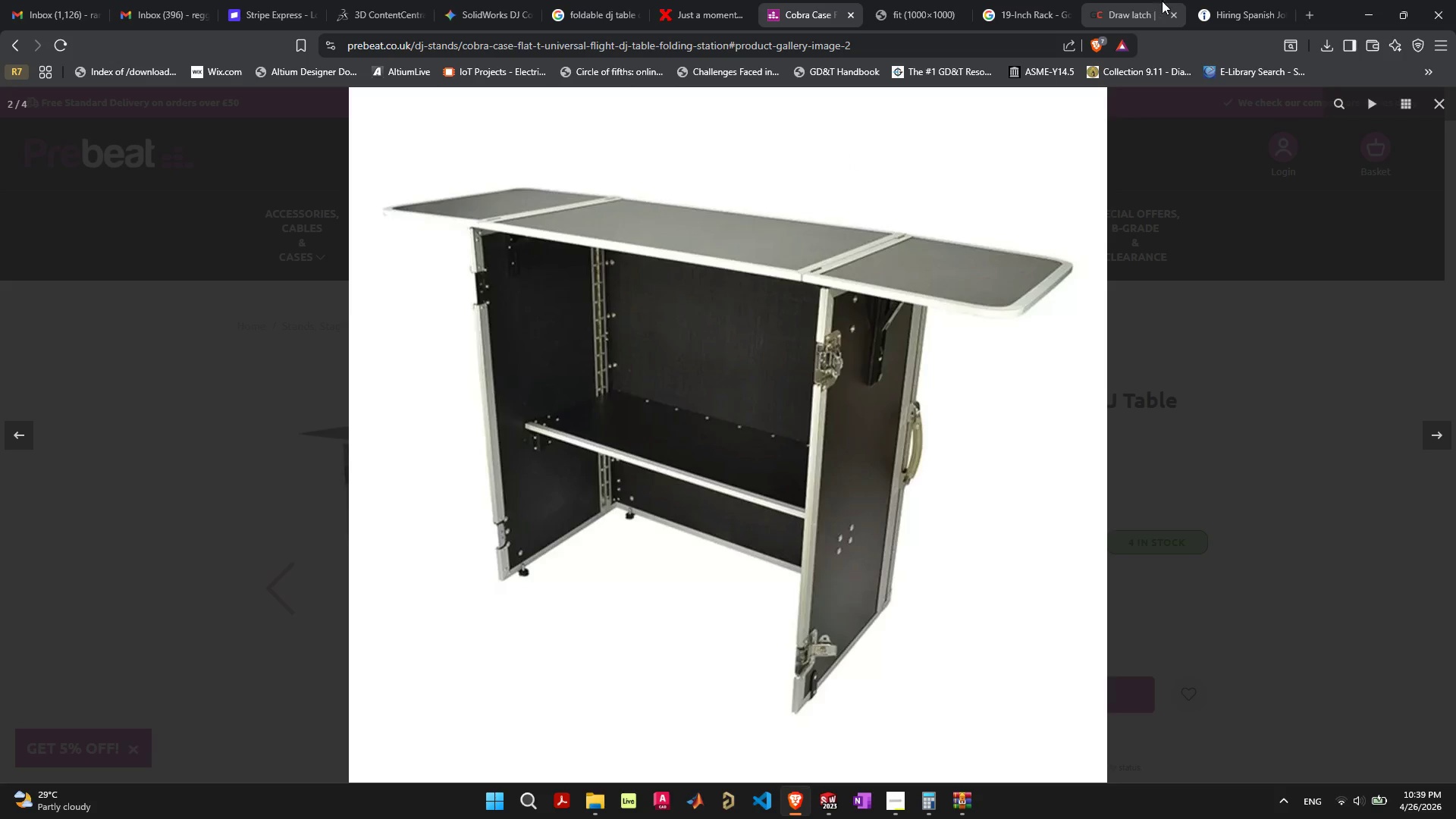 
left_click([1126, 14])
 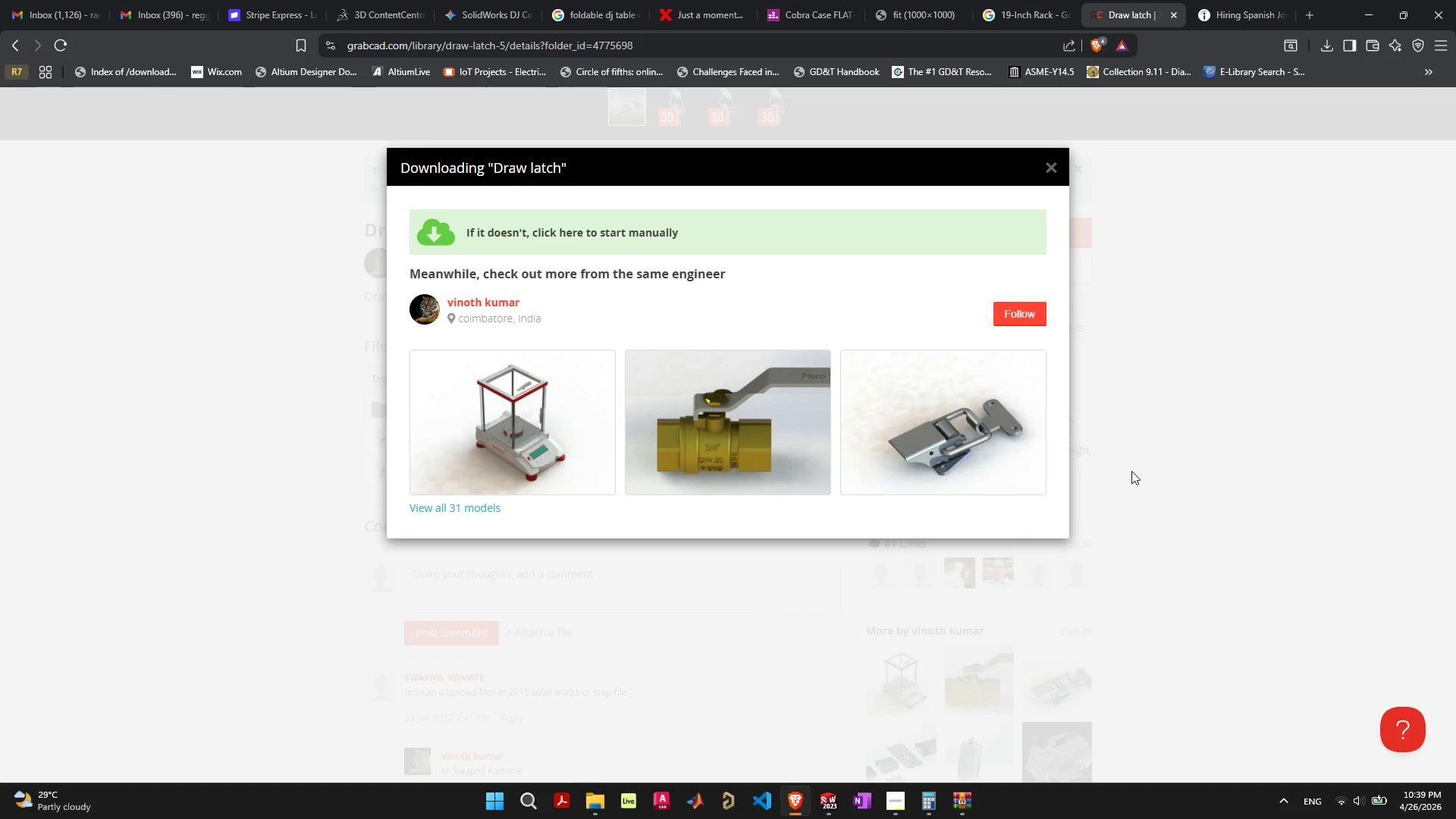 
left_click([1200, 472])
 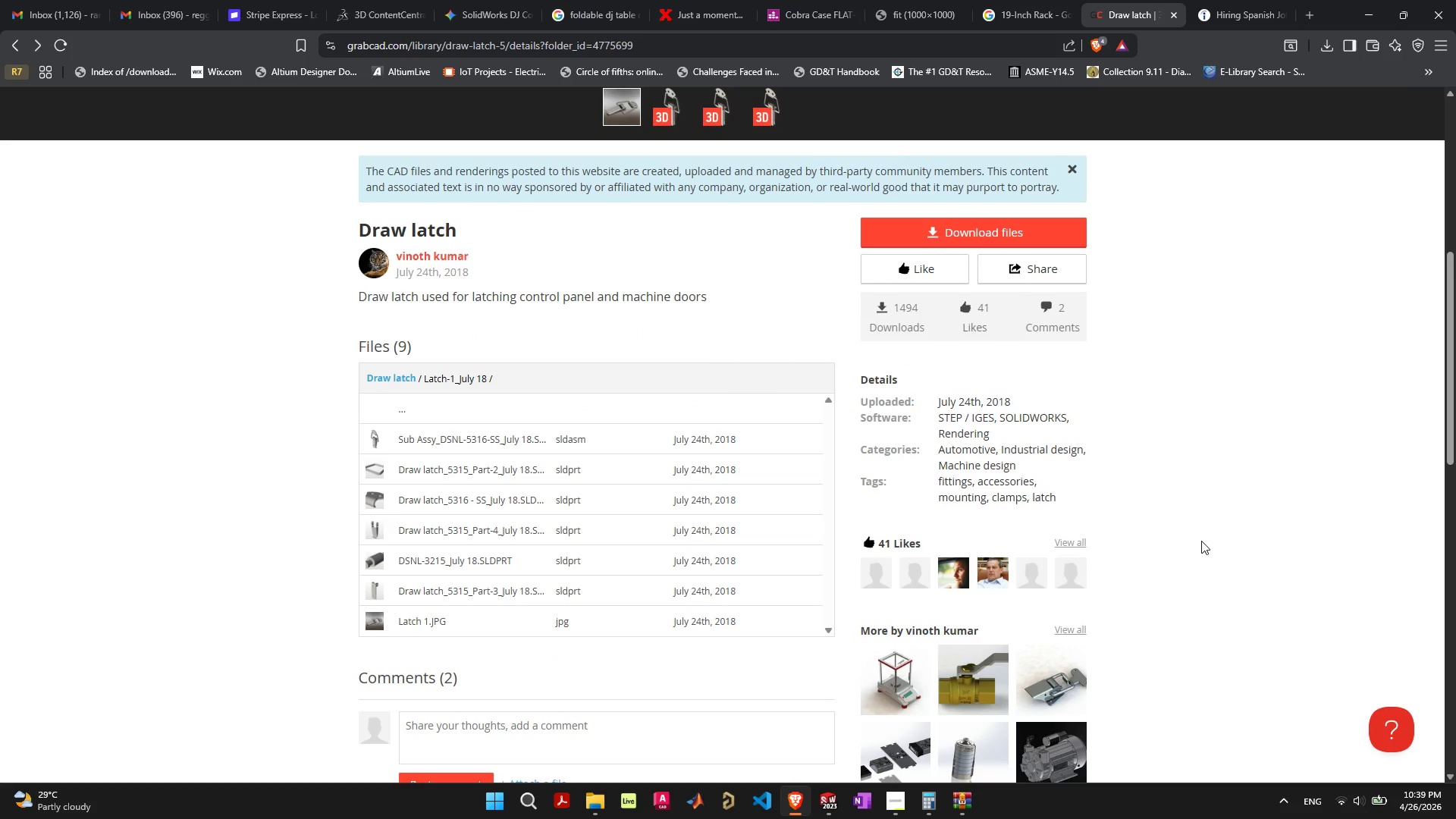 
wait(7.98)
 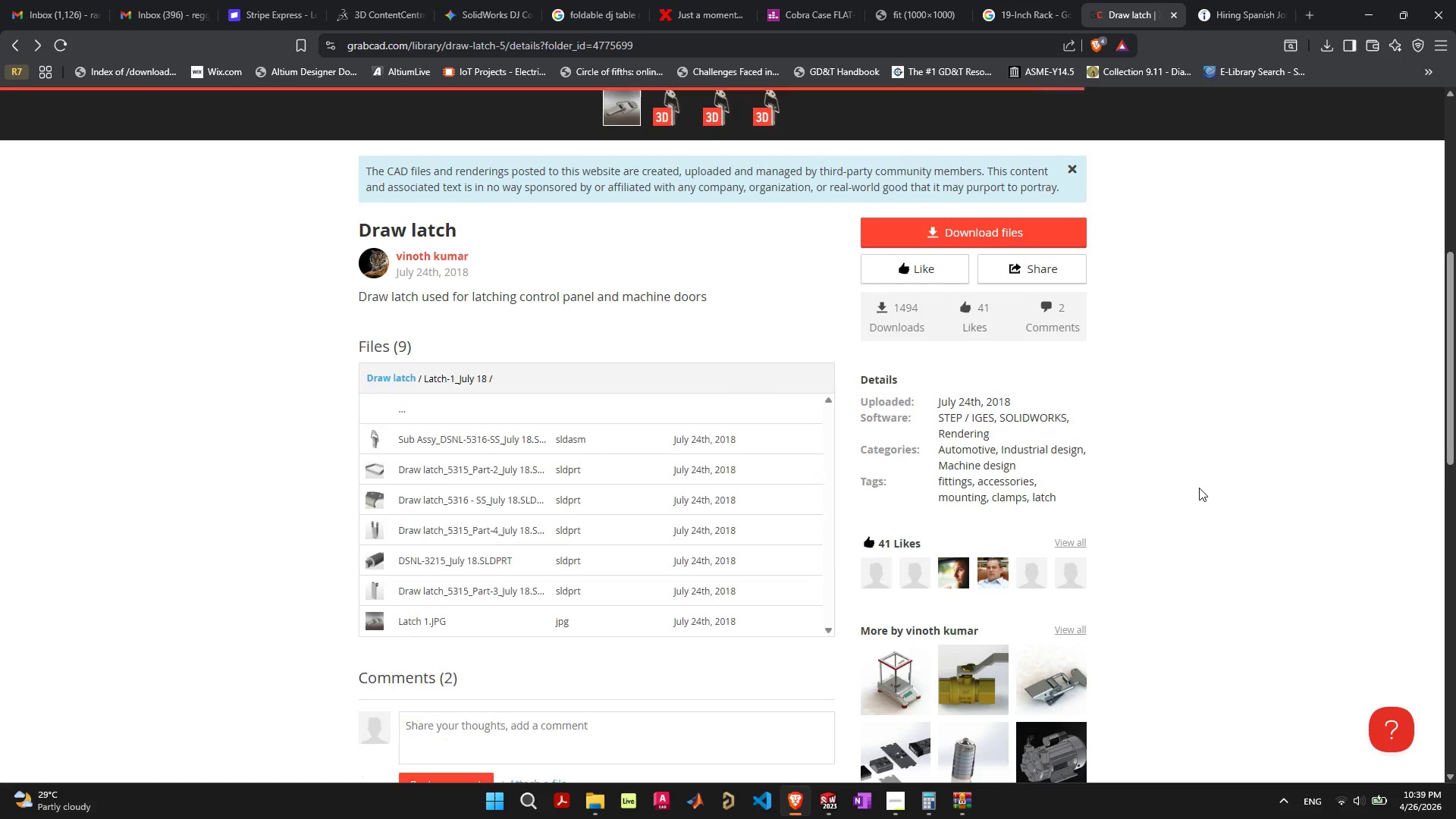 
 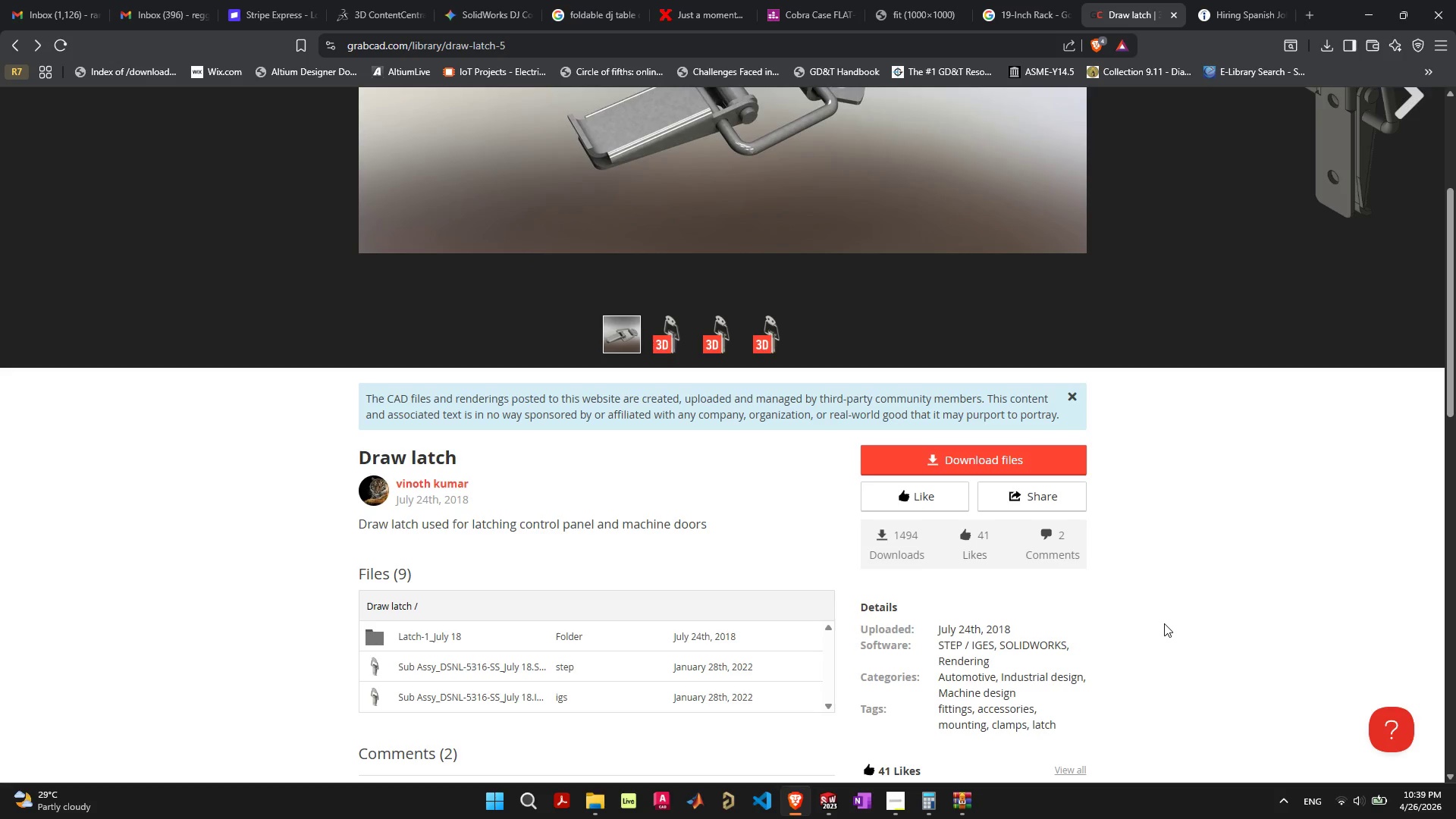 
wait(13.83)
 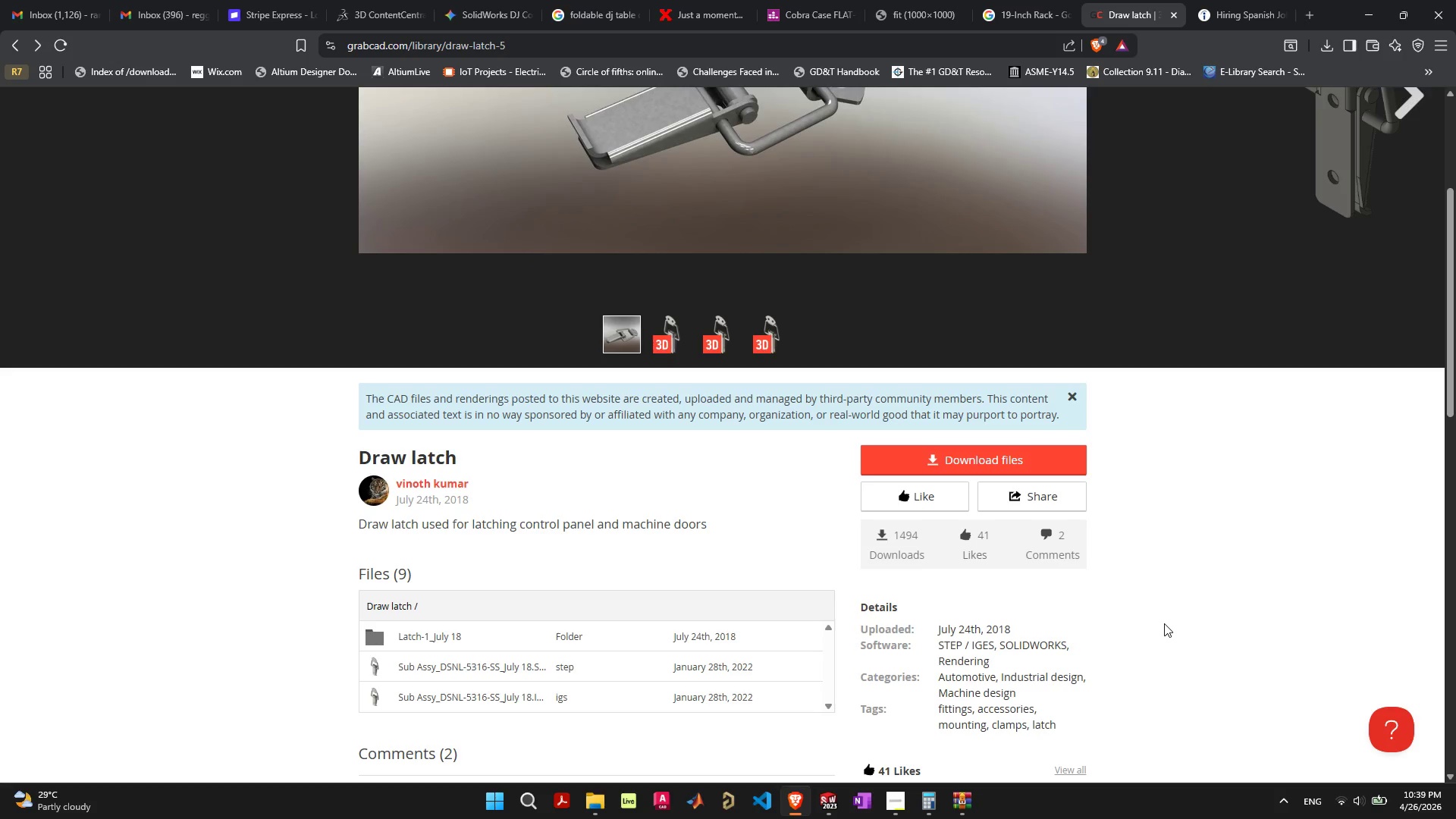 
 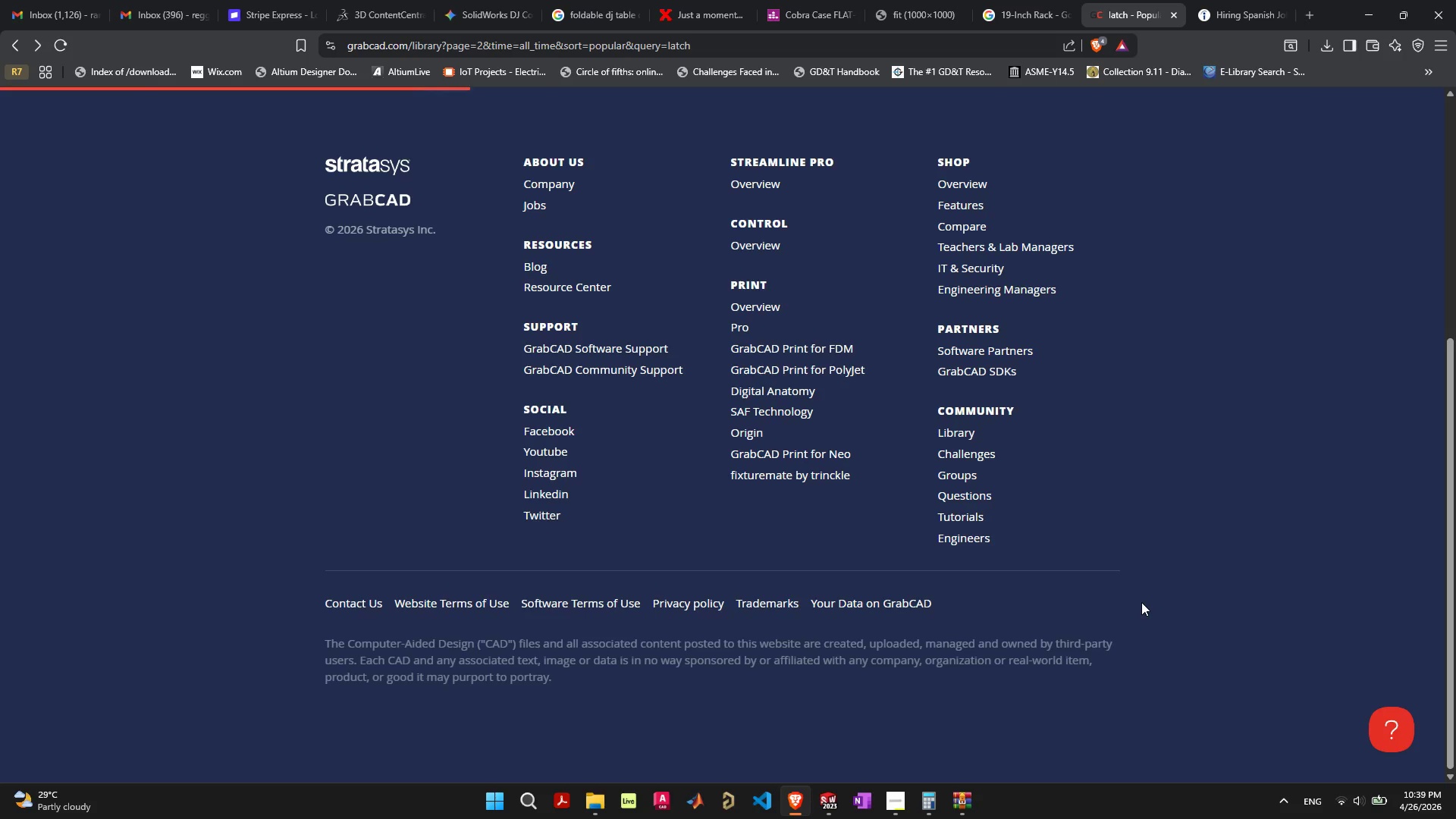 
scroll: coordinate [1047, 613], scroll_direction: up, amount: 14.0
 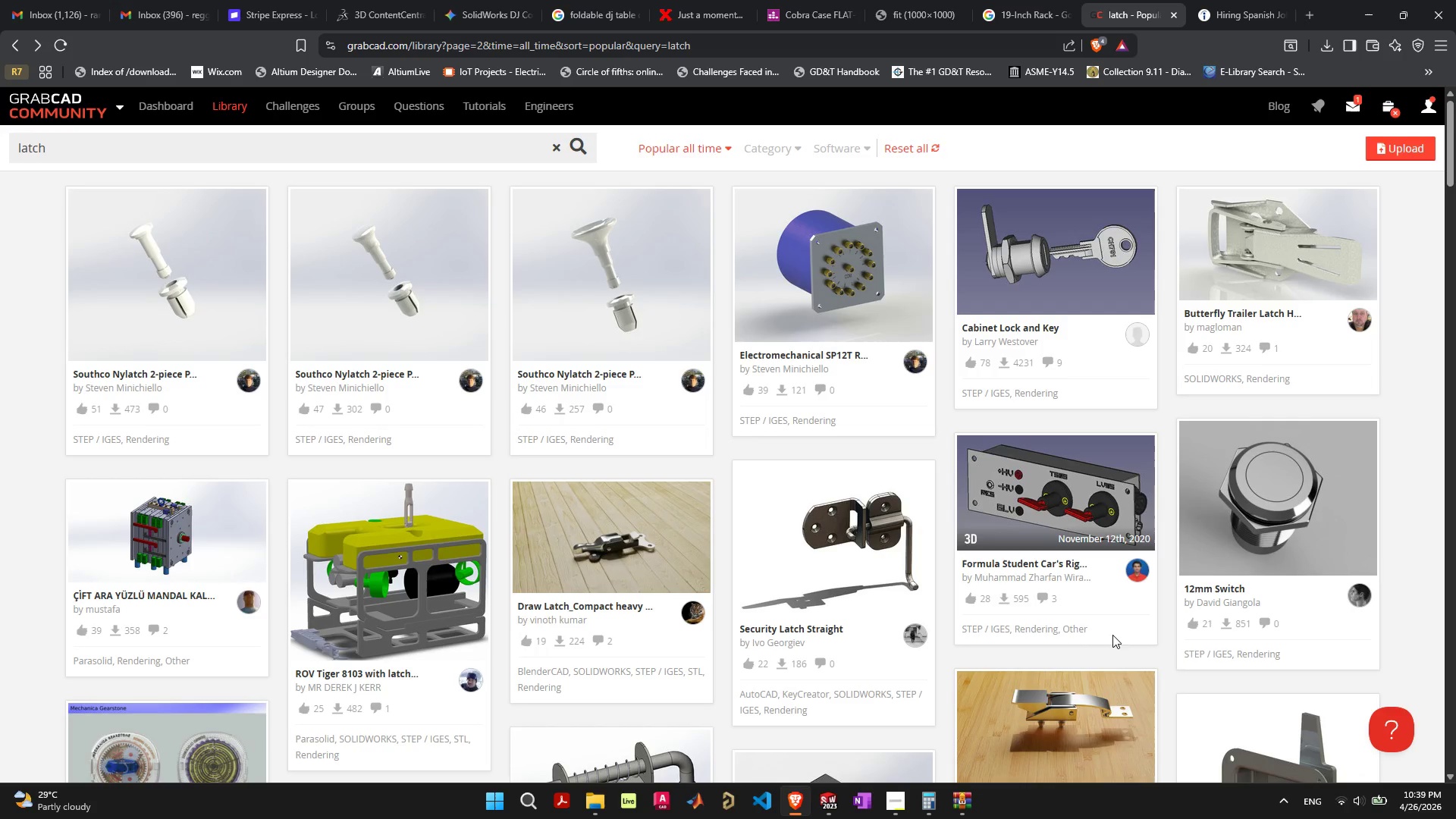 
scroll: coordinate [1109, 639], scroll_direction: down, amount: 14.0
 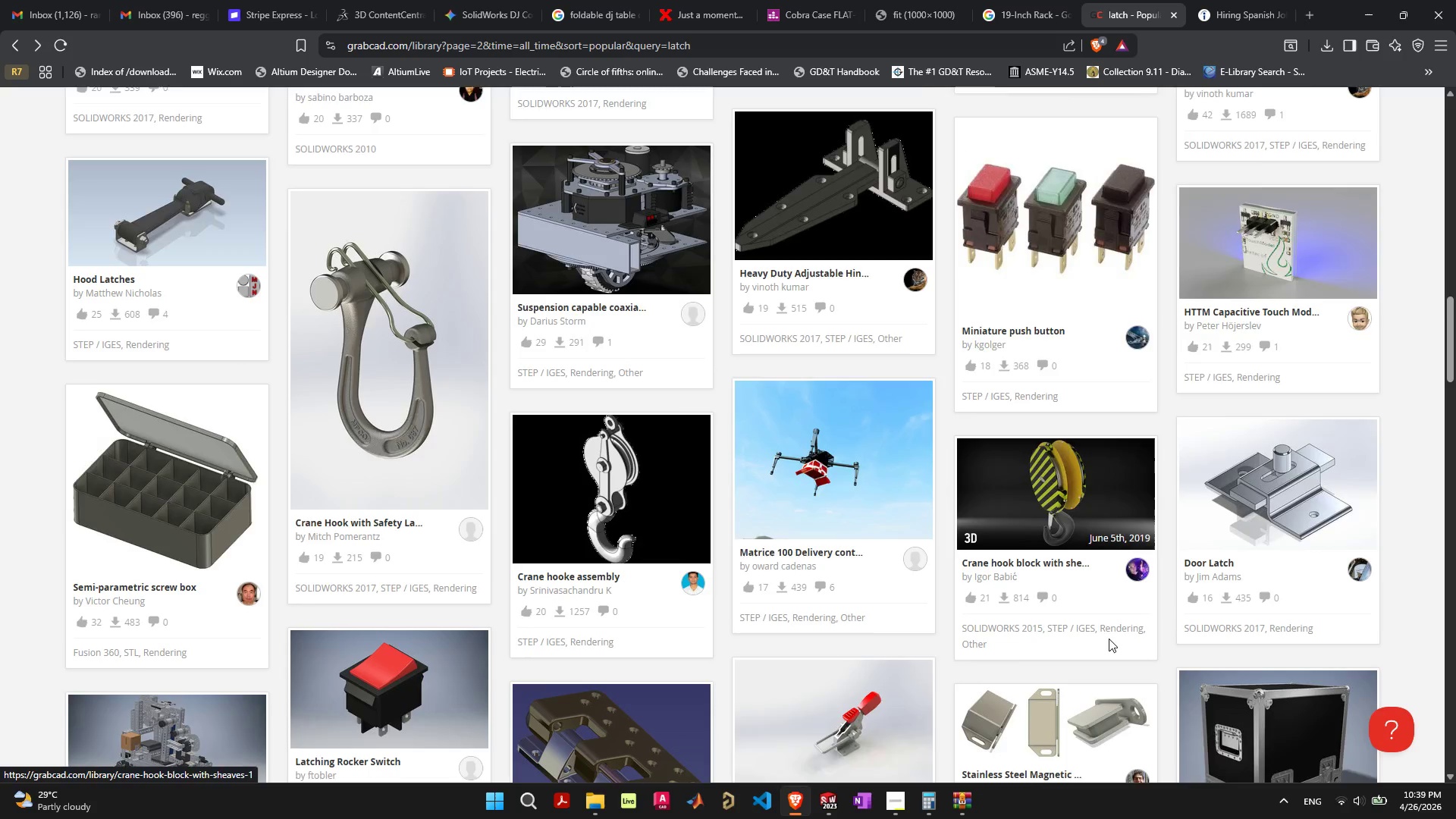 
scroll: coordinate [1260, 583], scroll_direction: down, amount: 3.0
 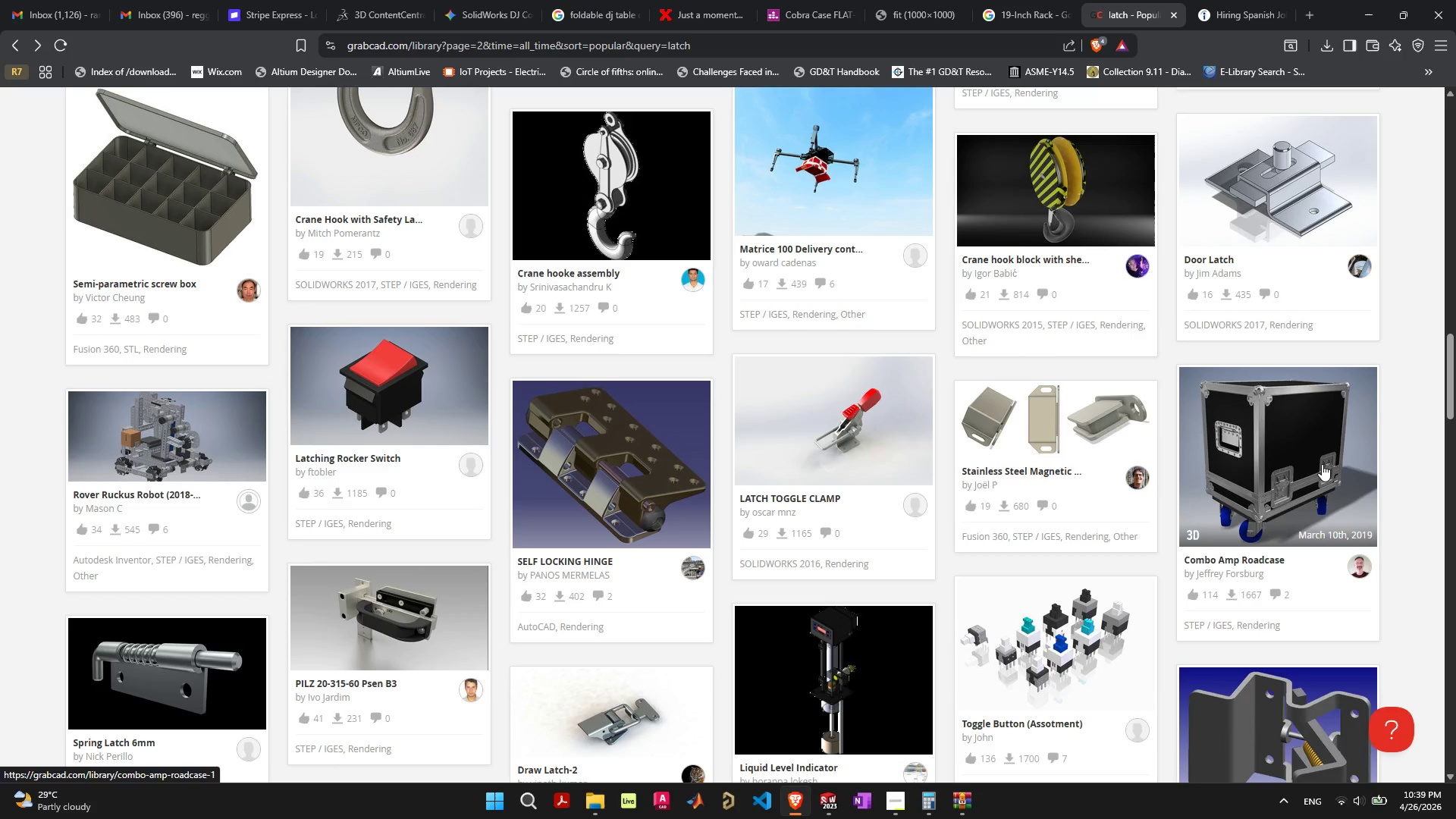 
left_click([1322, 464])
 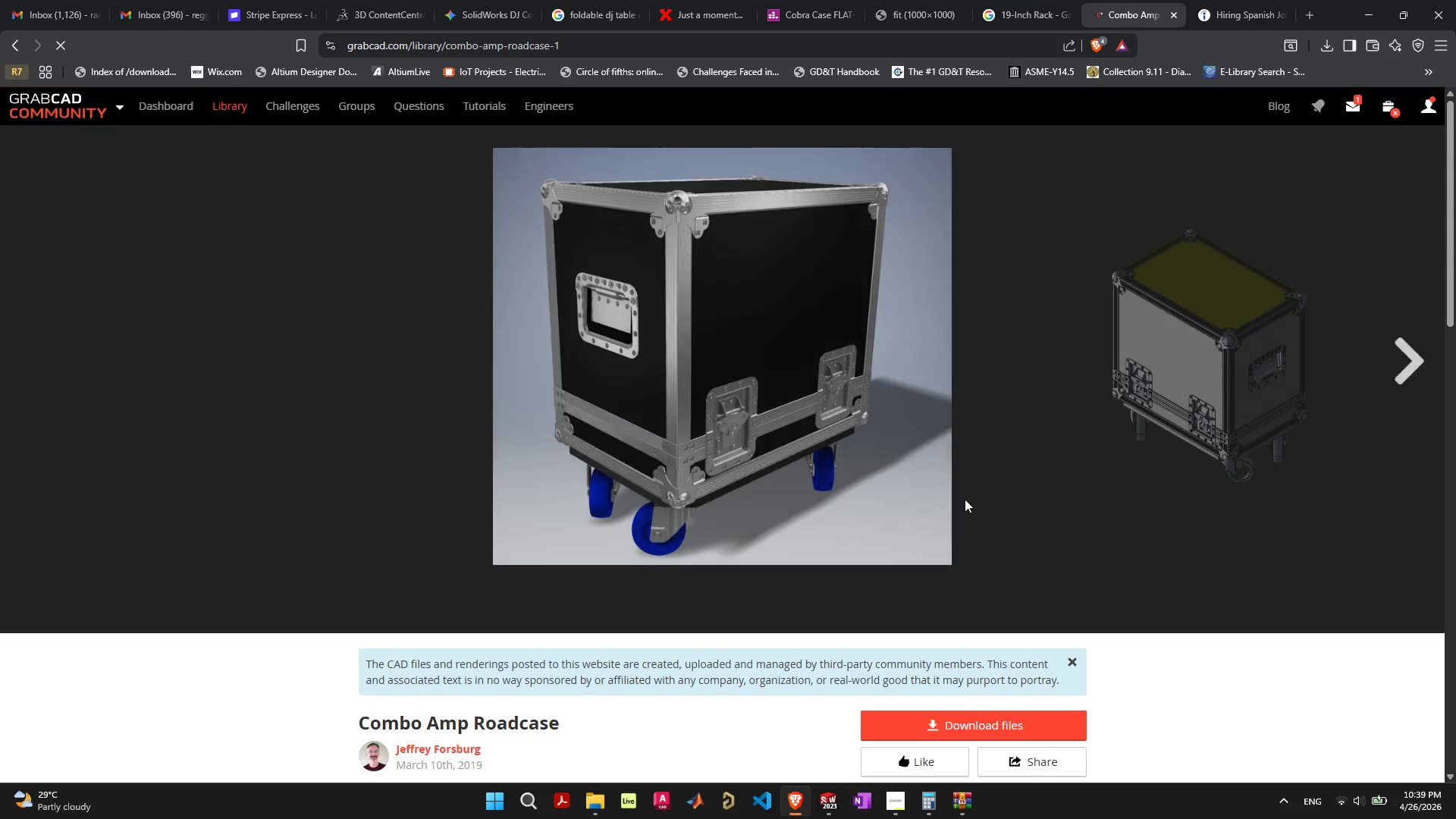 
scroll: coordinate [762, 570], scroll_direction: down, amount: 5.0
 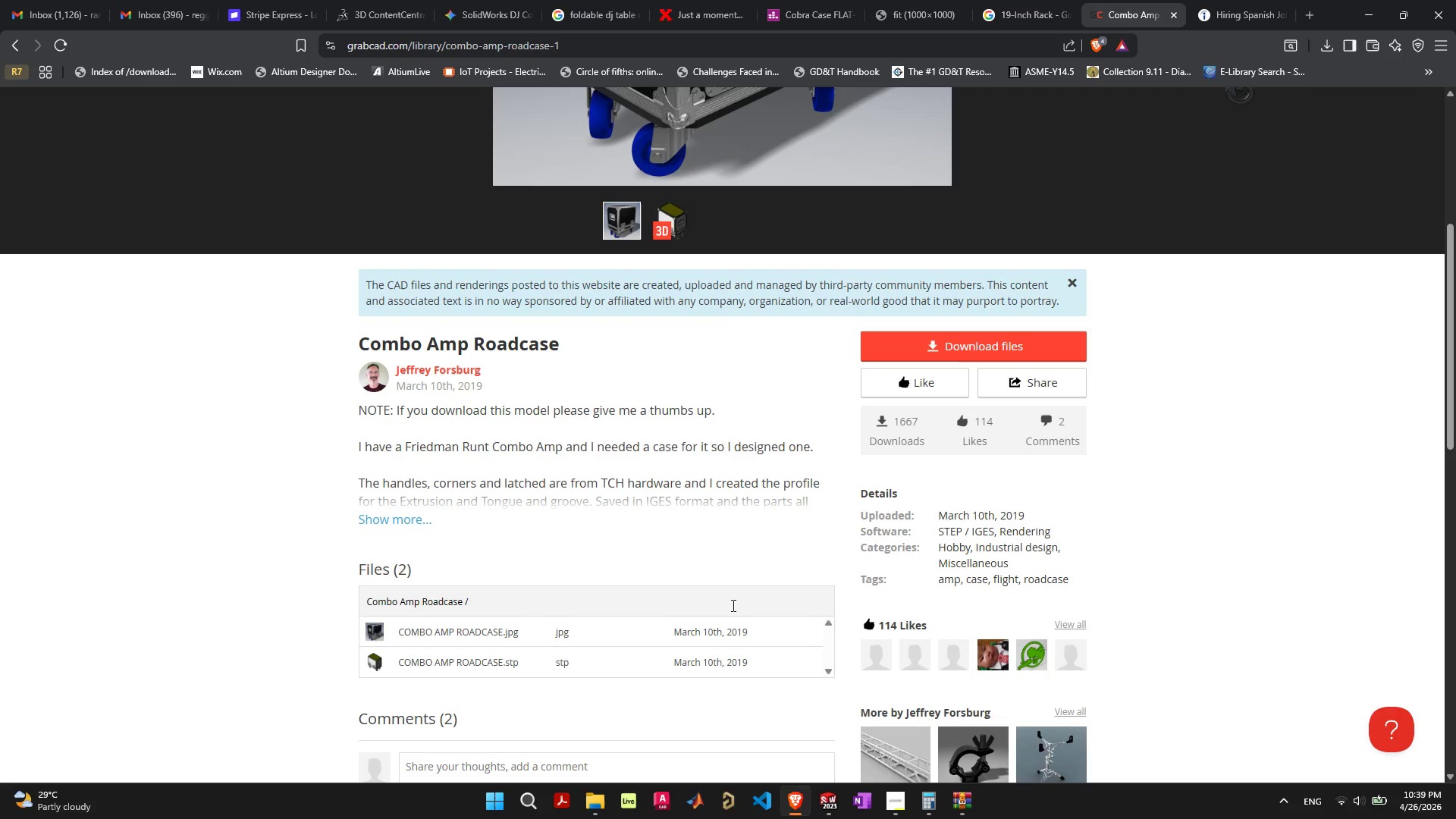 
scroll: coordinate [505, 410], scroll_direction: up, amount: 6.0
 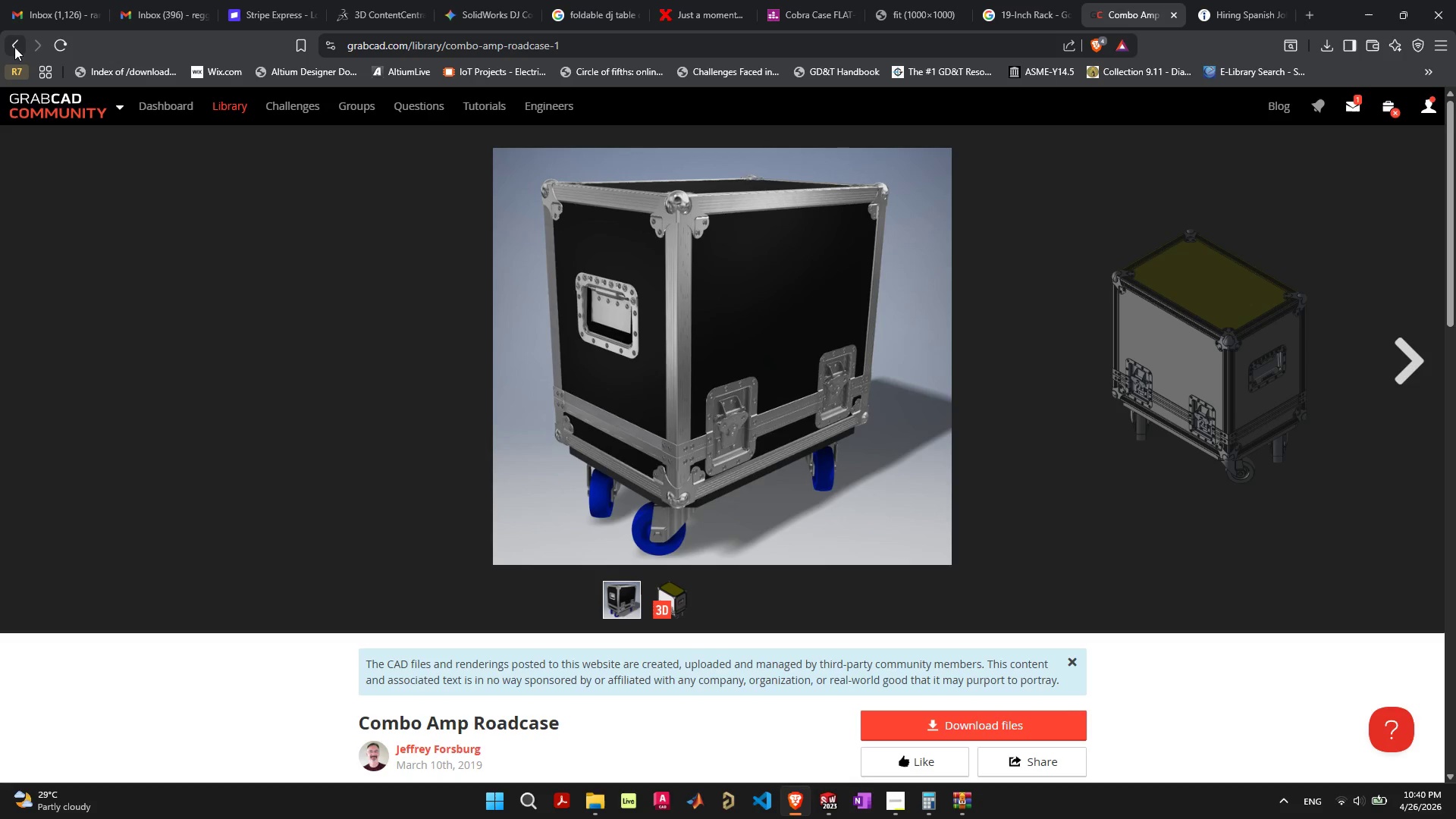 
wait(18.44)
 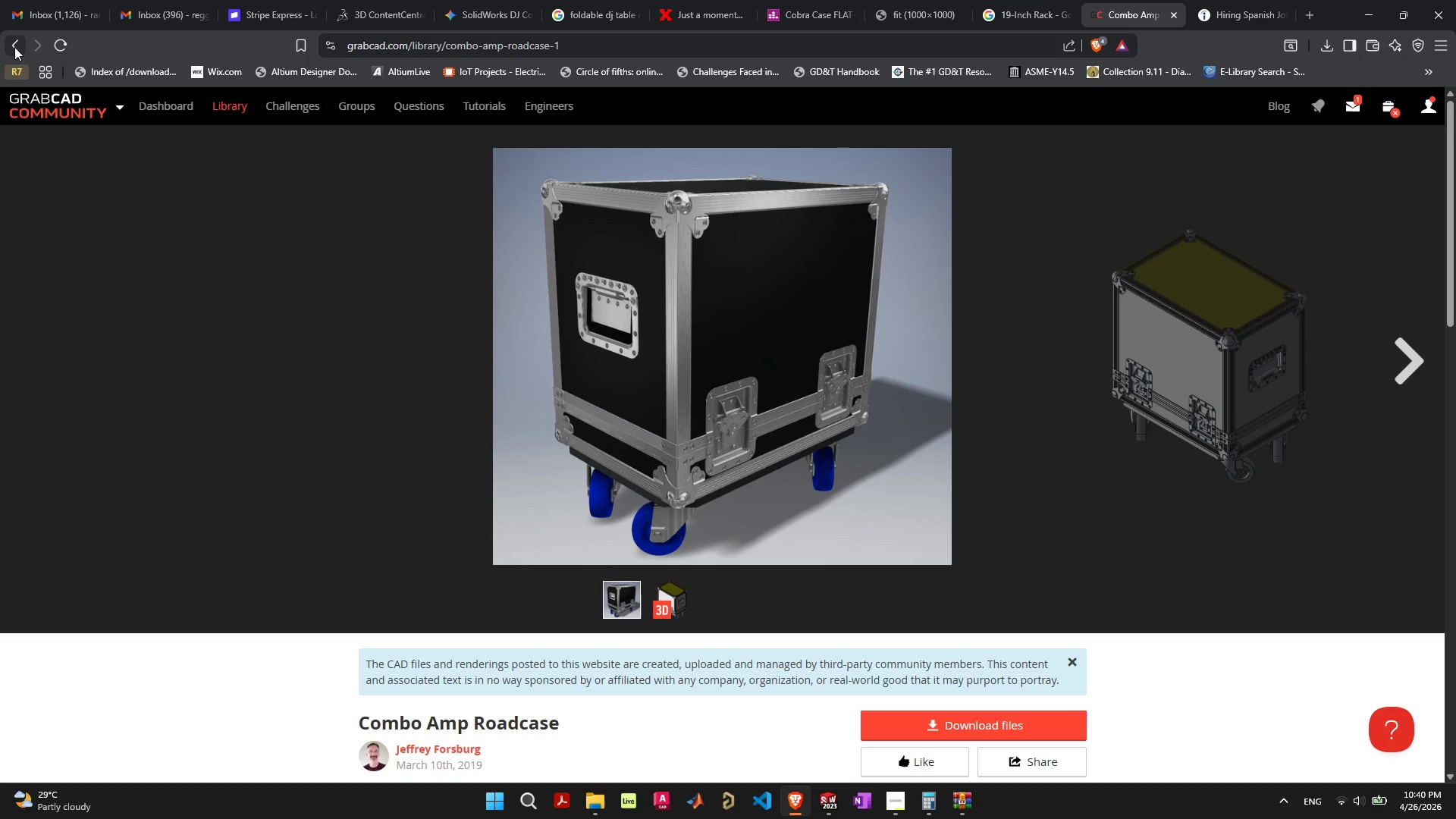 
left_click([14, 47])
 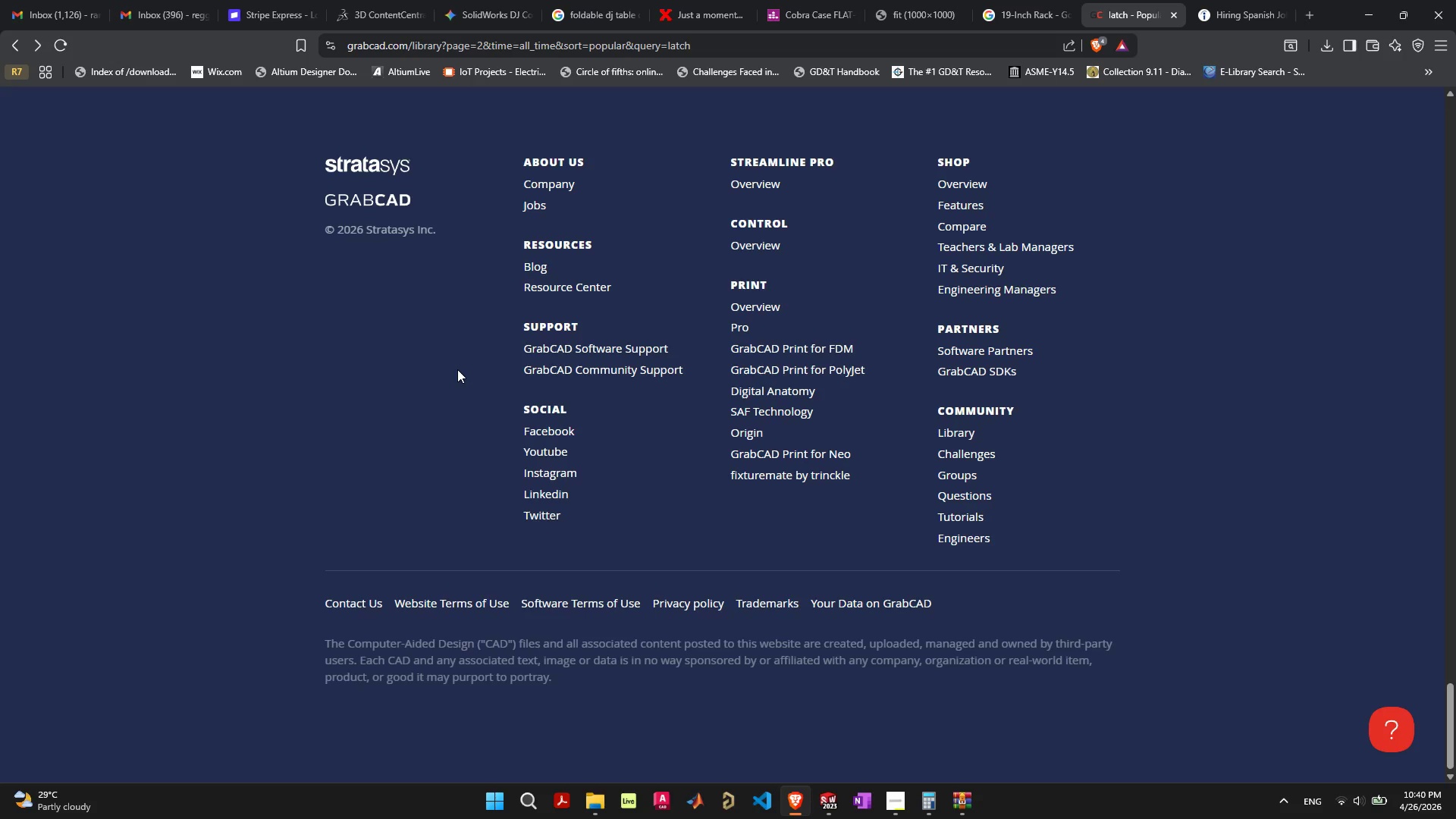 
wait(5.97)
 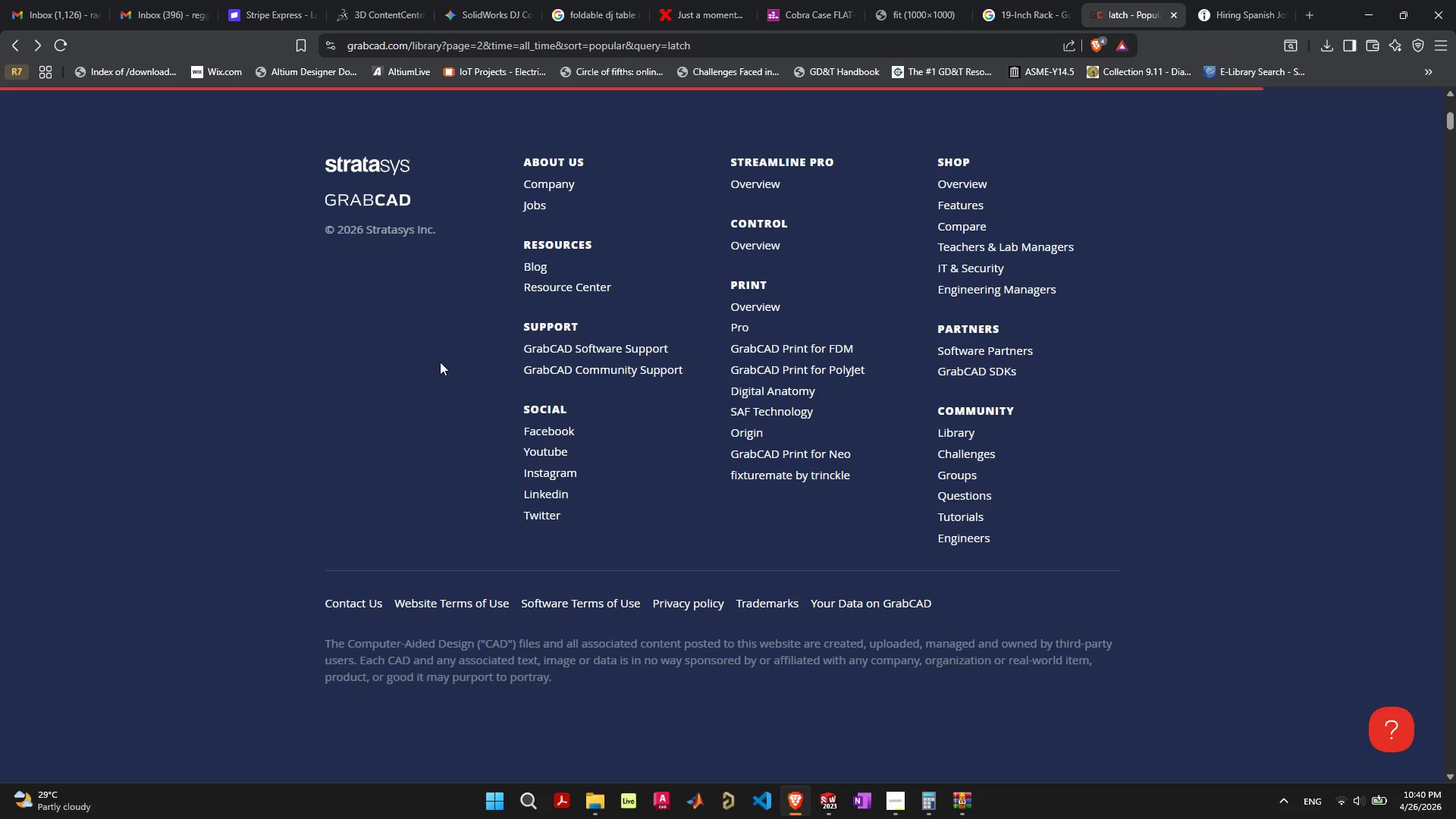 
scroll: coordinate [457, 371], scroll_direction: up, amount: 8.0
 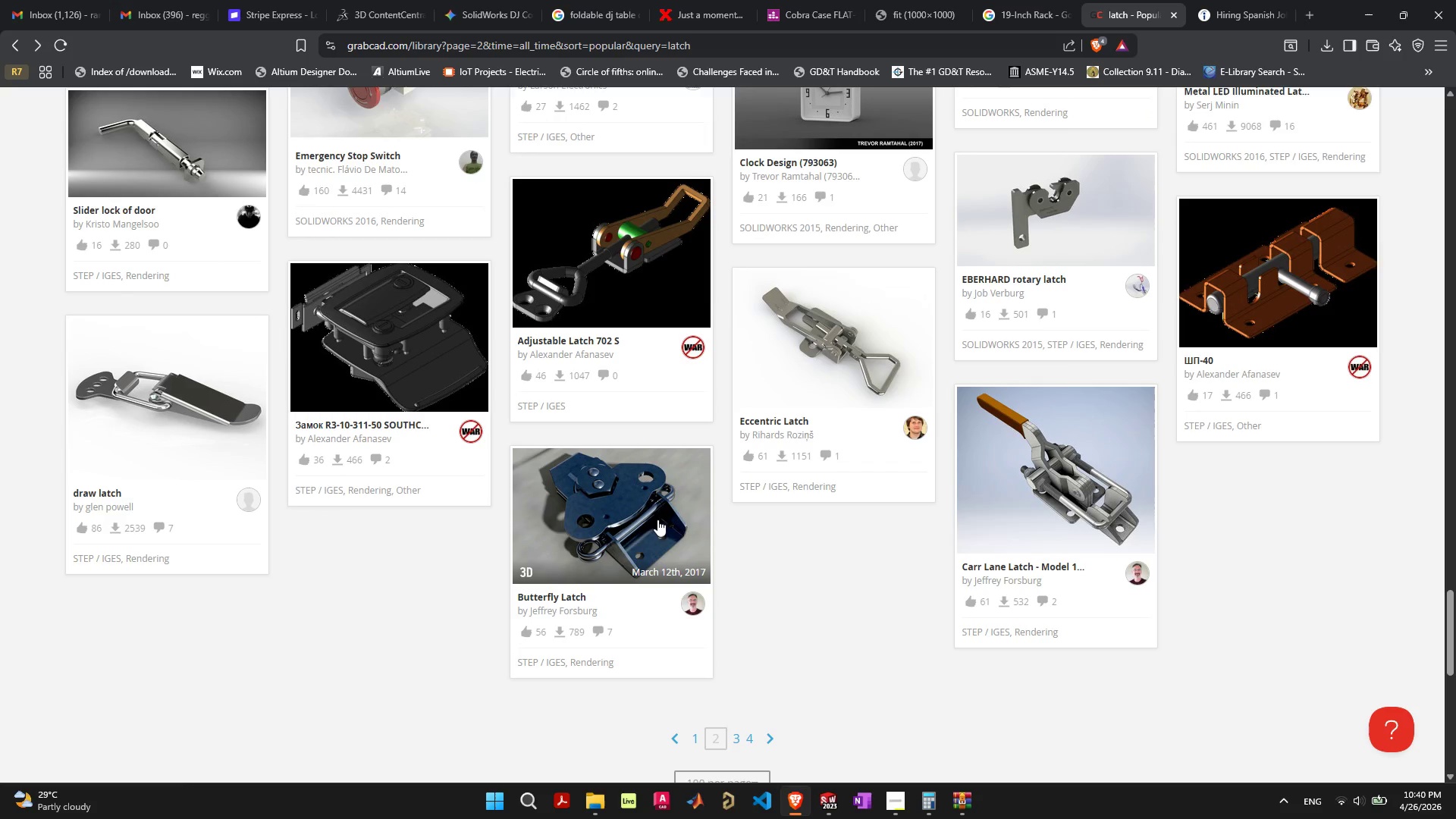 
scroll: coordinate [657, 518], scroll_direction: none, amount: 0.0
 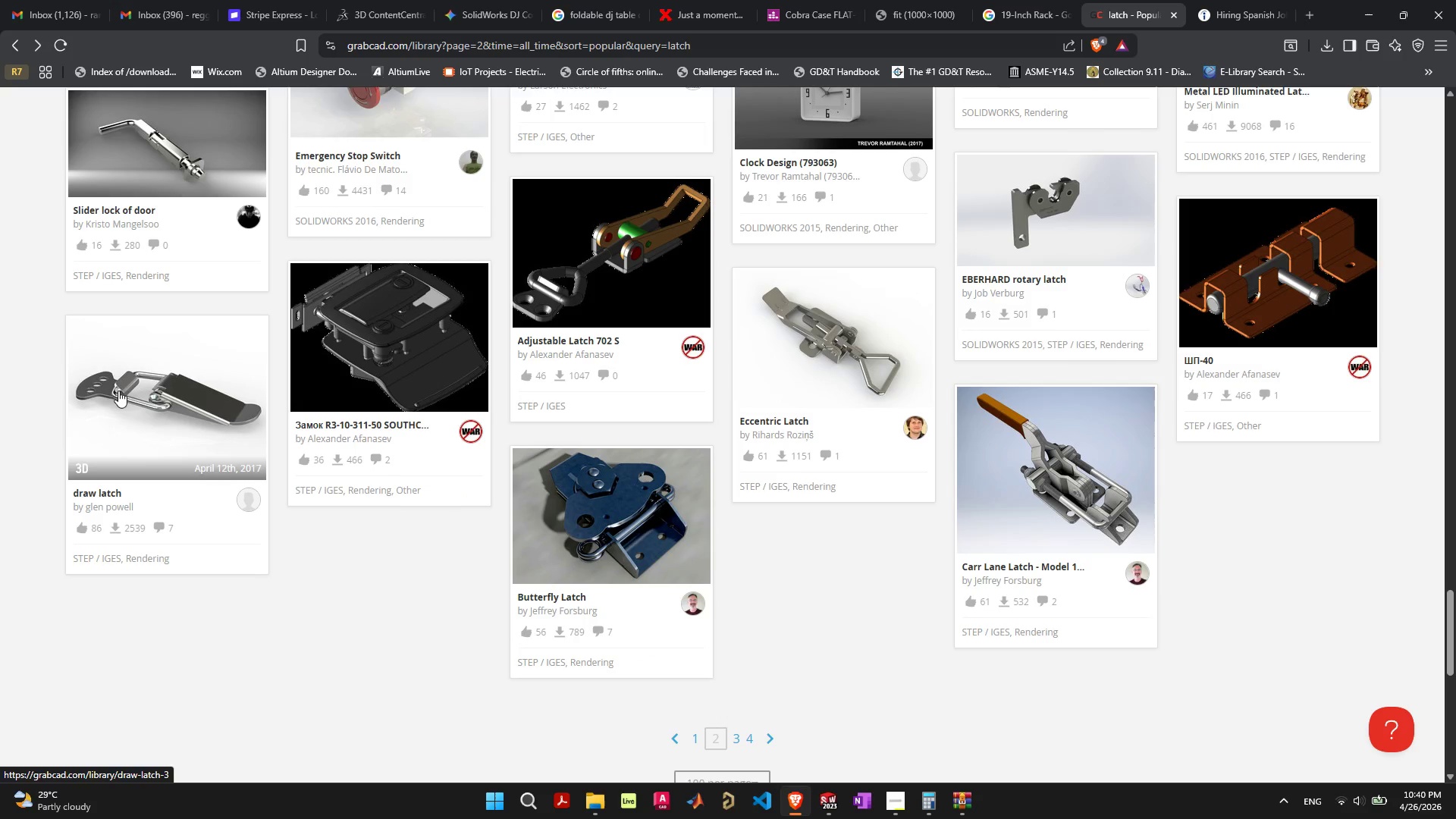 
scroll: coordinate [759, 516], scroll_direction: up, amount: 2.0
 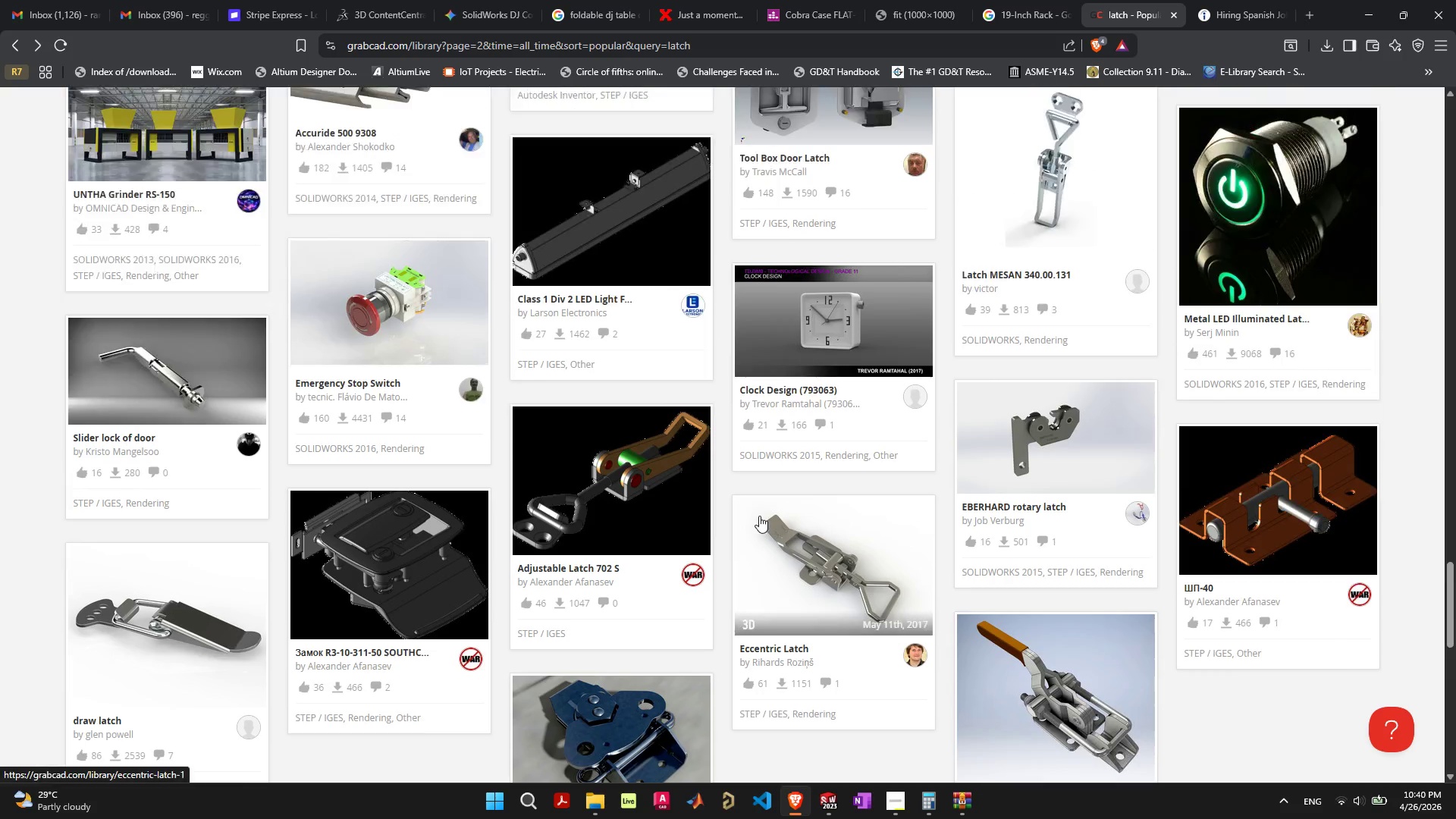 
scroll: coordinate [759, 516], scroll_direction: down, amount: 3.0
 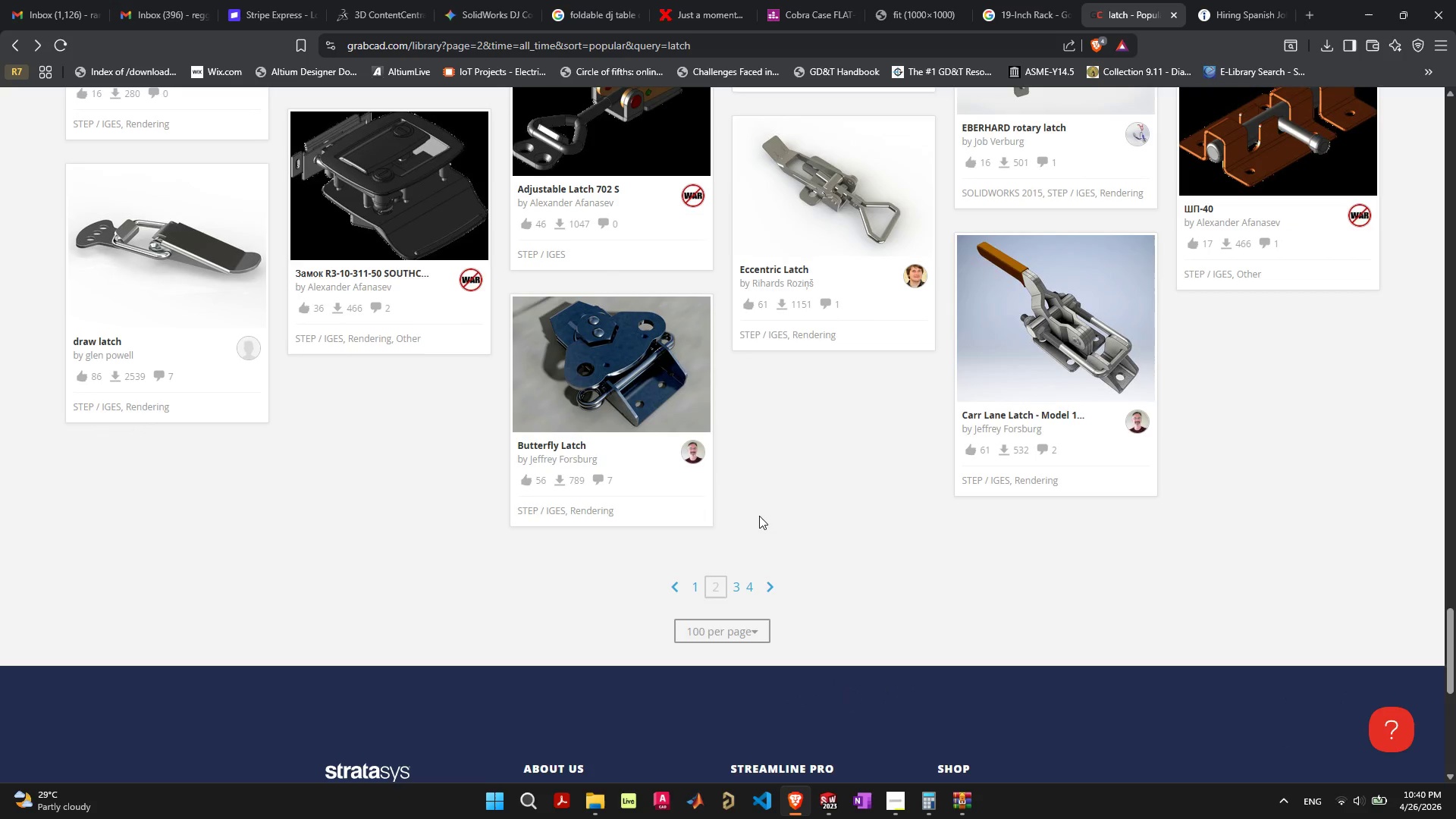 
scroll: coordinate [821, 391], scroll_direction: up, amount: 10.0
 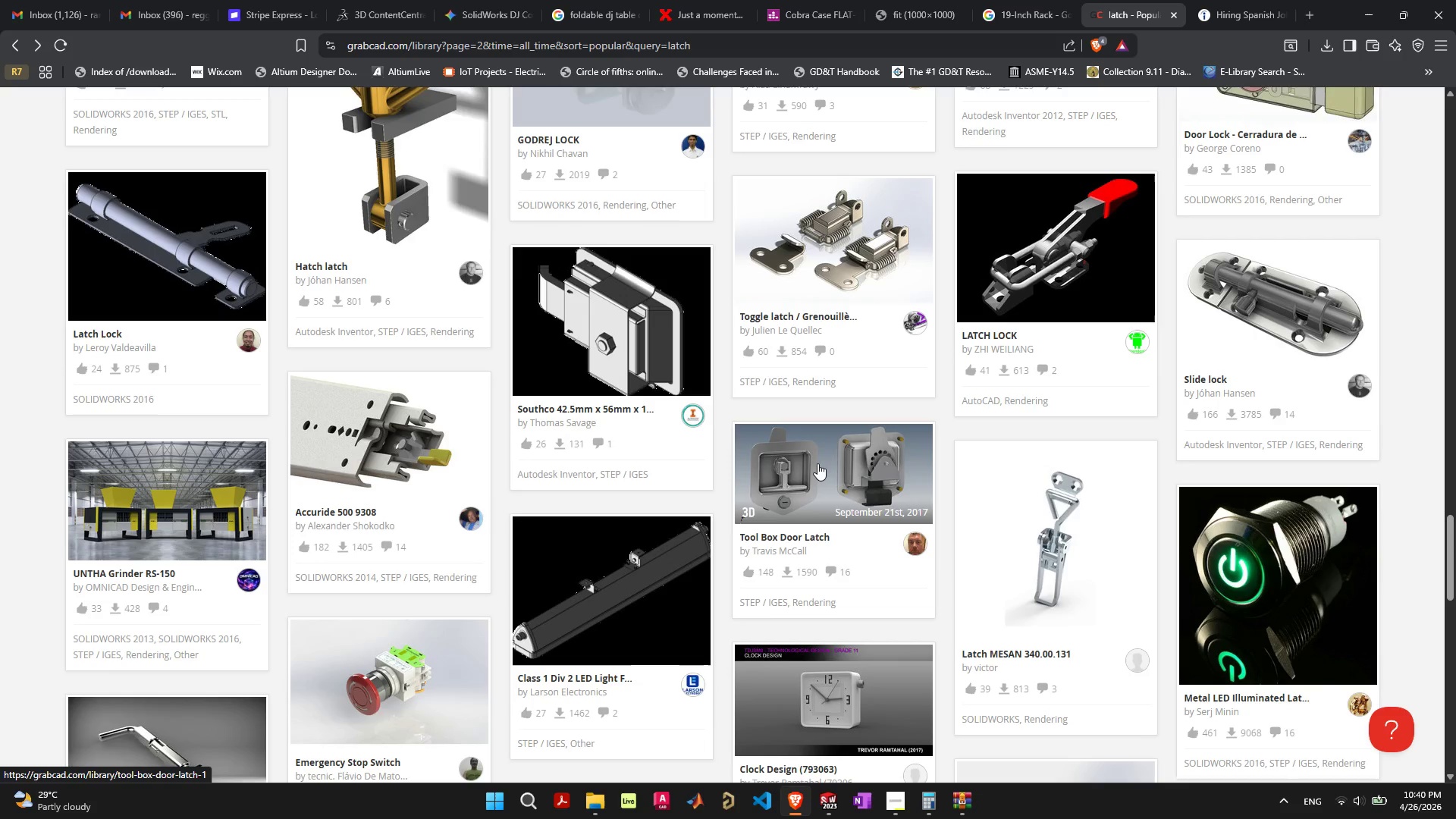 
left_click([817, 463])
 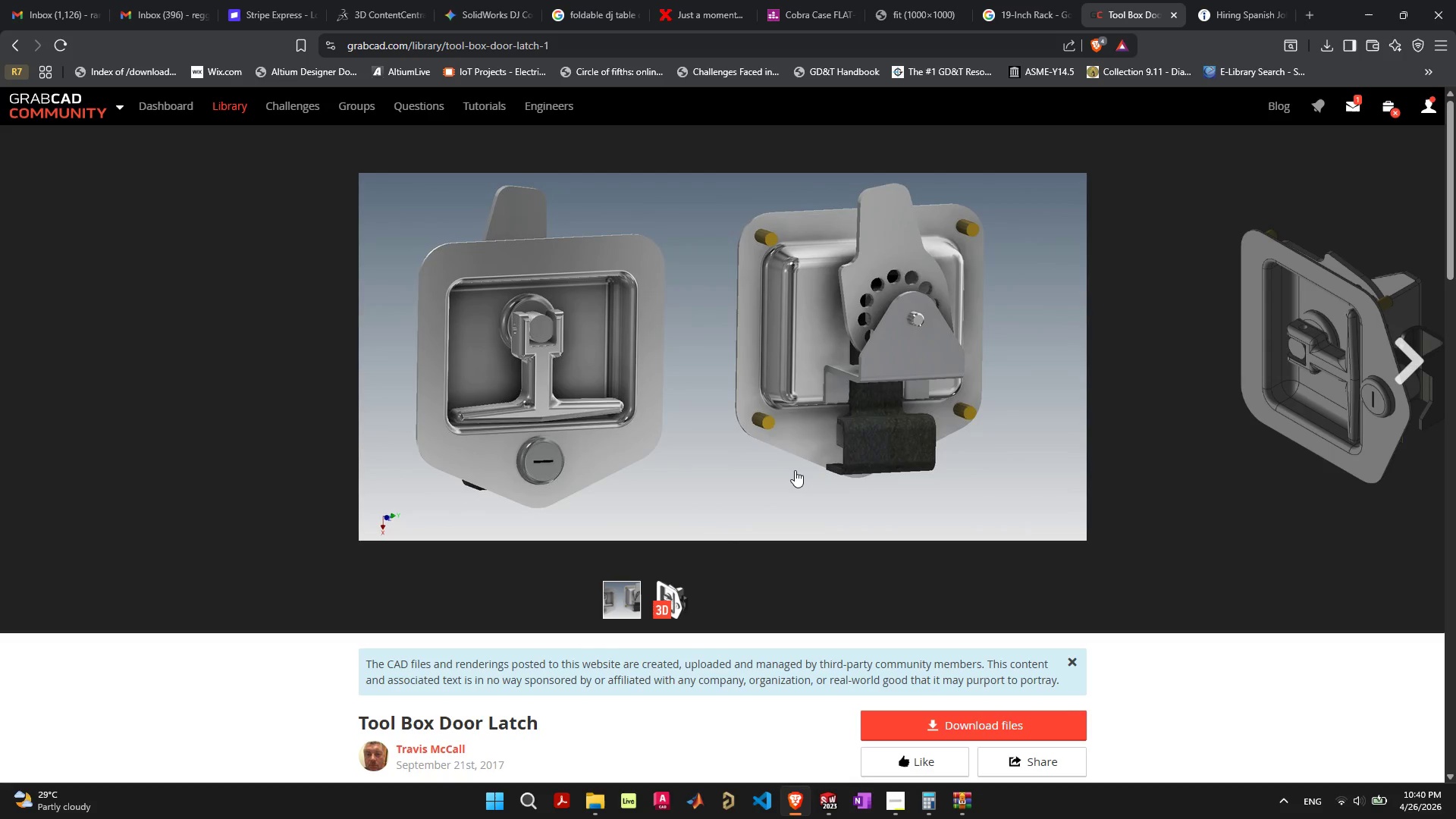 
scroll: coordinate [796, 475], scroll_direction: down, amount: 12.0
 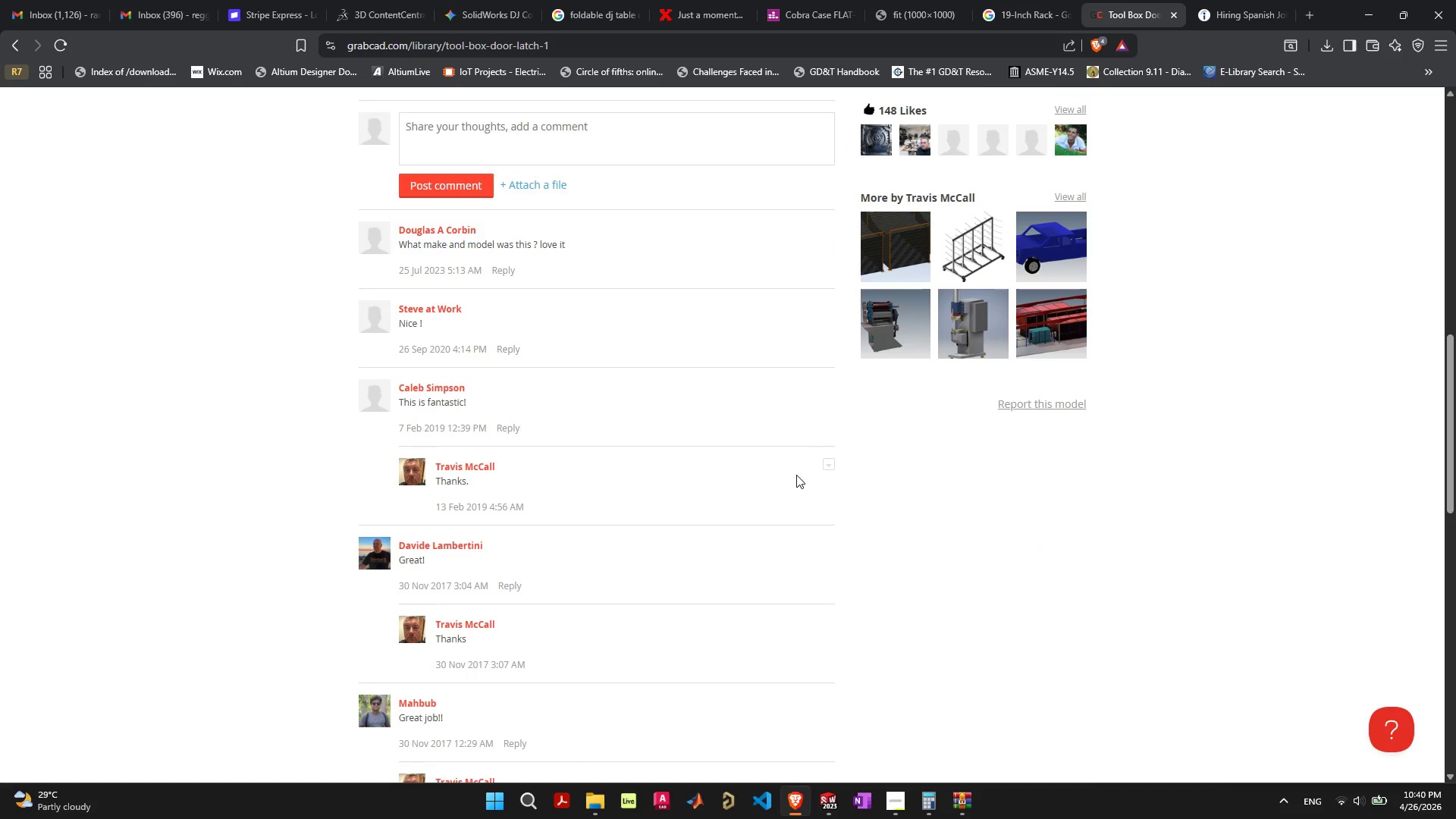 
scroll: coordinate [796, 475], scroll_direction: up, amount: 12.0
 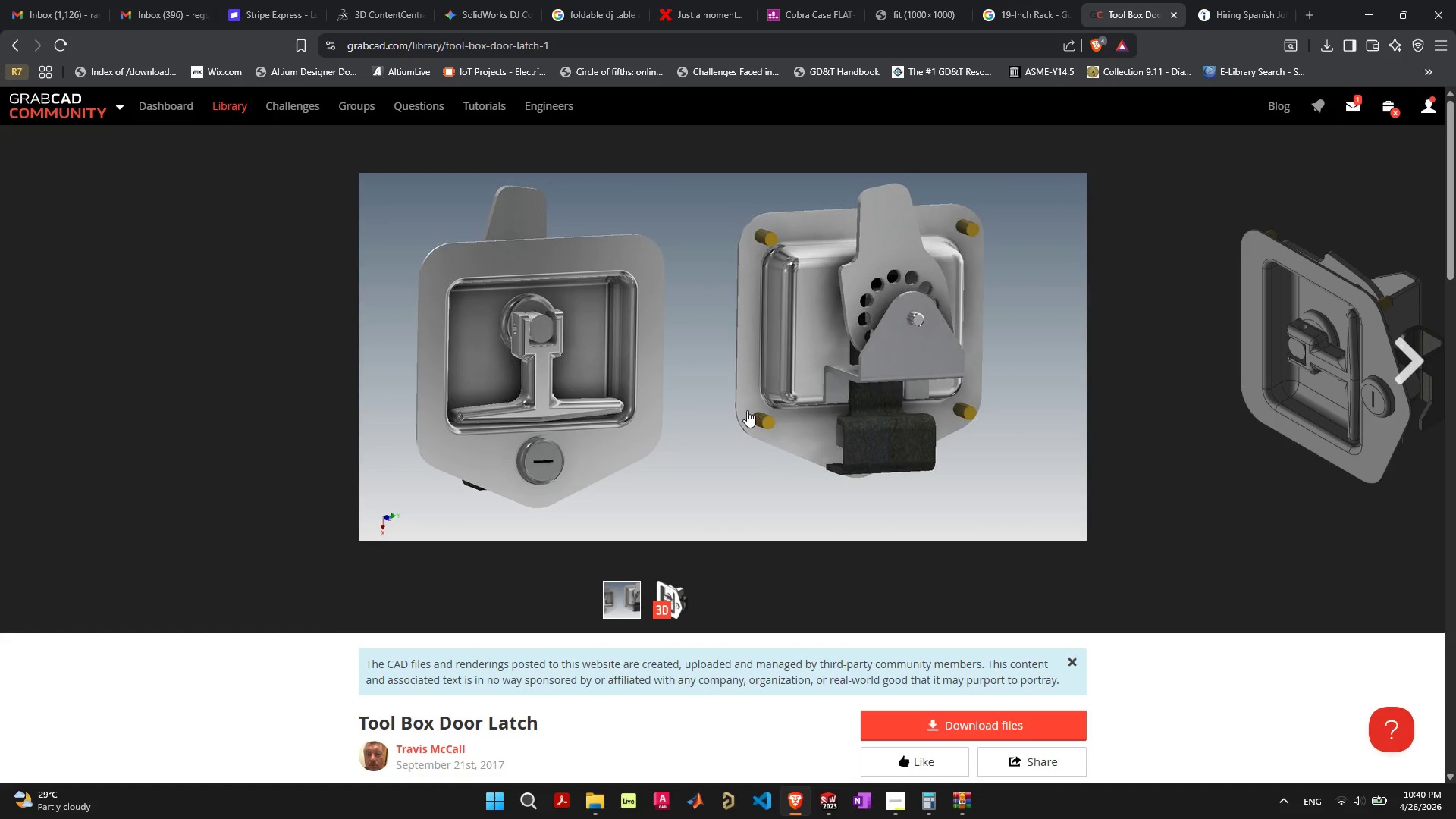 
 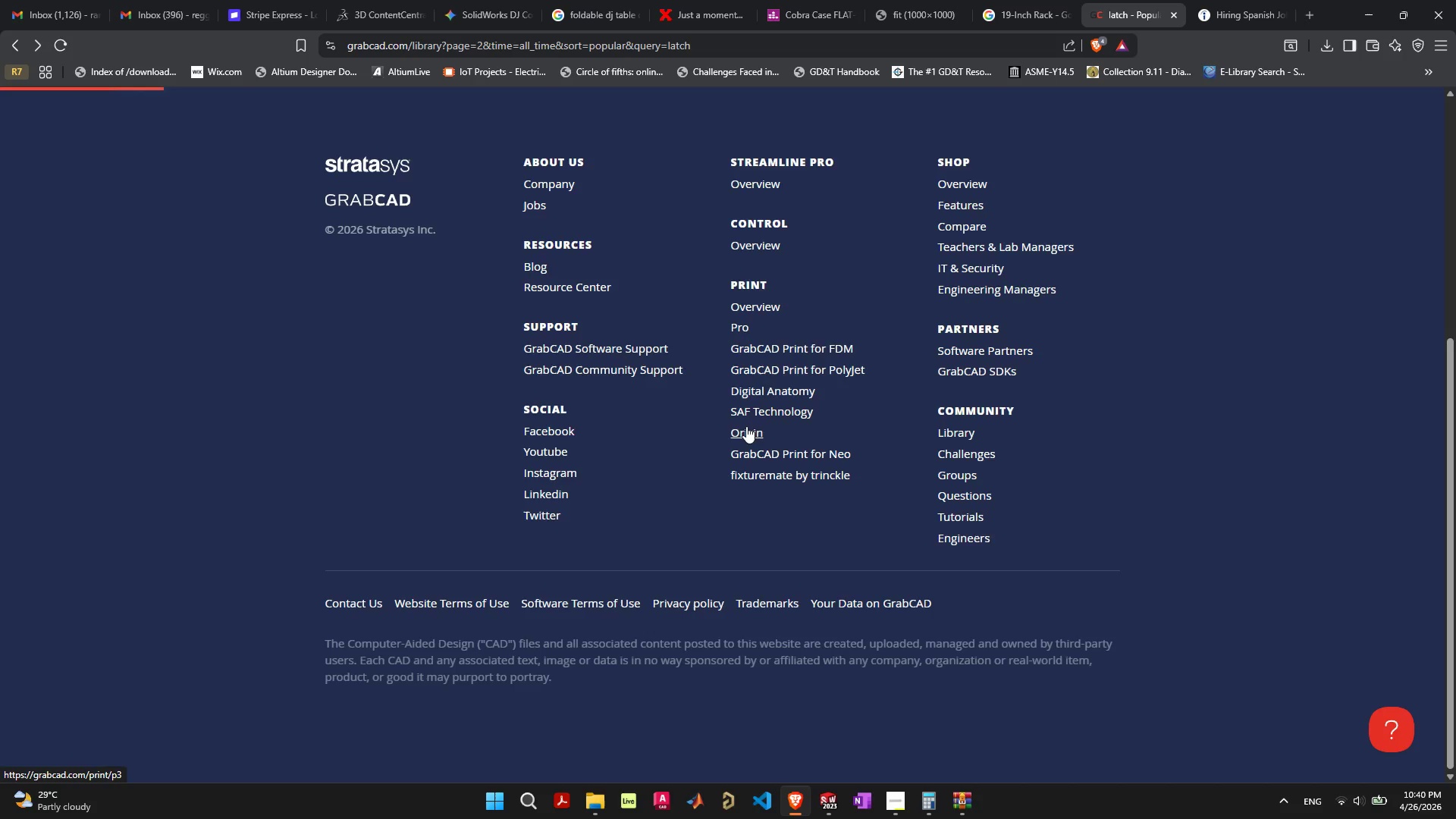 
scroll: coordinate [746, 433], scroll_direction: up, amount: 13.0
 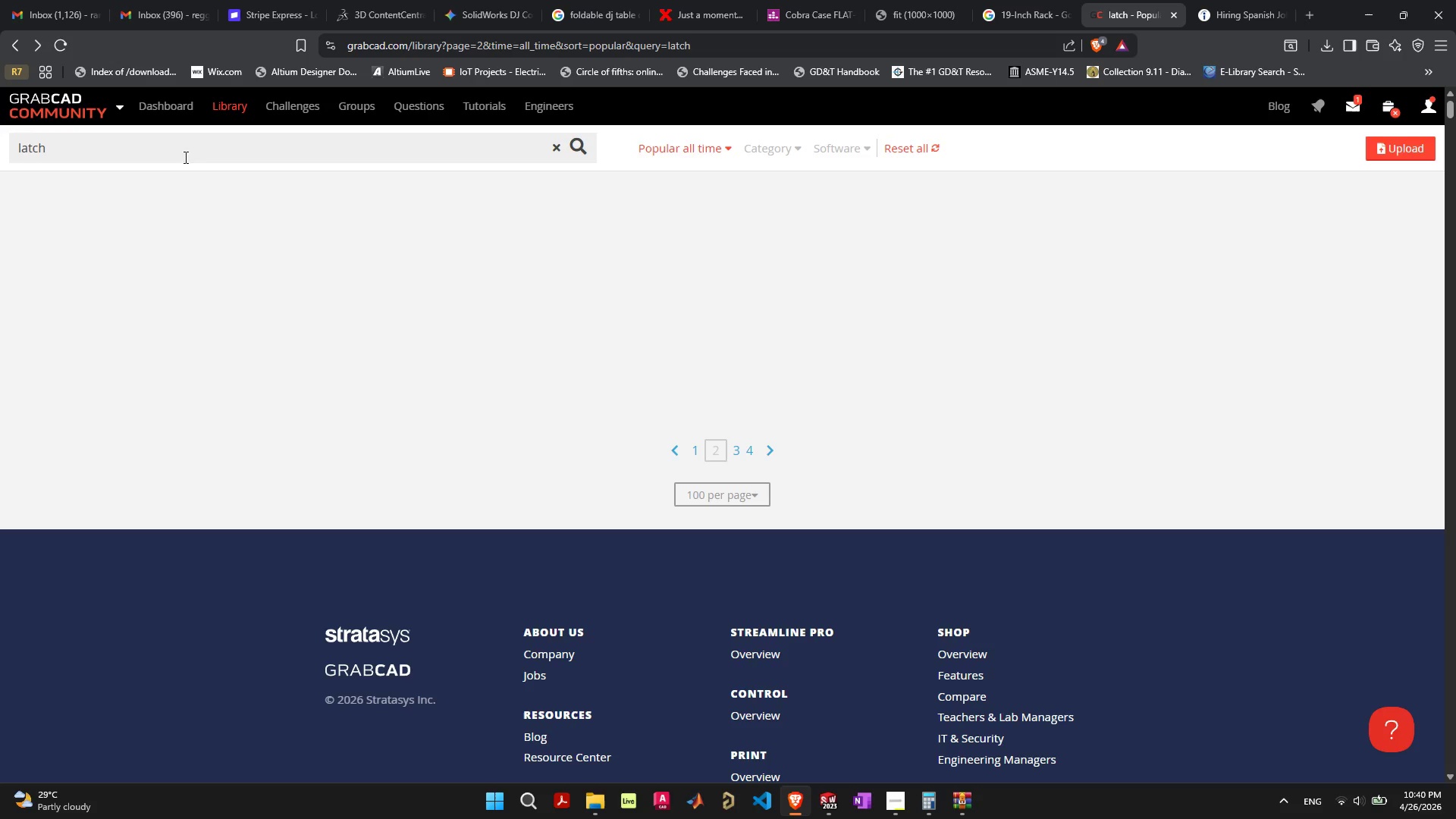 
left_click([189, 142])
 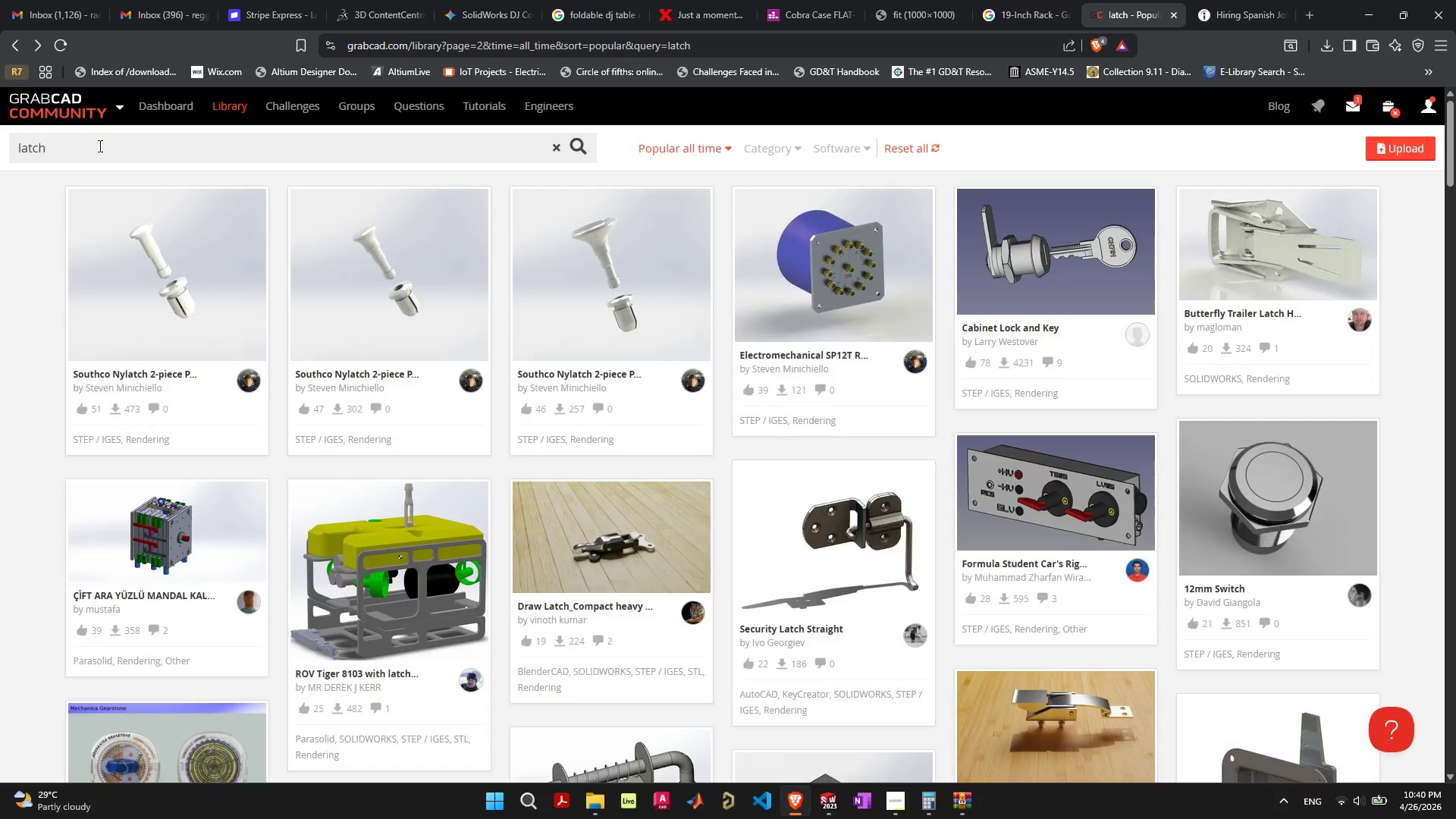 
left_click_drag(start_coordinate=[83, 149], to_coordinate=[43, 149])
 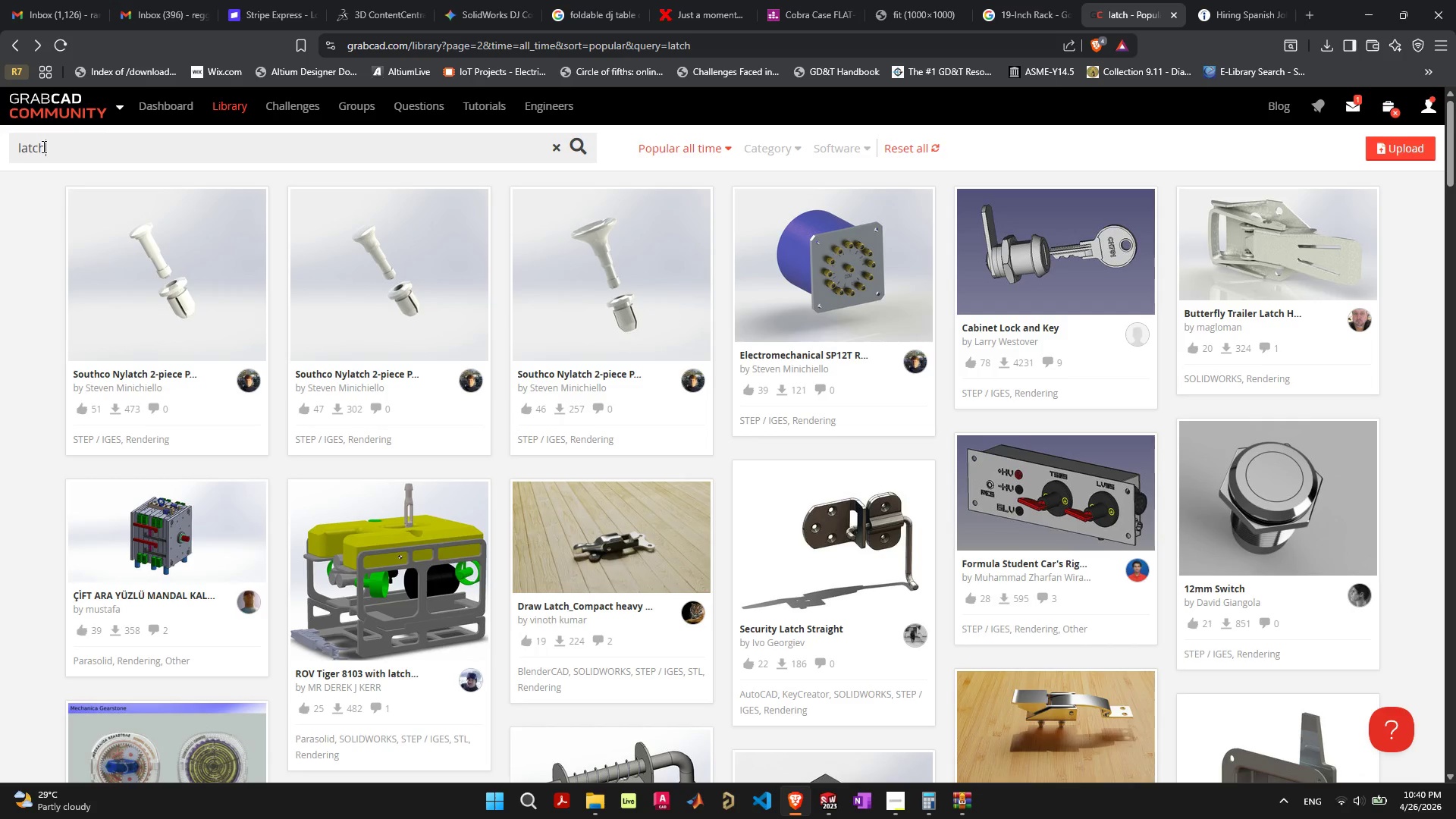 
hold_key(key=Backspace, duration=0.88)
 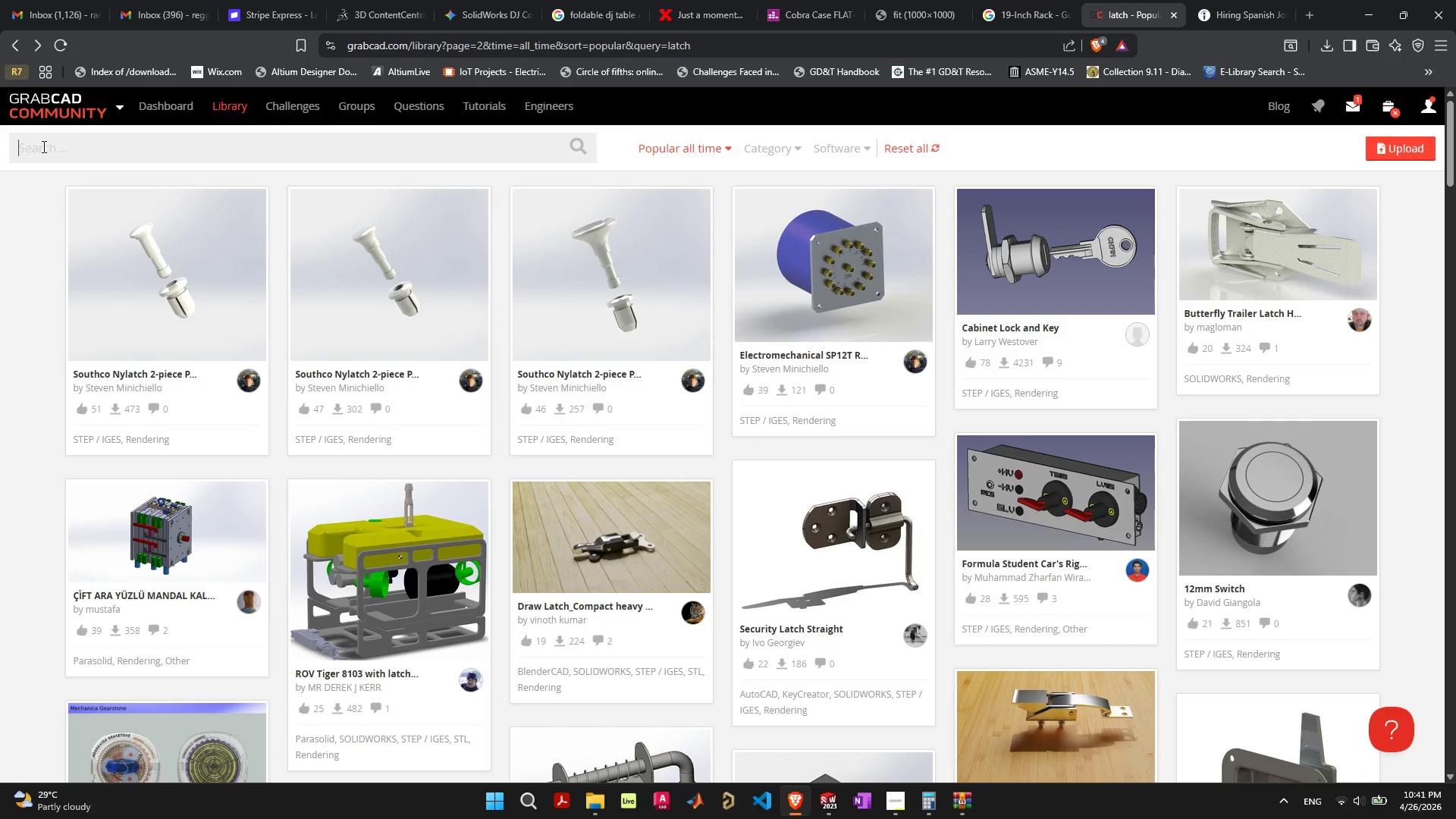 
type(tour case)
 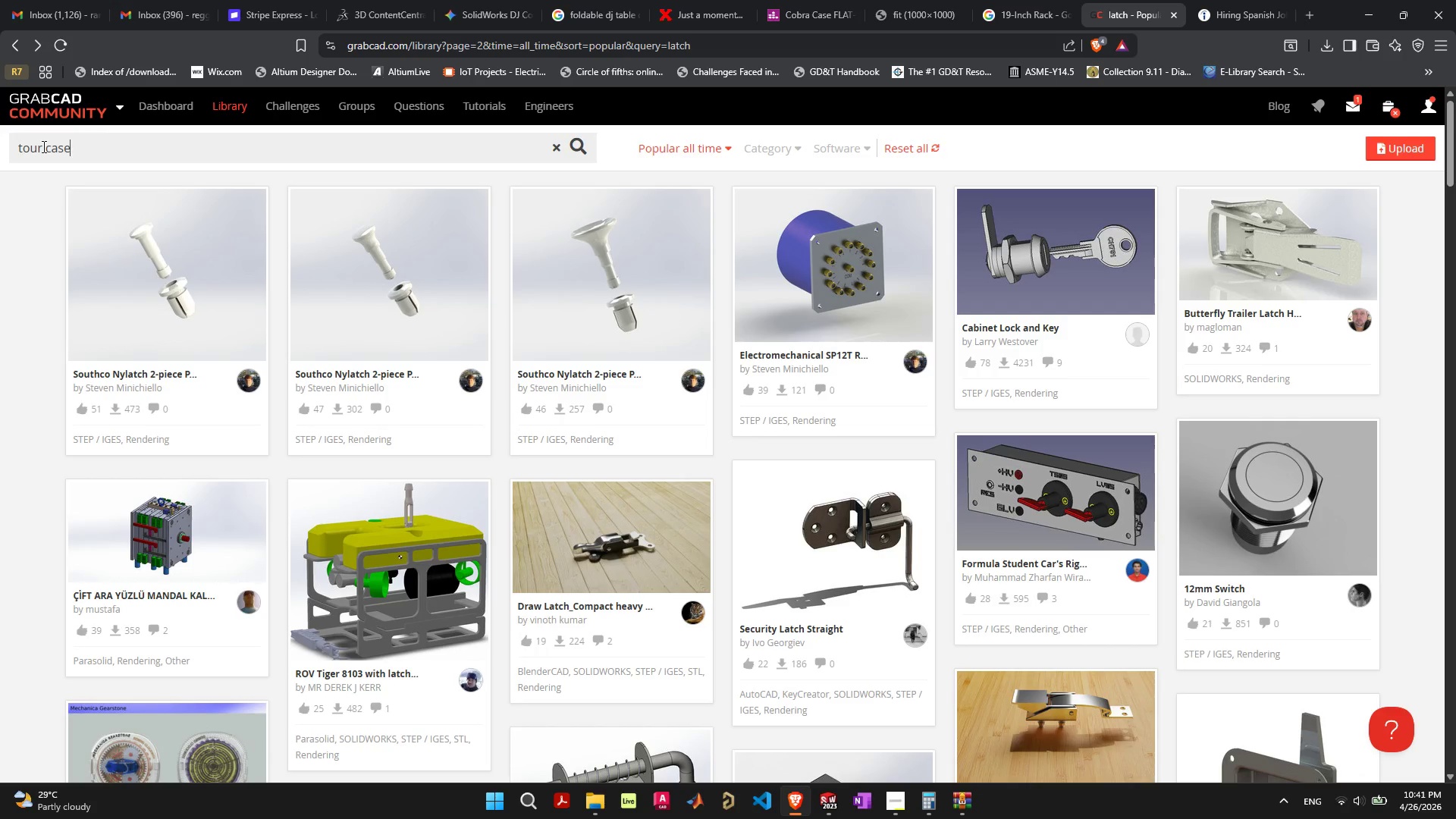 
key(Enter)
 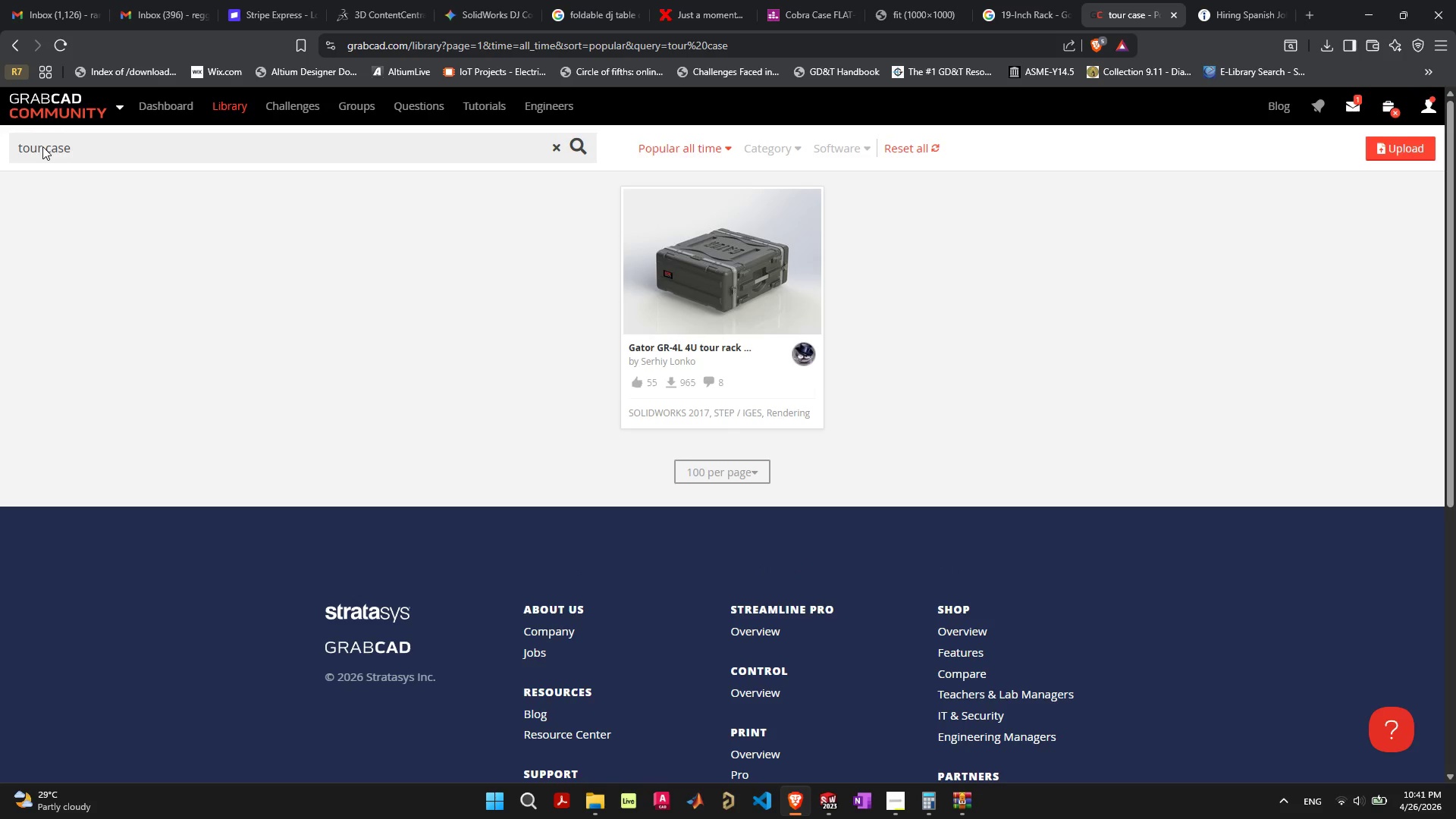 
wait(13.09)
 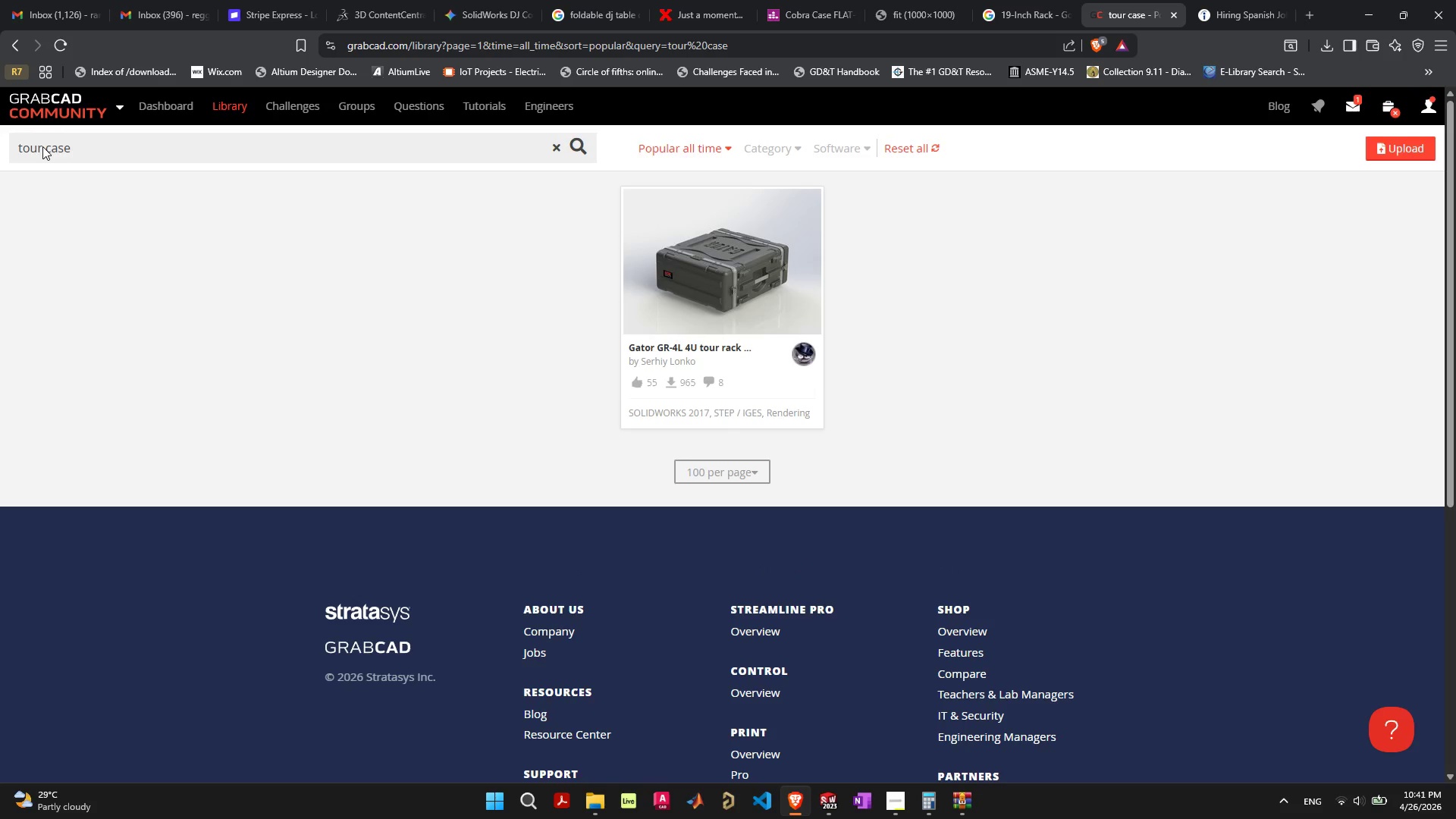 
left_click([678, 140])
 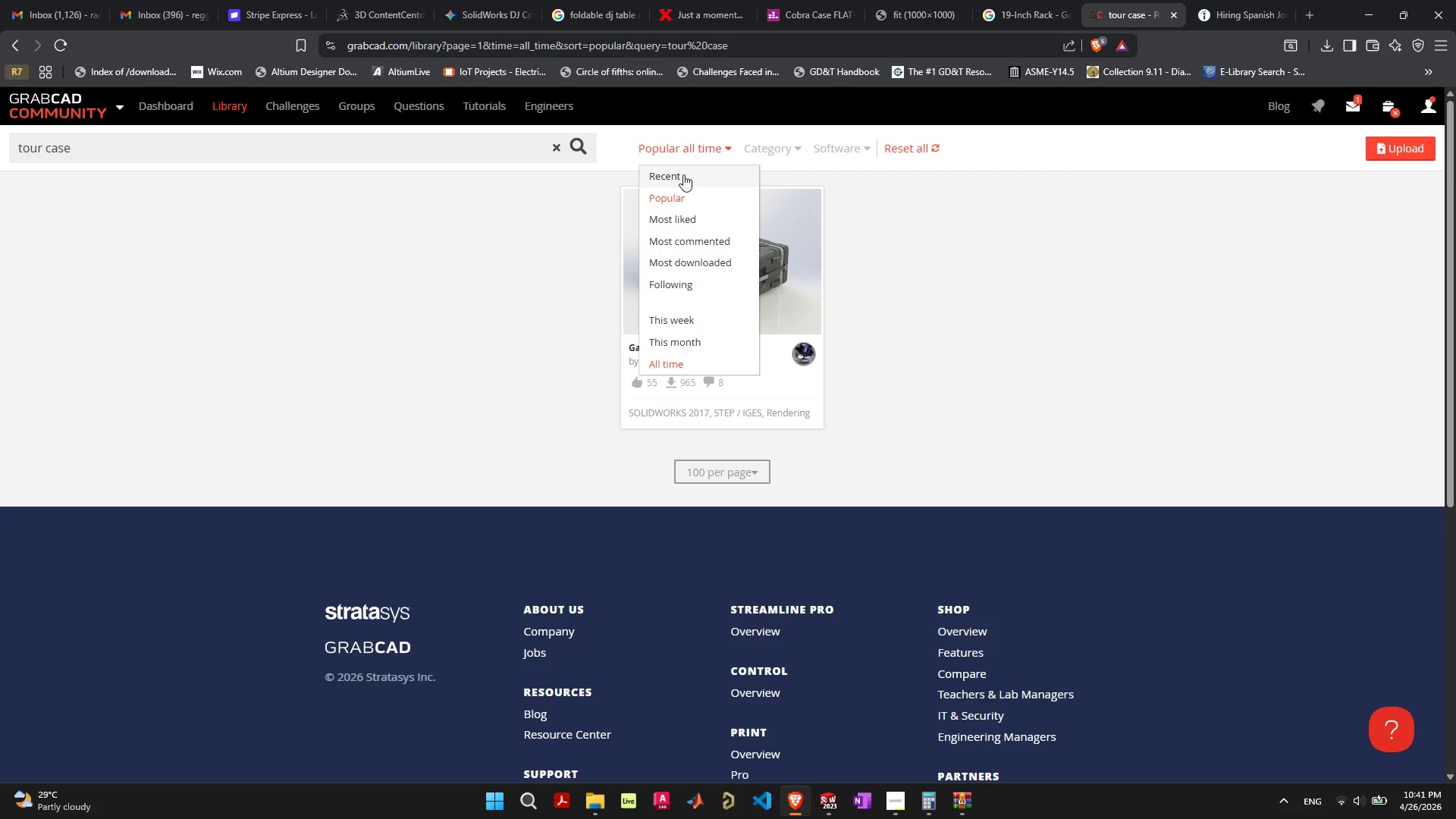 
left_click([683, 174])
 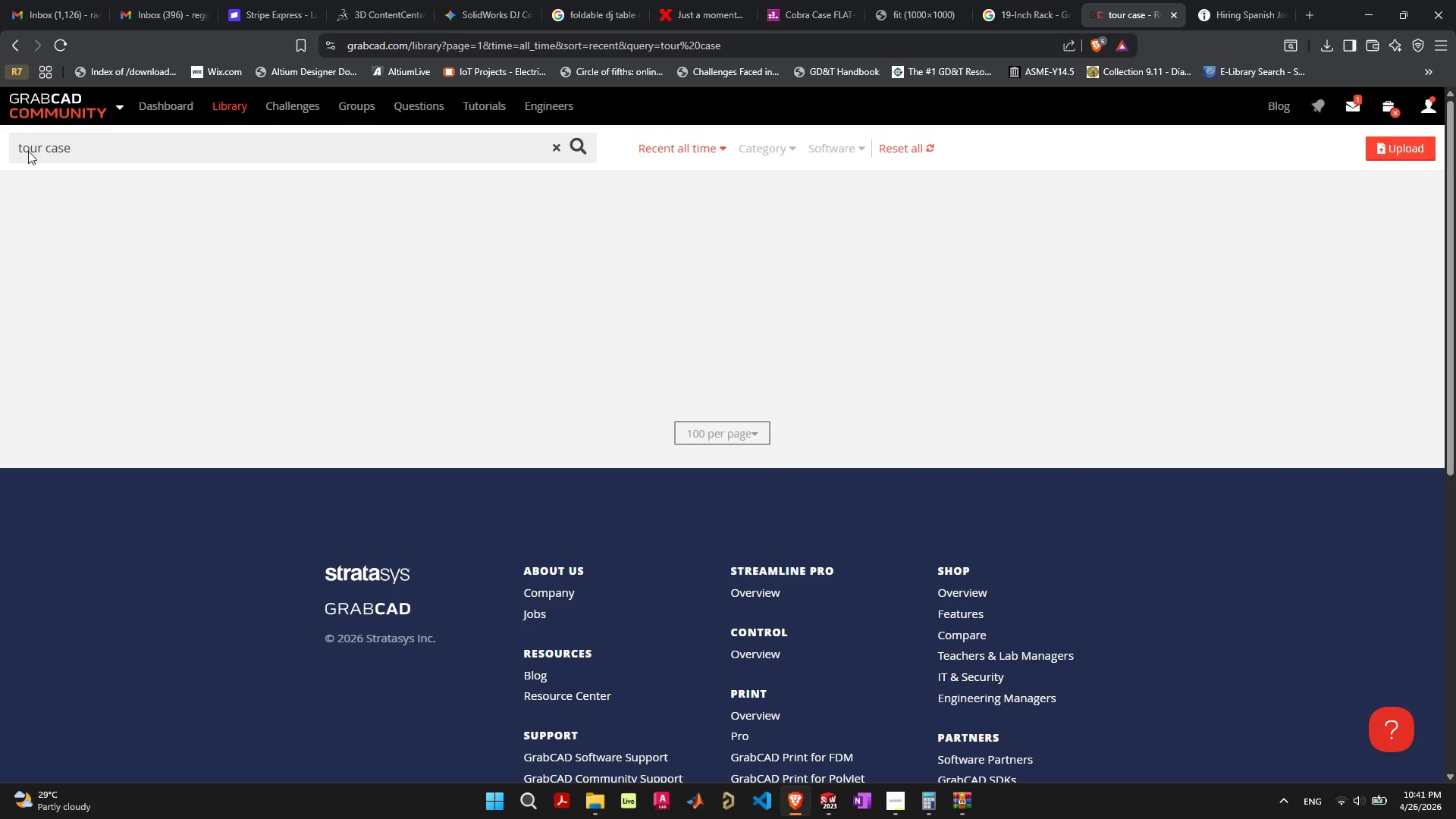 
wait(9.23)
 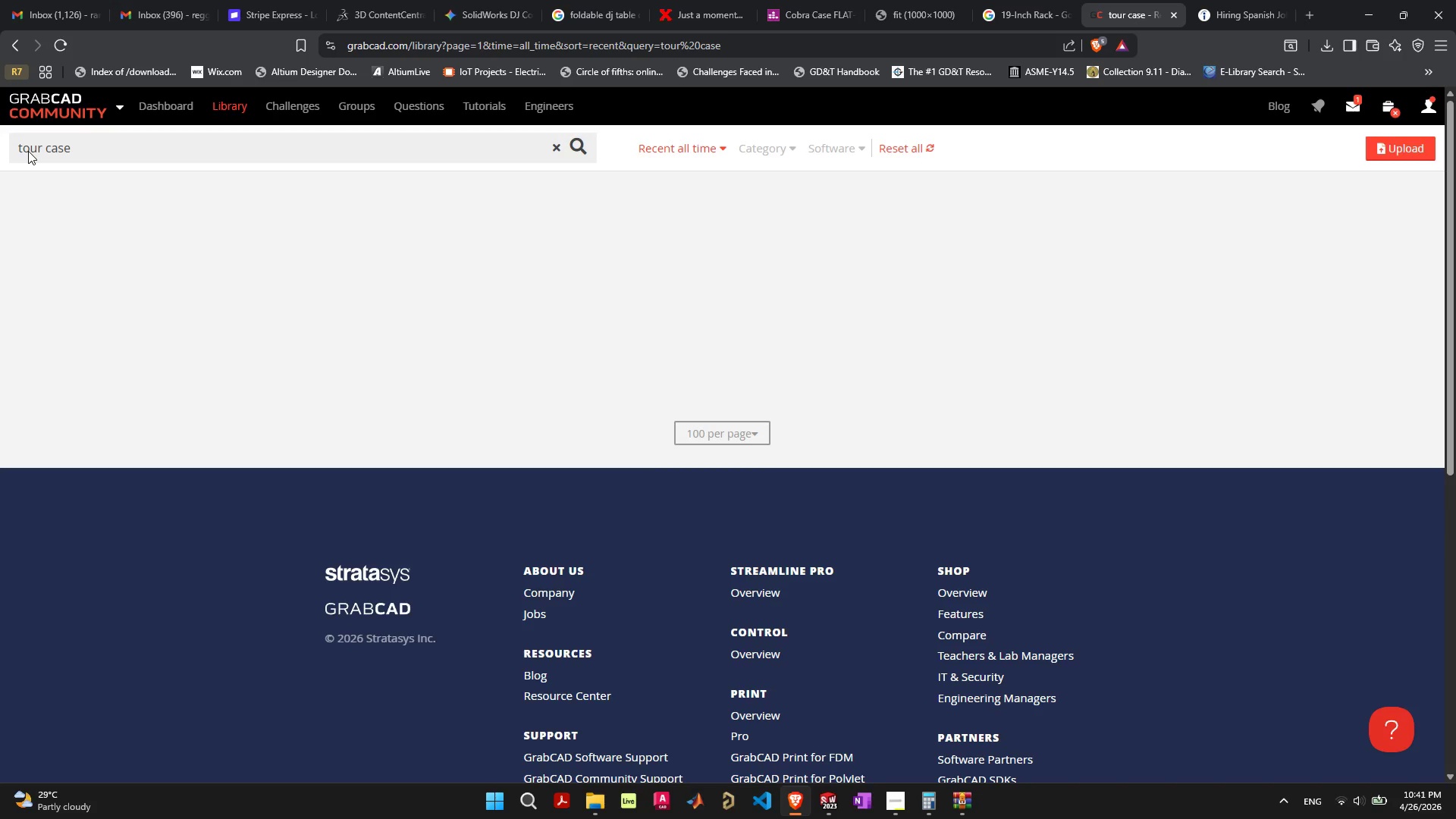 
double_click([28, 149])
 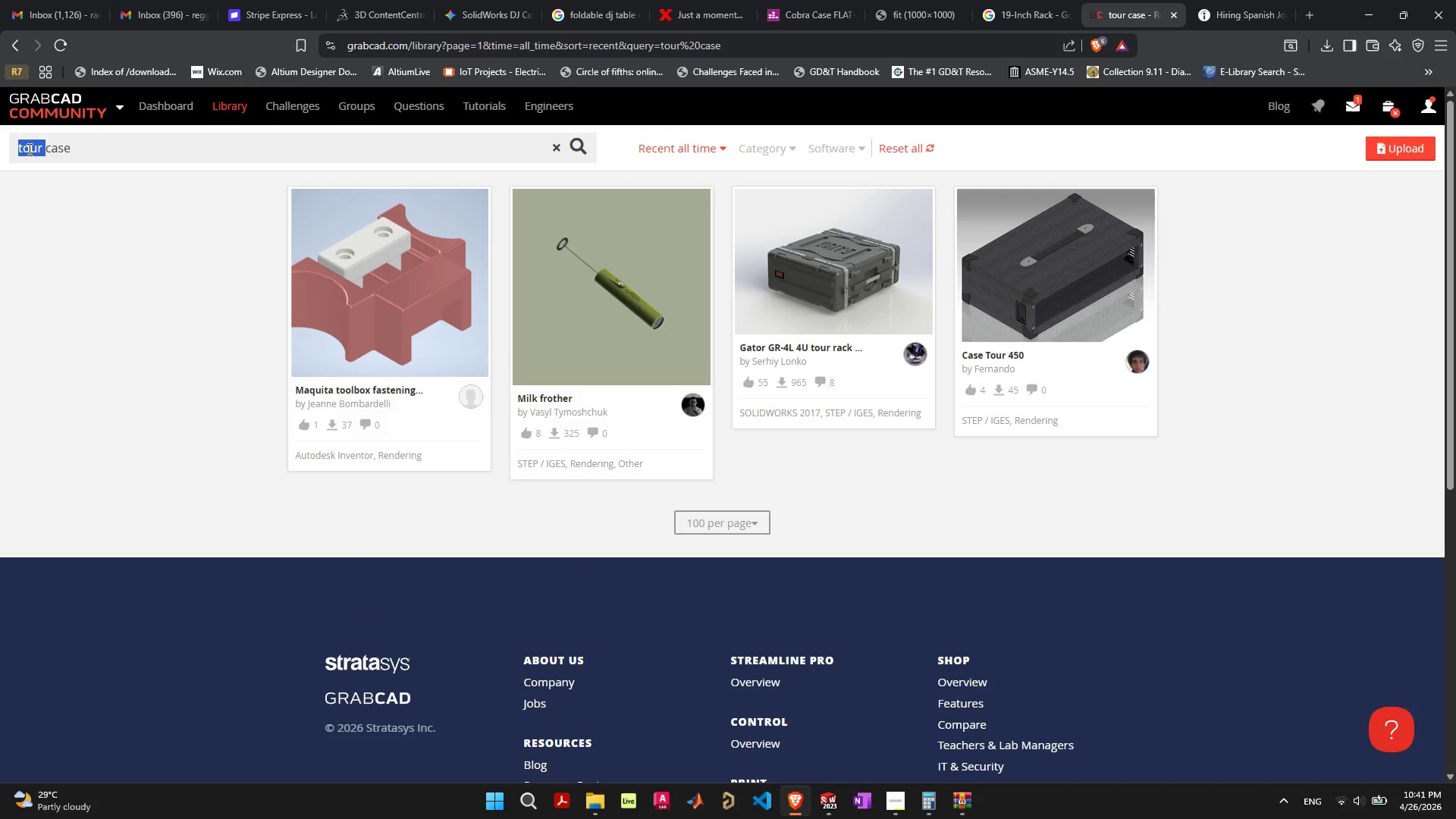 
type(flight )
 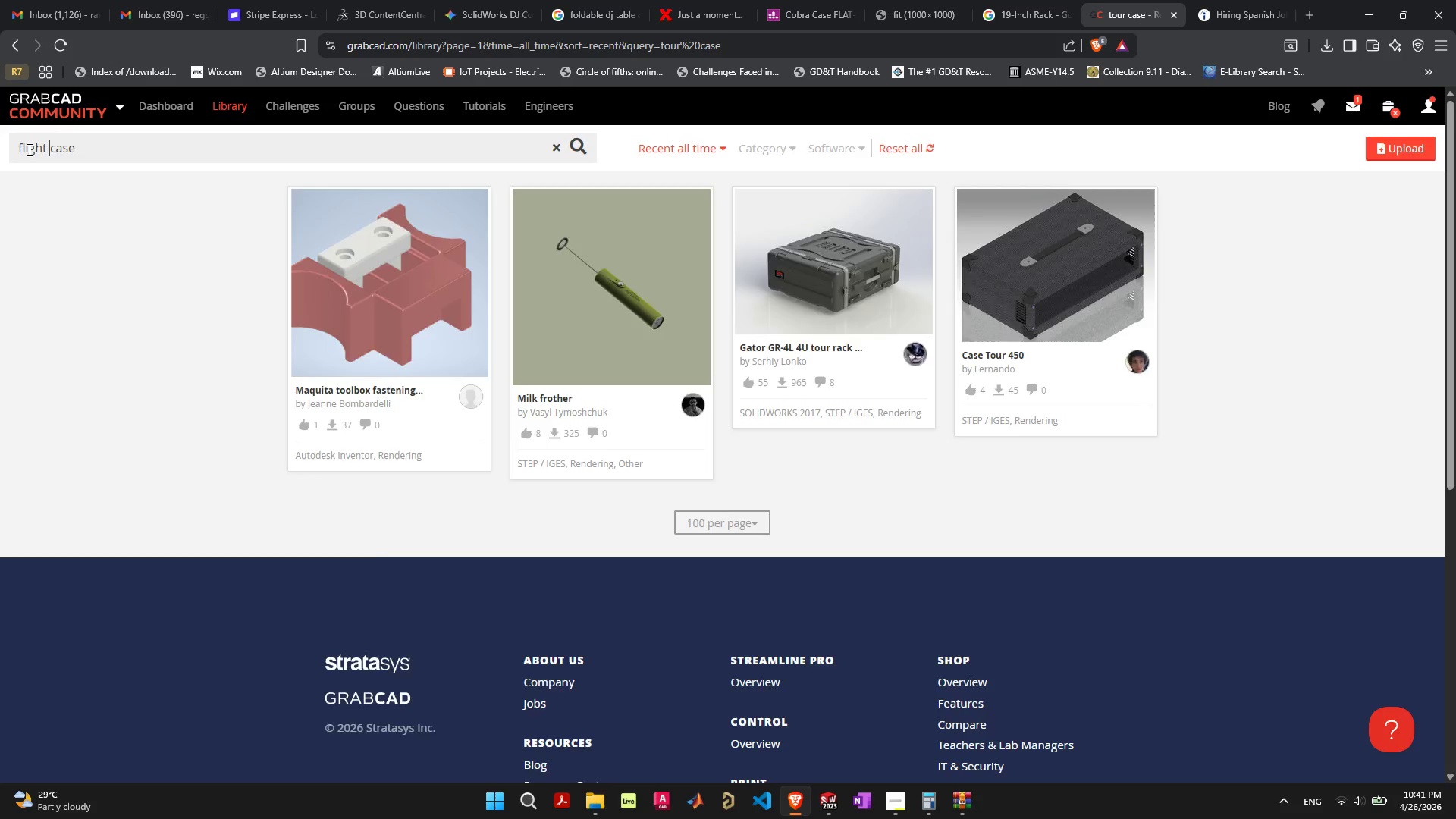 
key(Enter)
 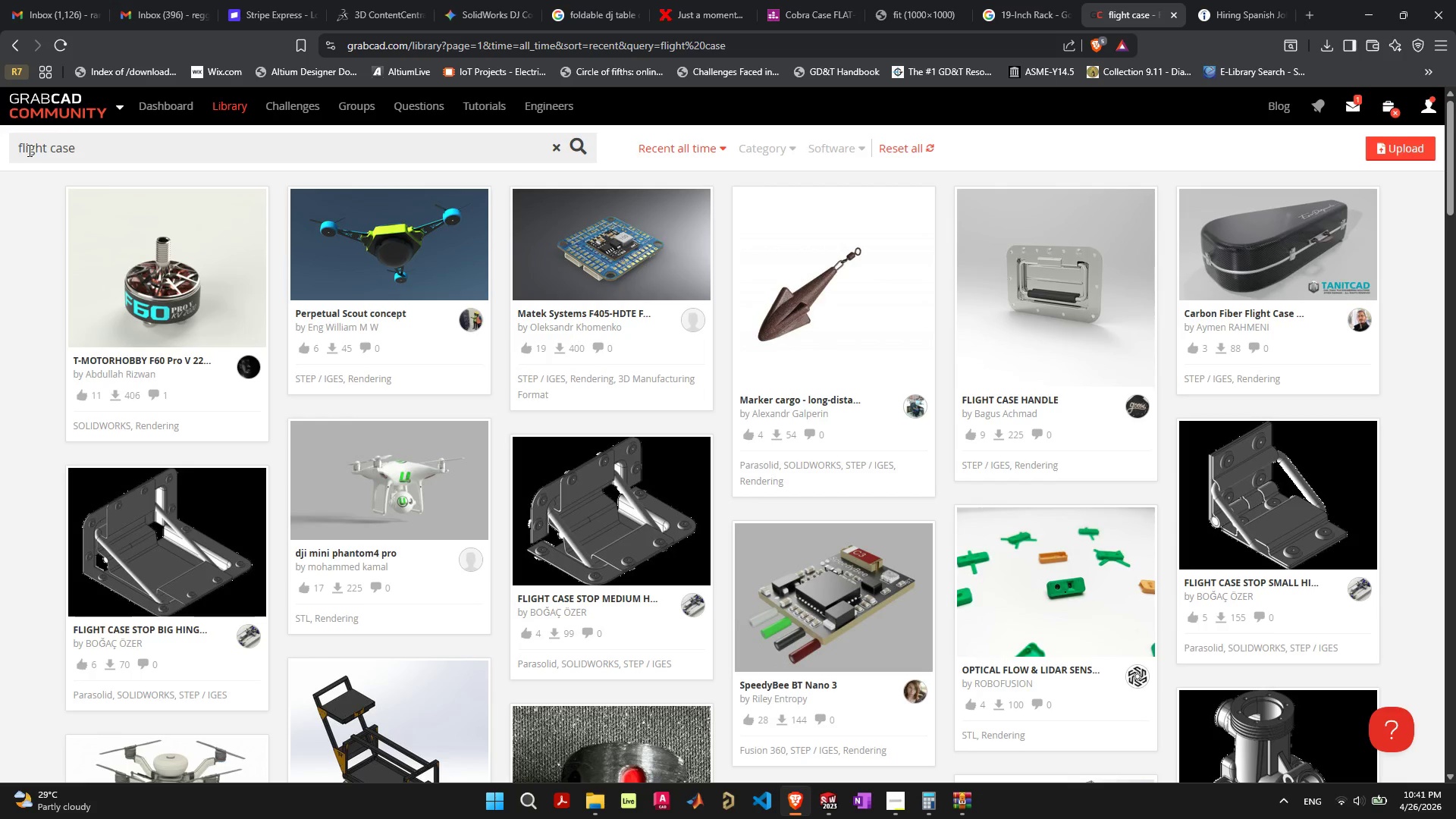 
wait(12.59)
 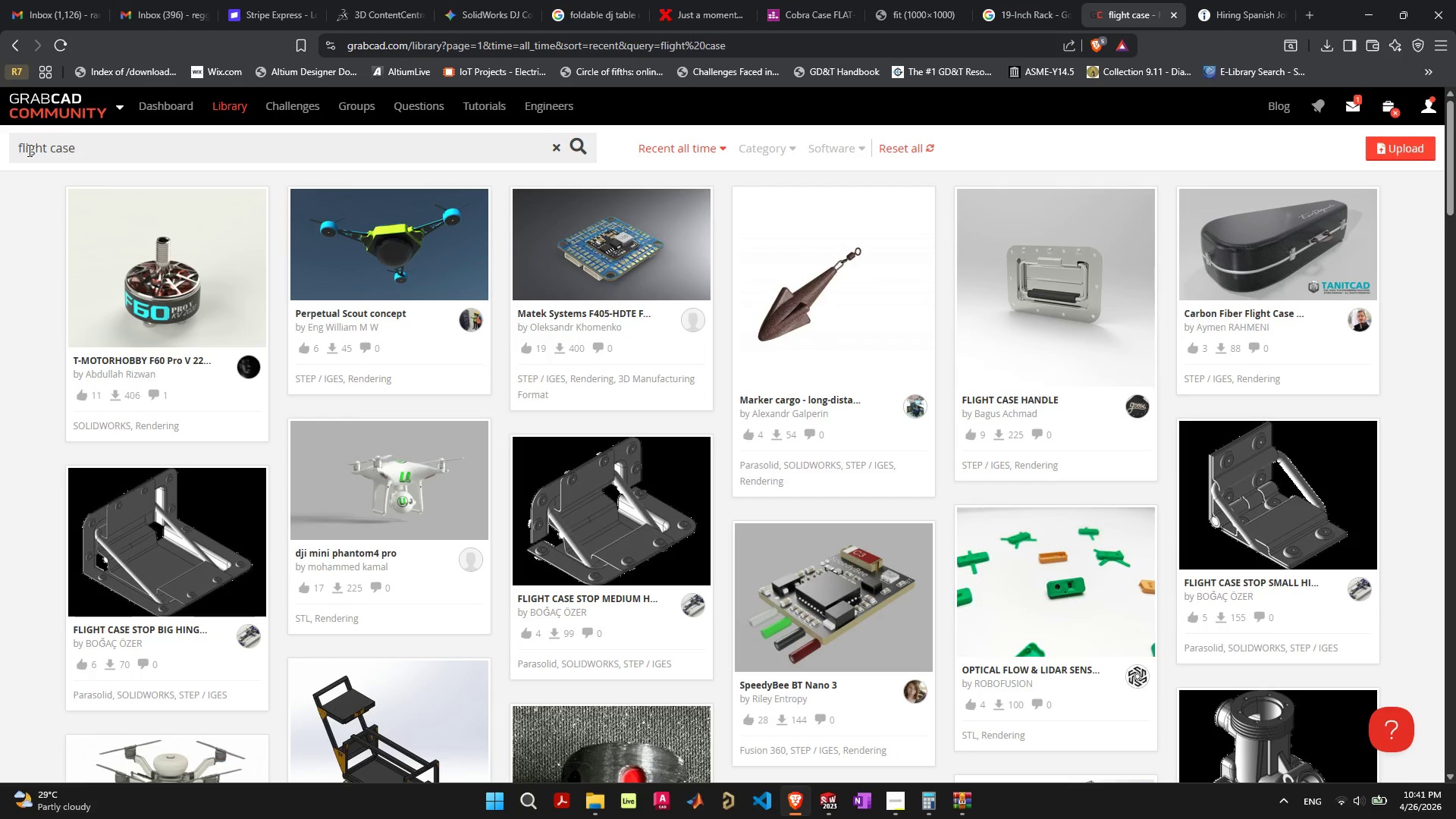 
scroll: coordinate [1031, 276], scroll_direction: up, amount: 3.0
 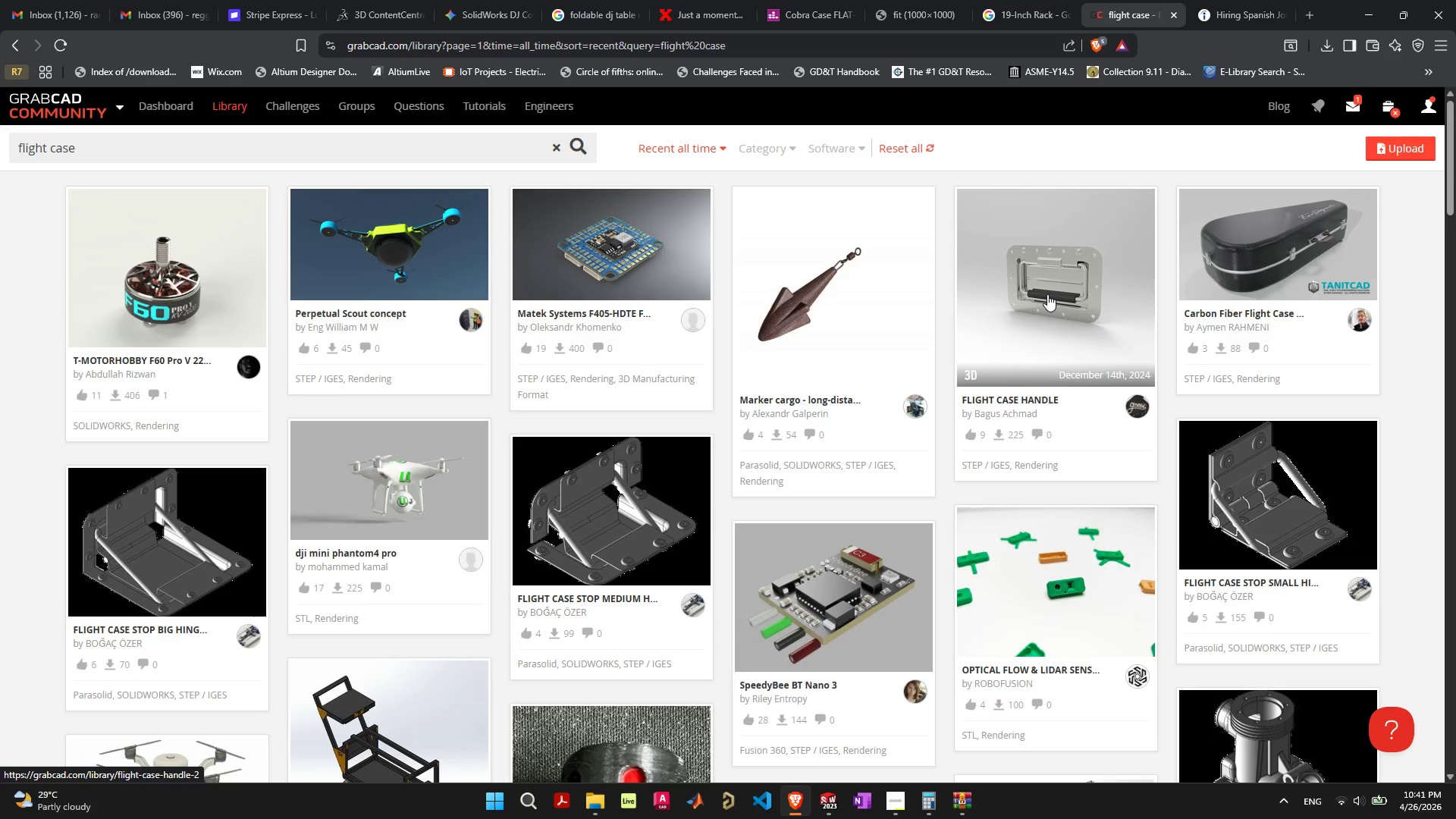 
left_click([1047, 294])
 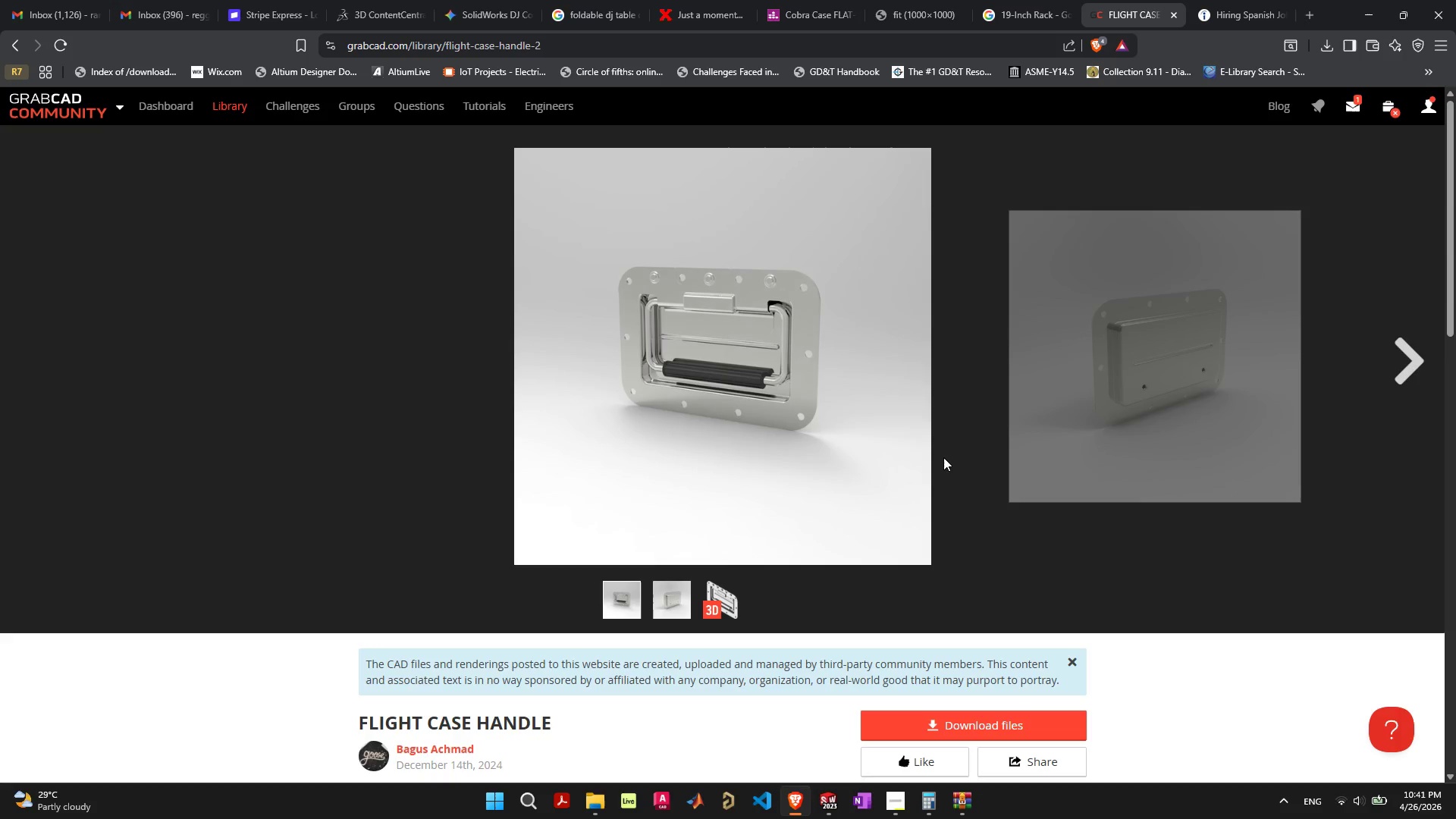 
scroll: coordinate [845, 569], scroll_direction: down, amount: 8.0
 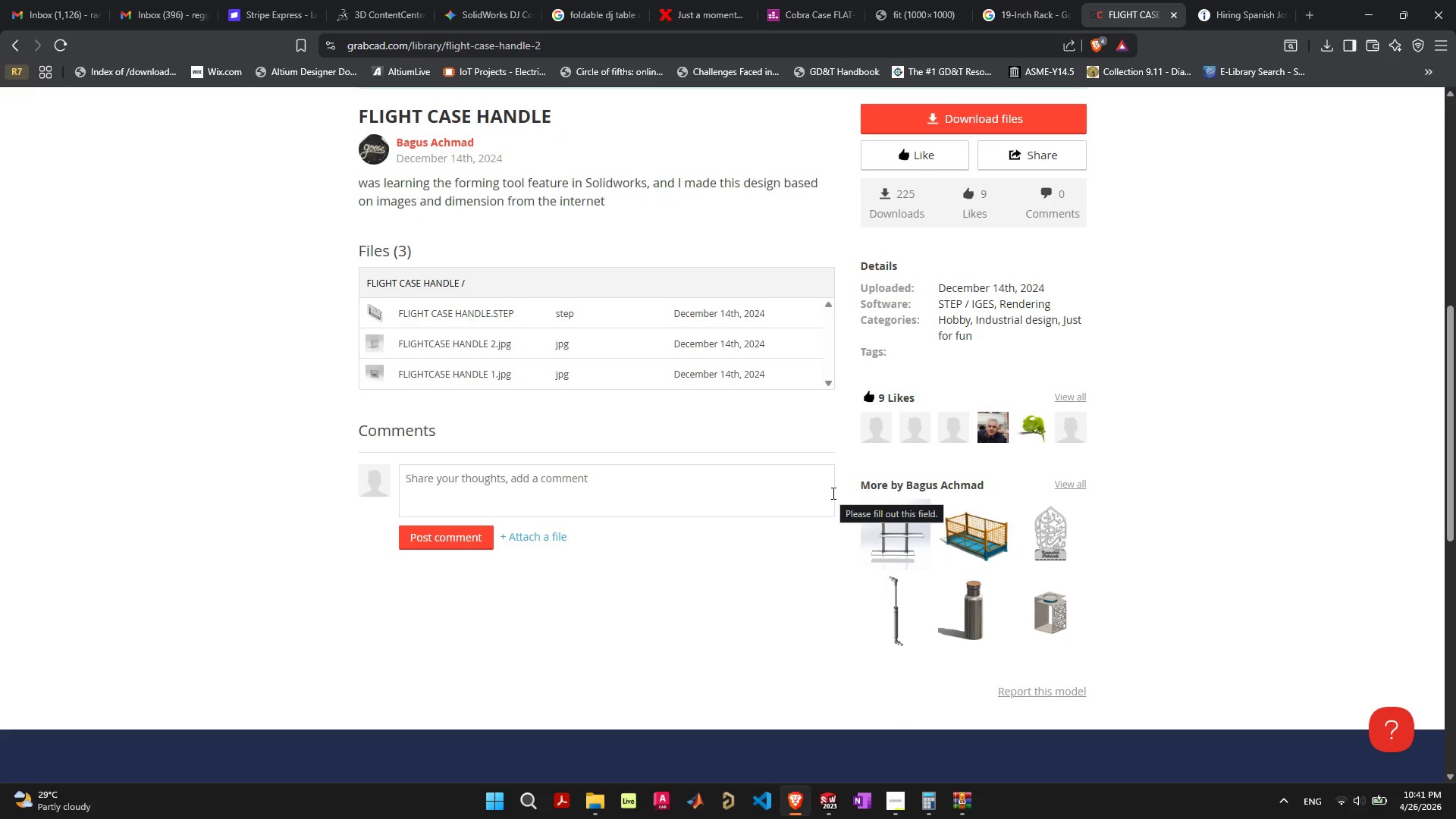 
scroll: coordinate [832, 493], scroll_direction: up, amount: 6.0
 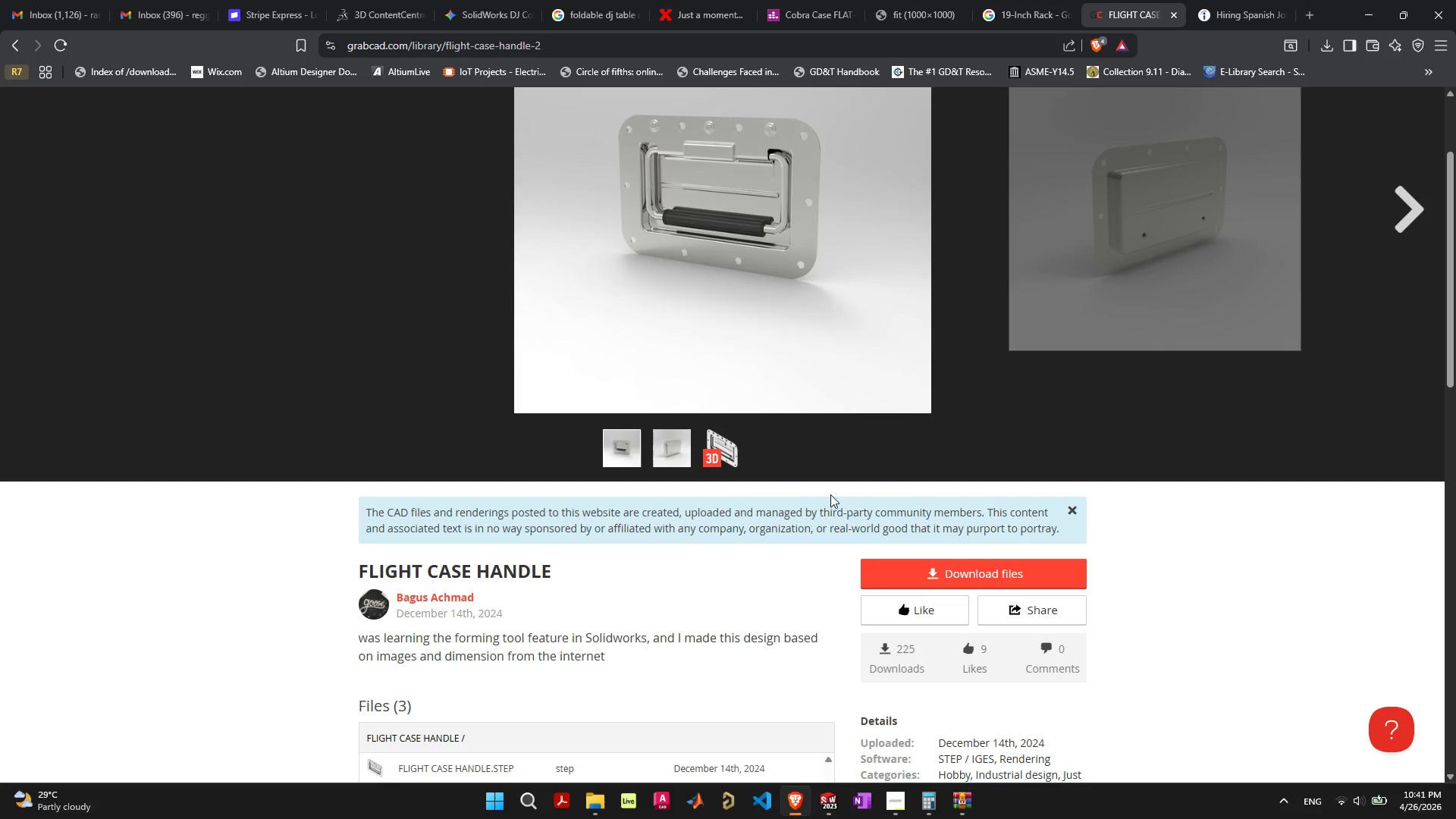 
wait(8.97)
 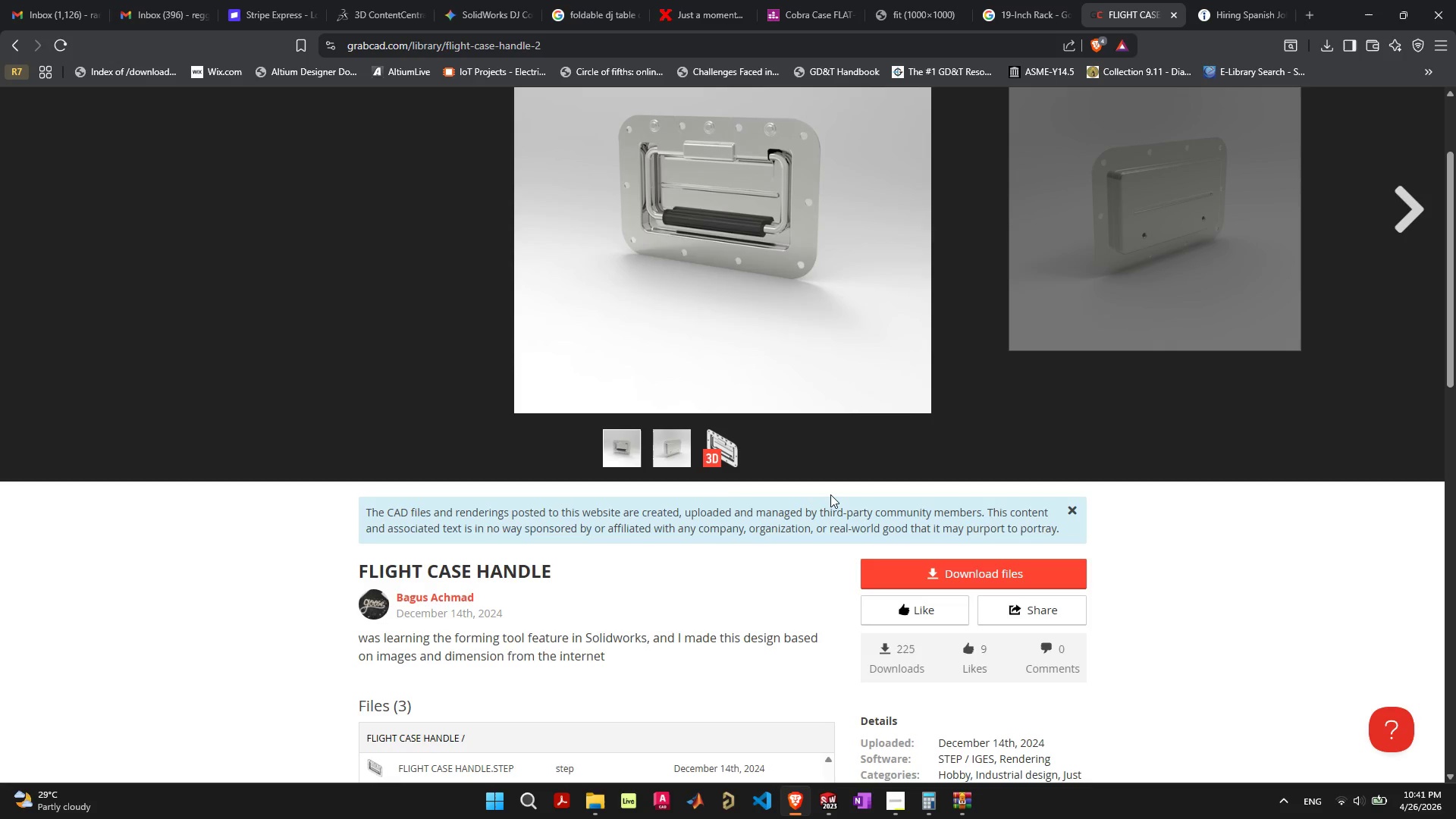 
left_click([727, 450])
 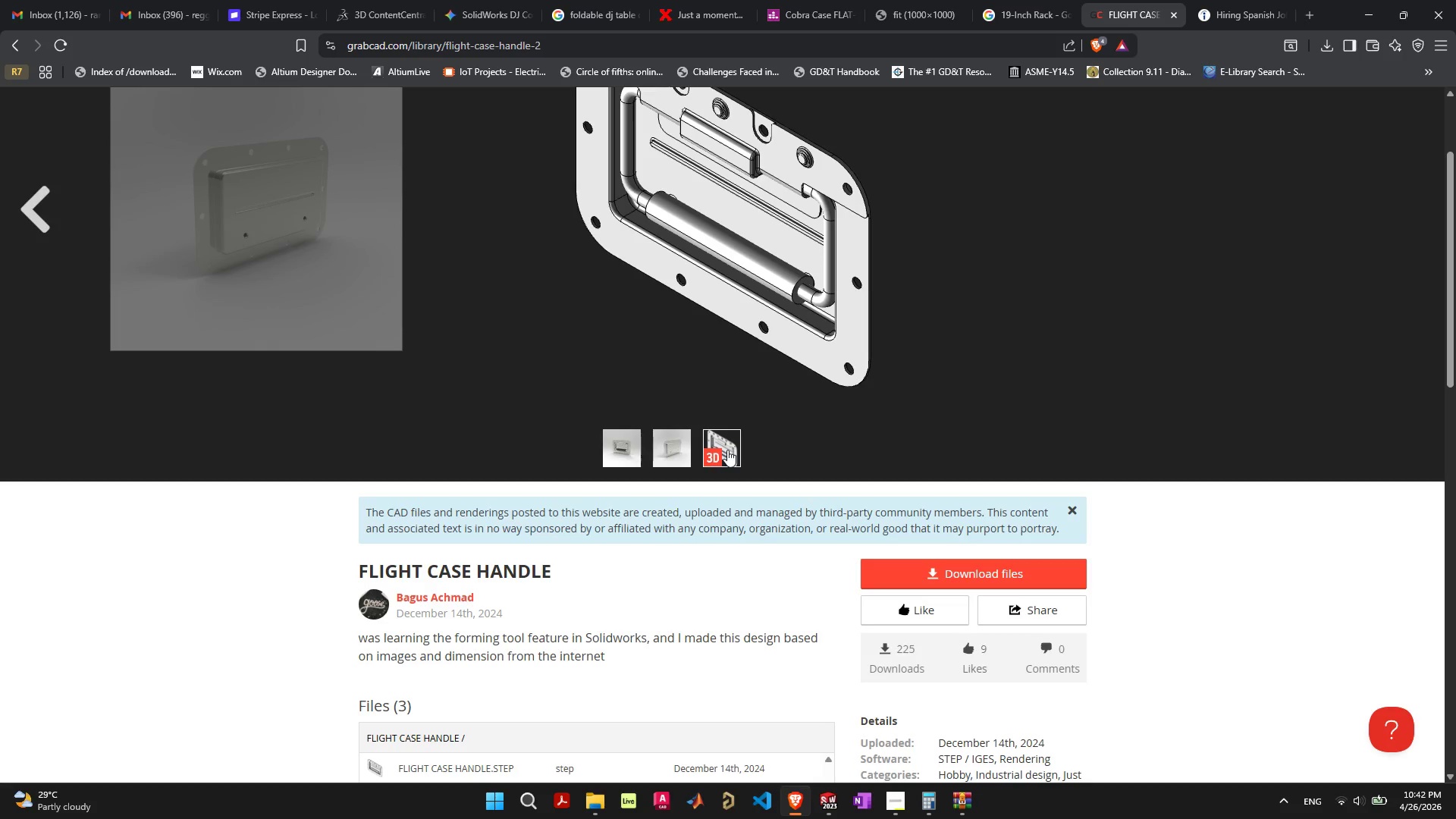 
 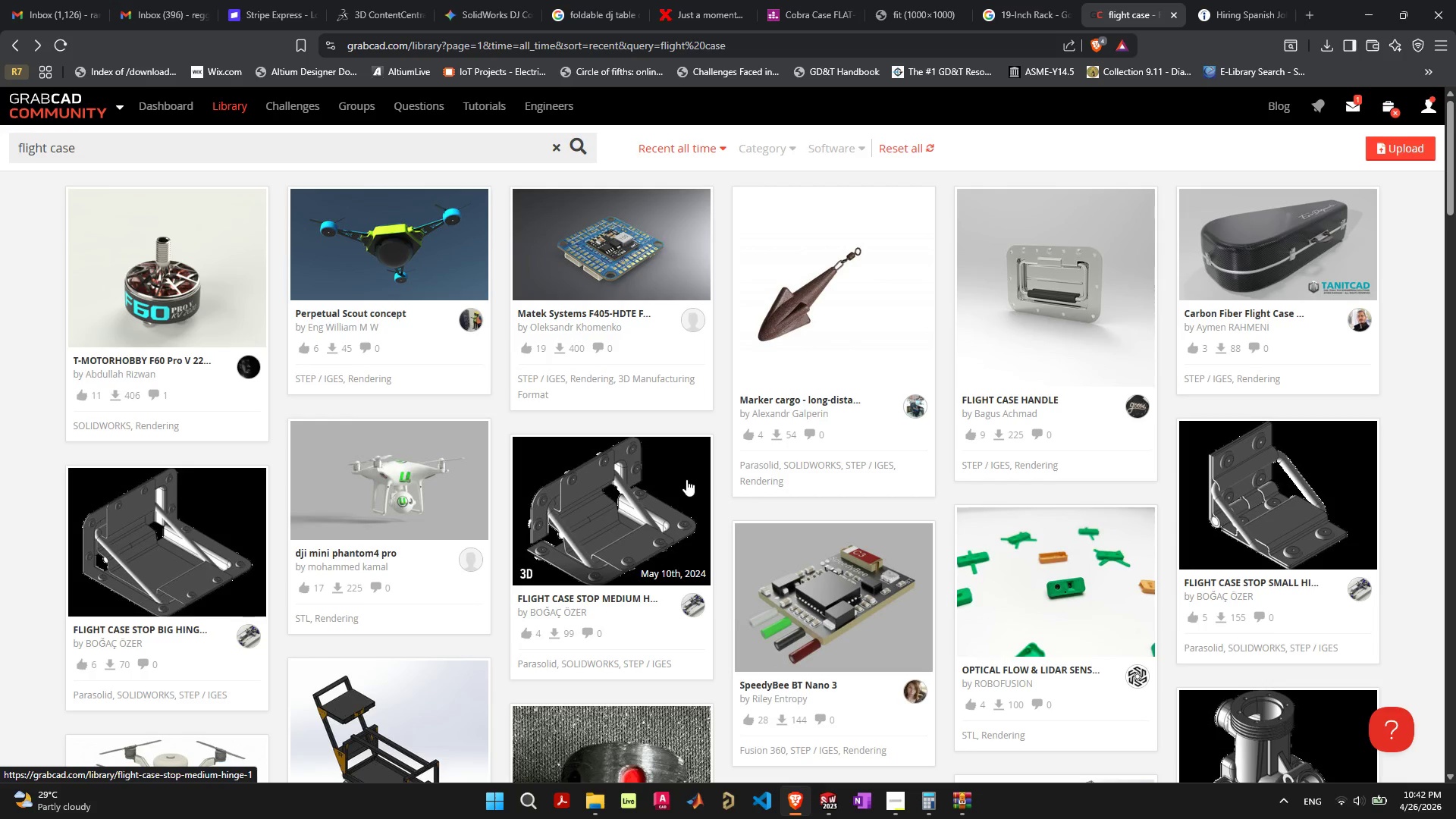 
wait(13.61)
 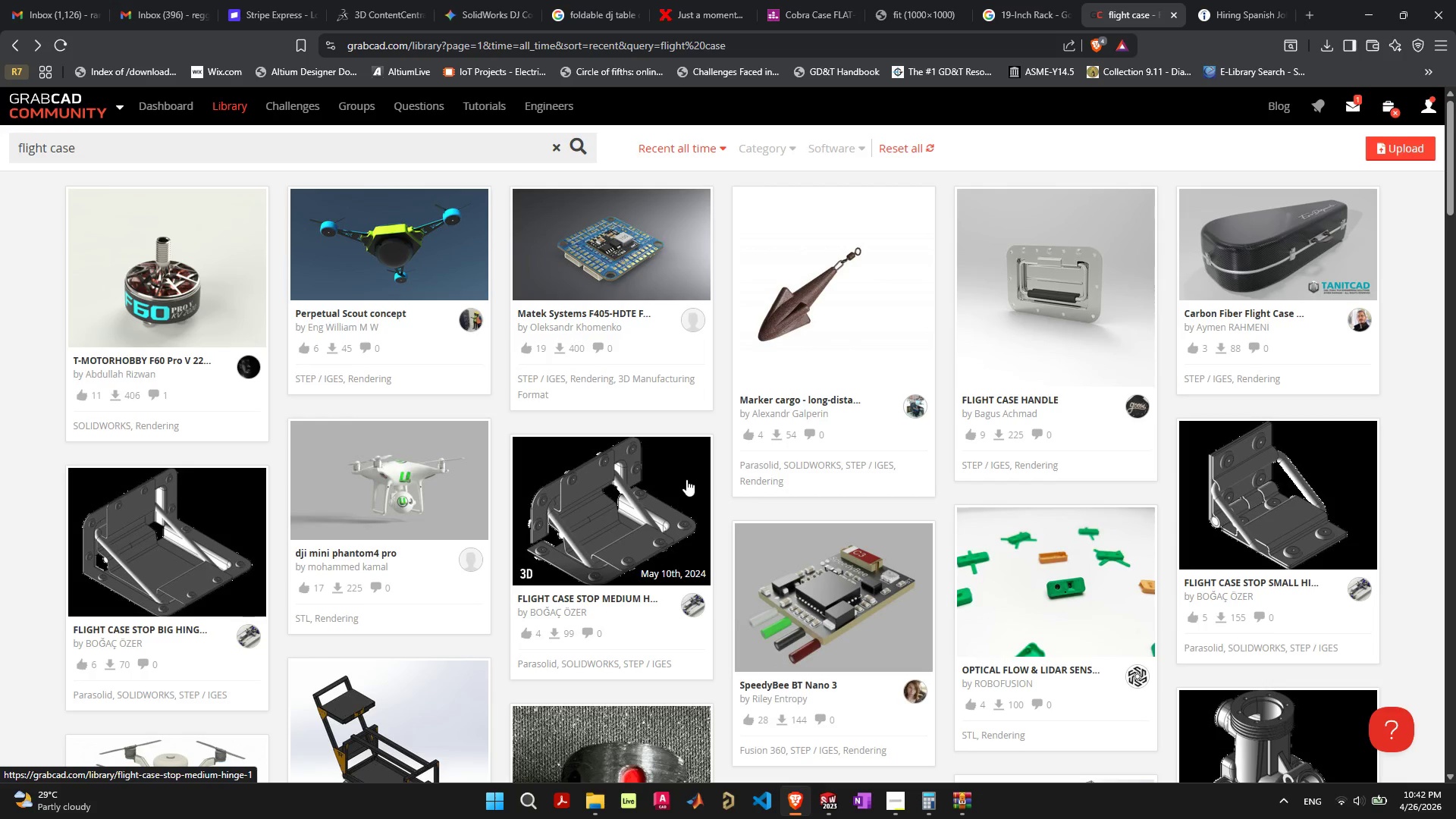 
scroll: coordinate [1236, 509], scroll_direction: down, amount: 16.0
 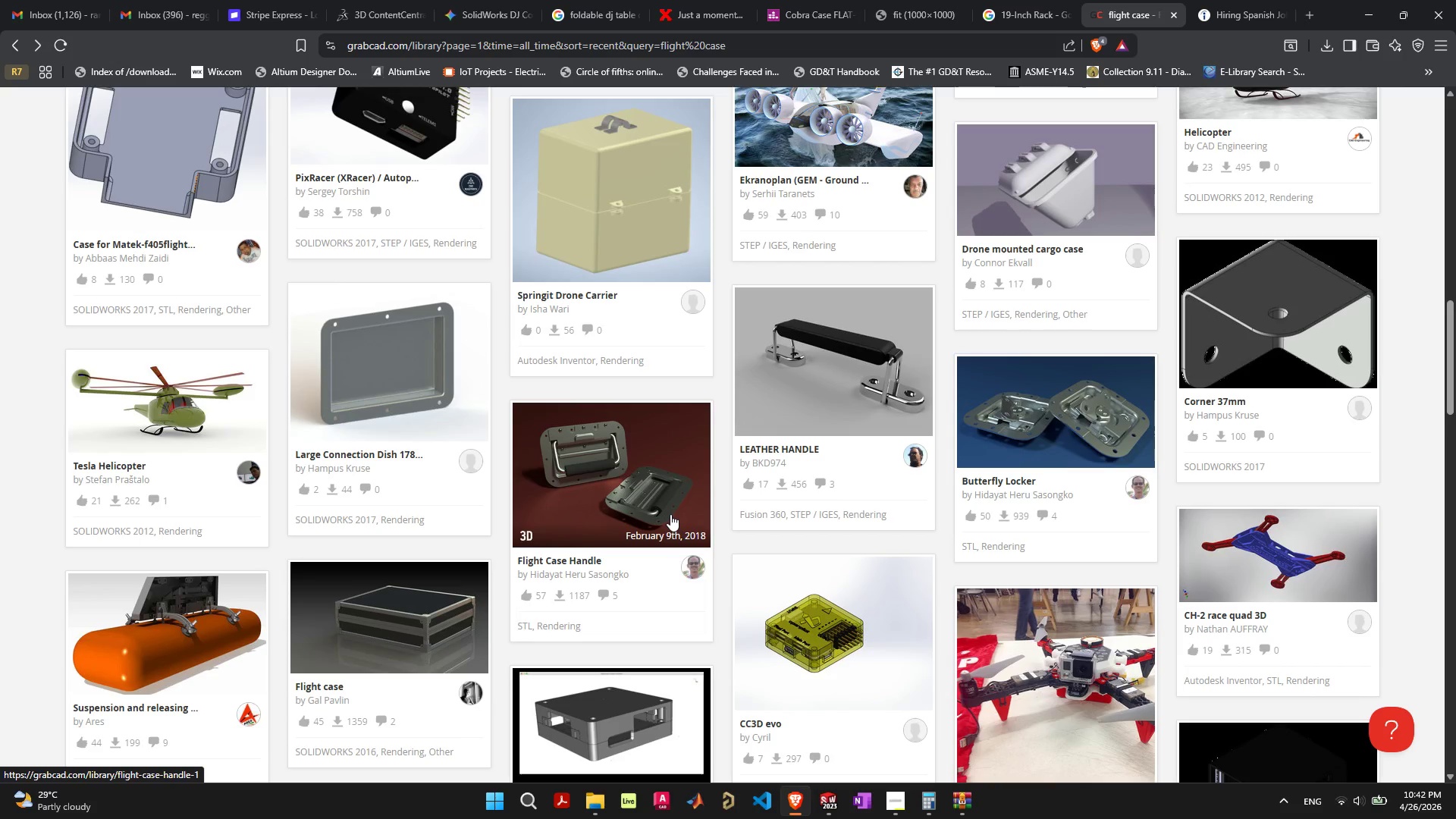 
wait(6.52)
 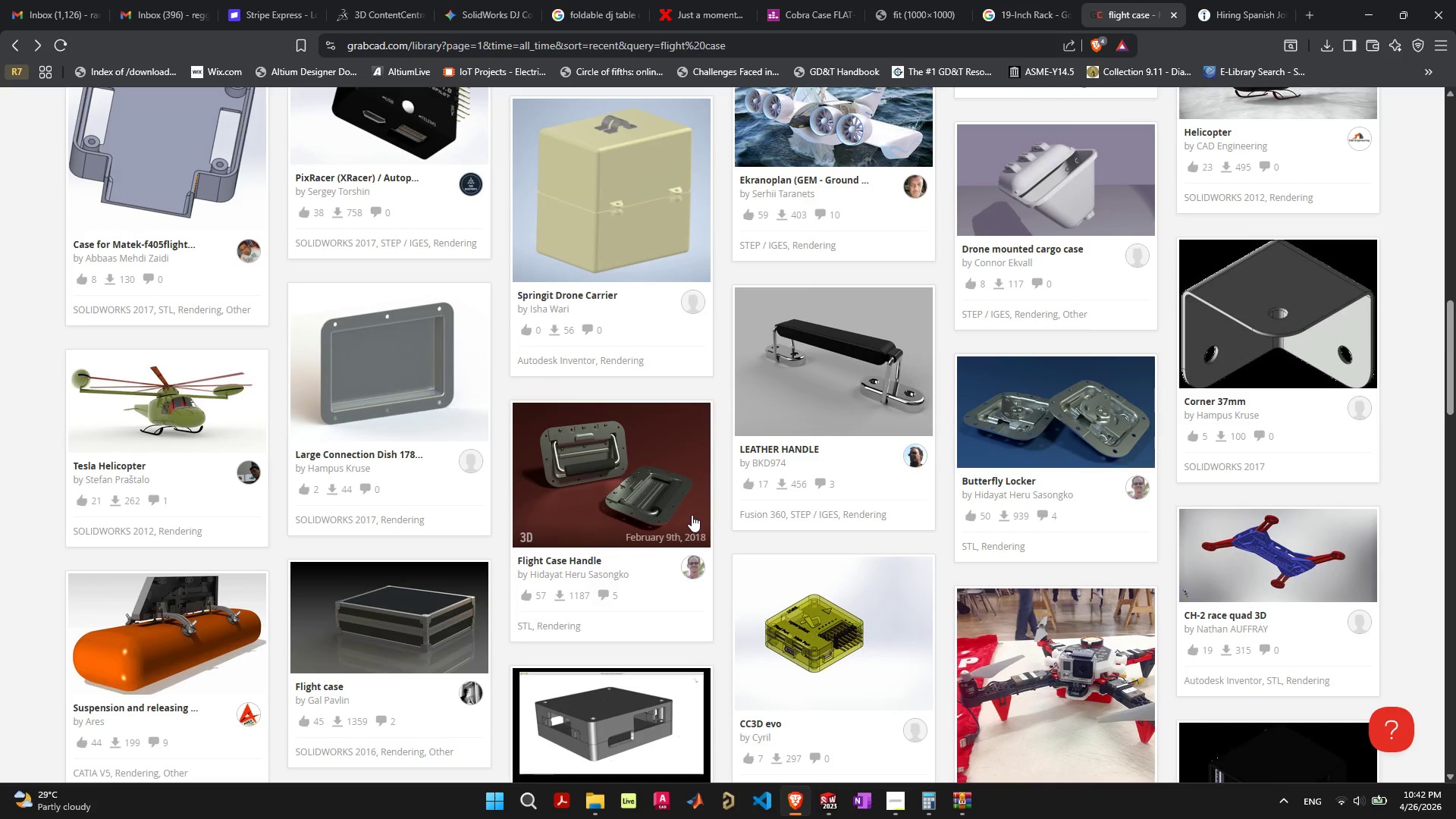 
scroll: coordinate [666, 524], scroll_direction: down, amount: 5.0
 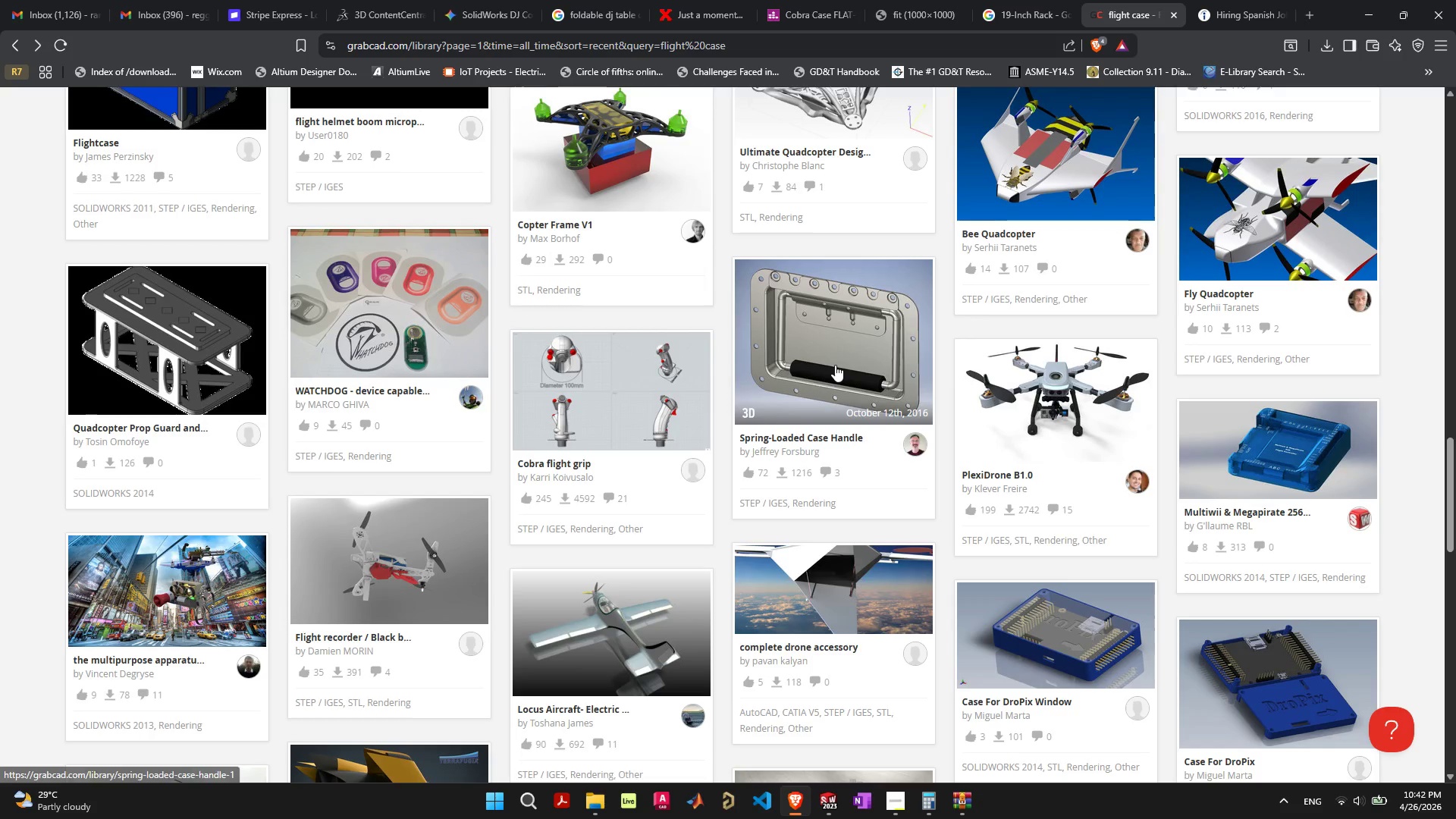 
left_click([835, 365])
 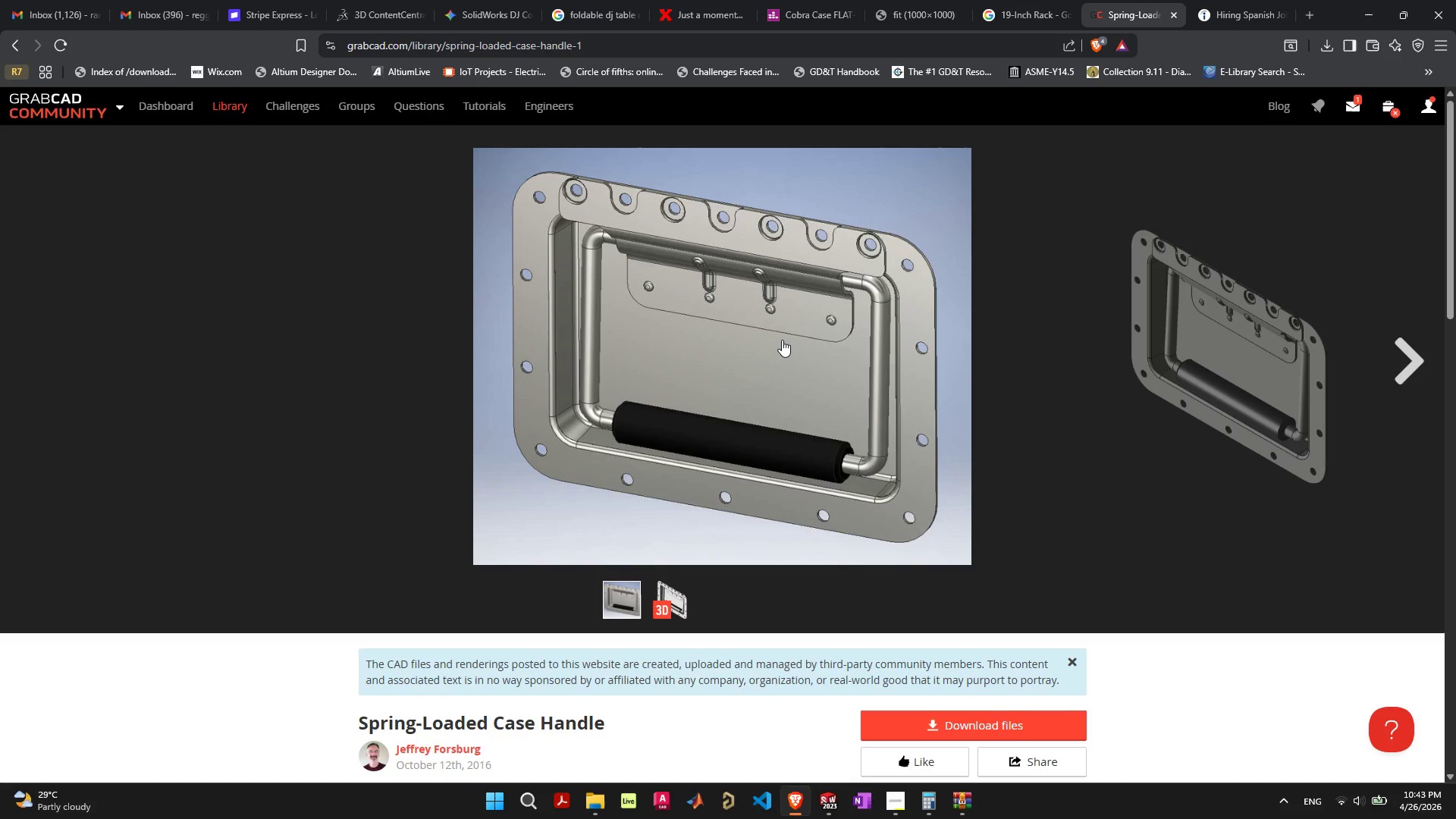 
wait(26.48)
 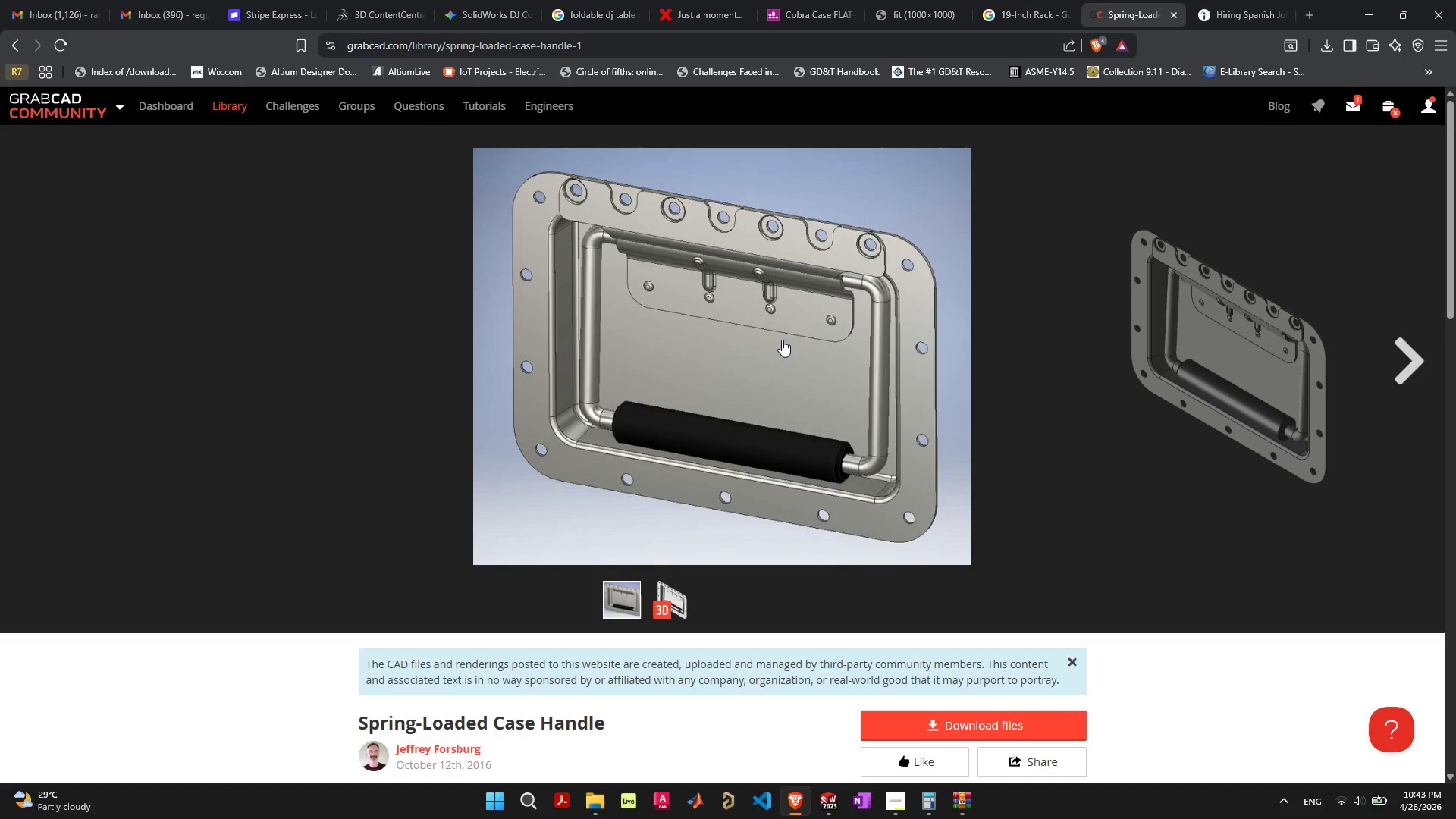 
scroll: coordinate [892, 459], scroll_direction: down, amount: 4.0
 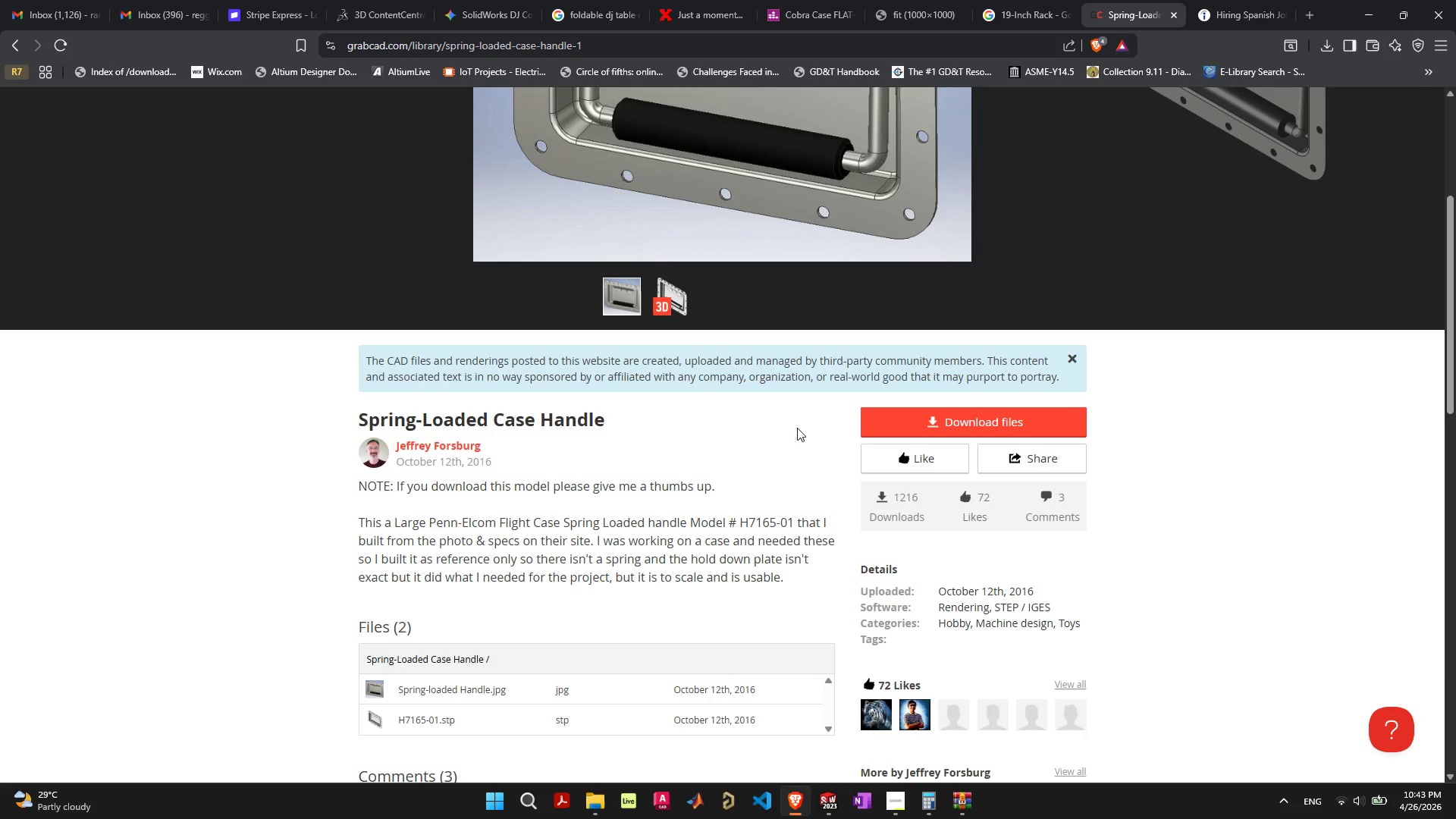 
wait(5.47)
 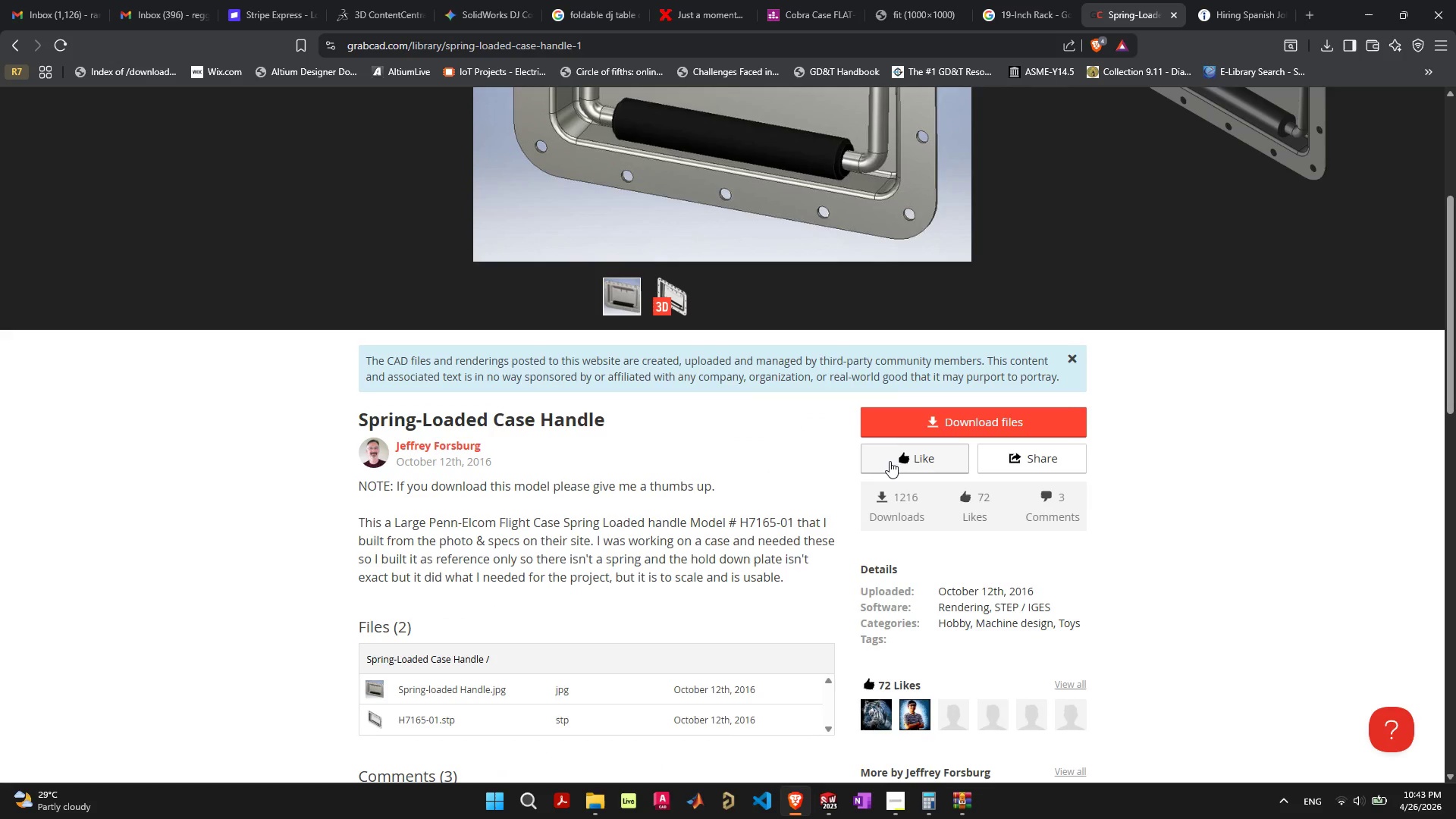 
scroll: coordinate [795, 428], scroll_direction: up, amount: 3.0
 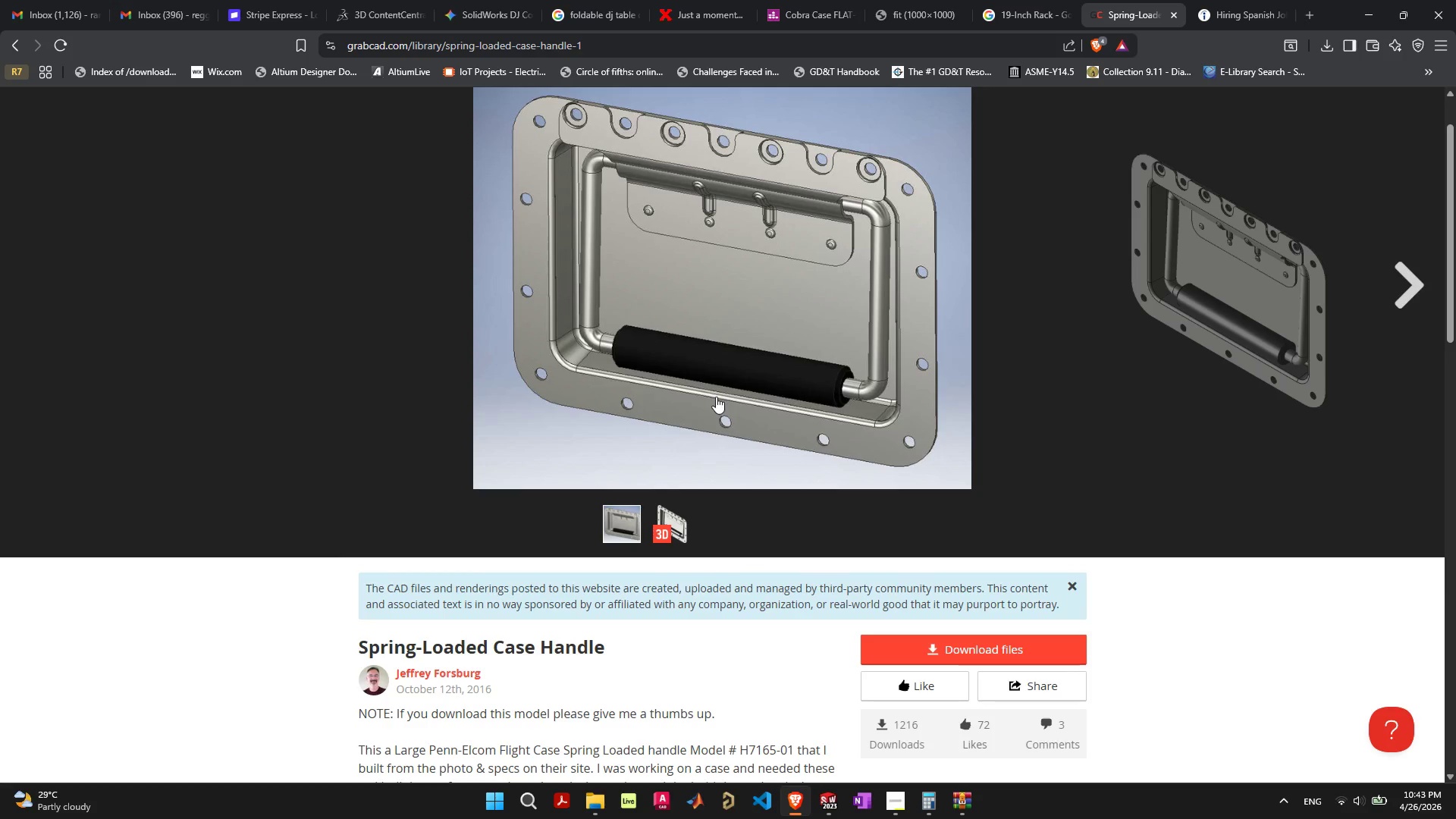 
scroll: coordinate [714, 418], scroll_direction: down, amount: 5.0
 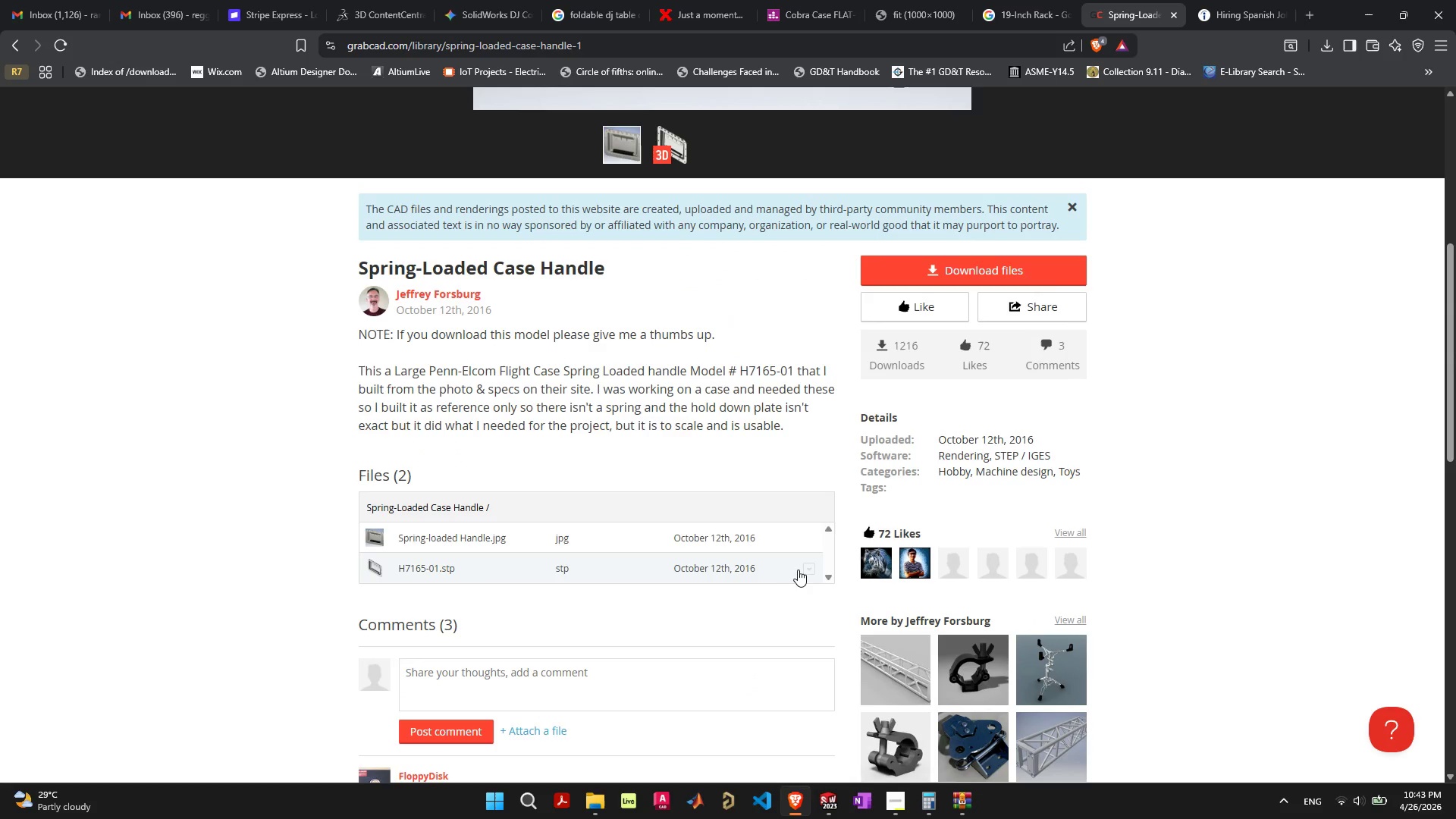 
left_click([805, 569])
 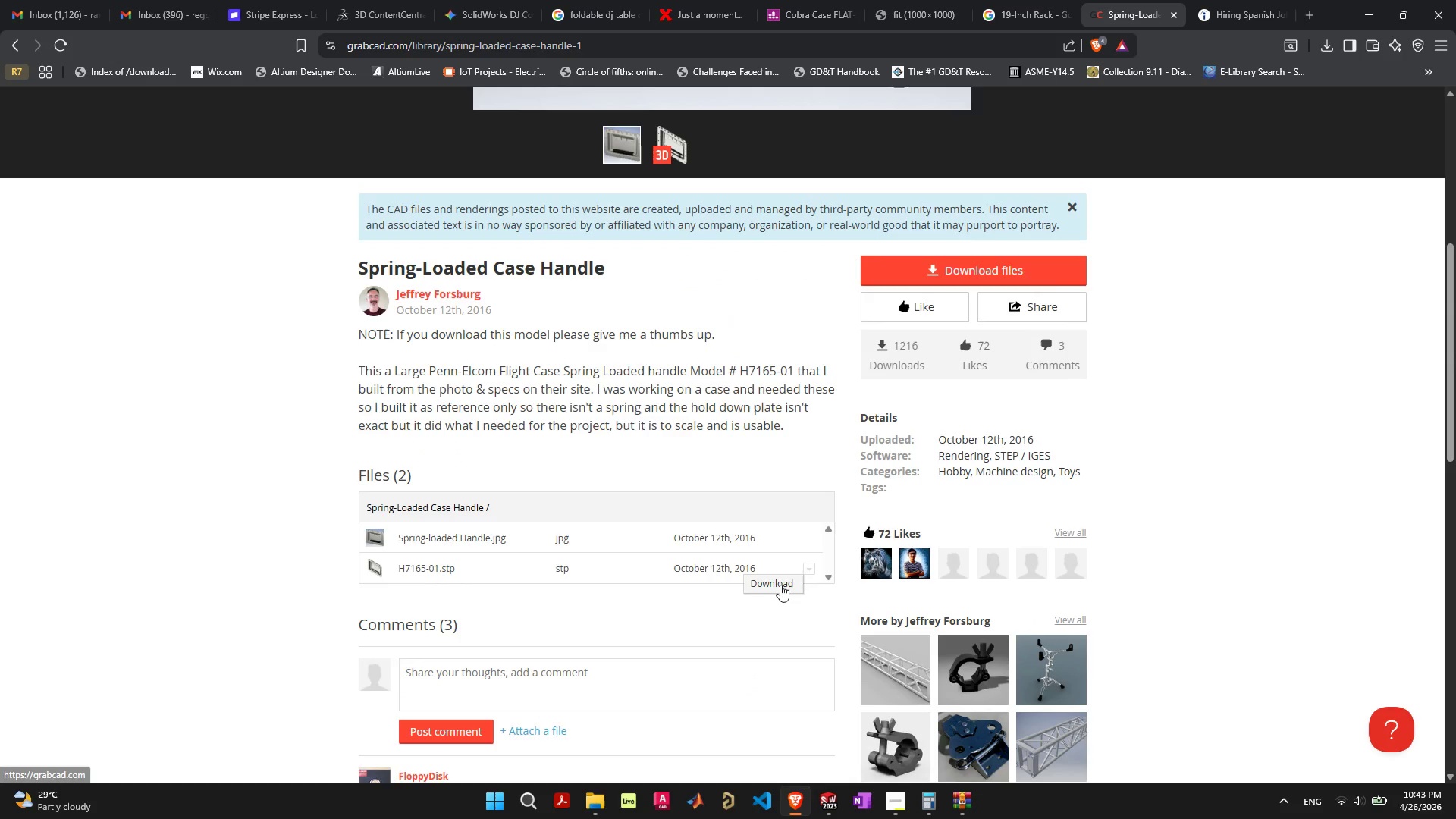 
left_click([780, 584])
 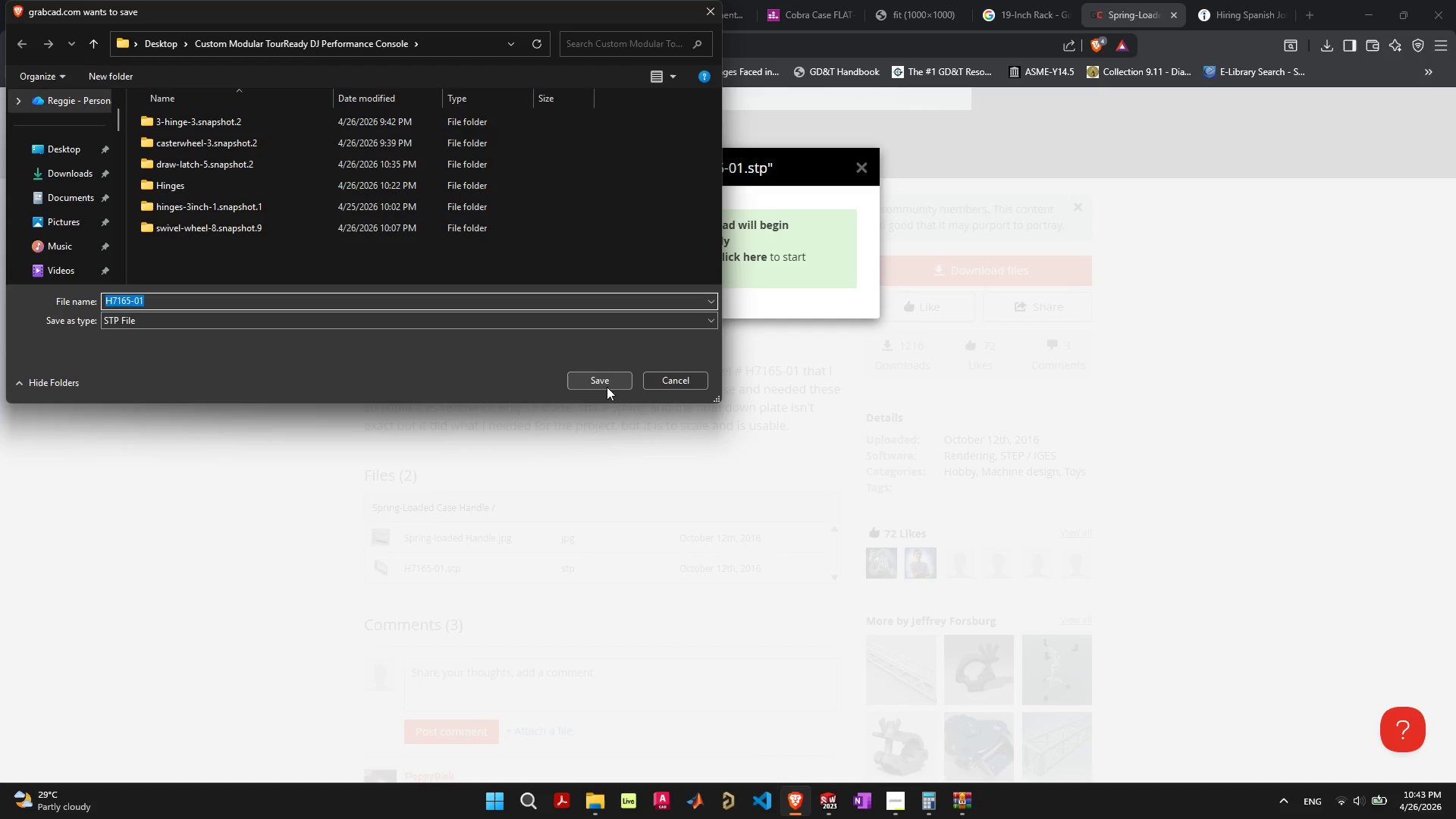 
wait(5.36)
 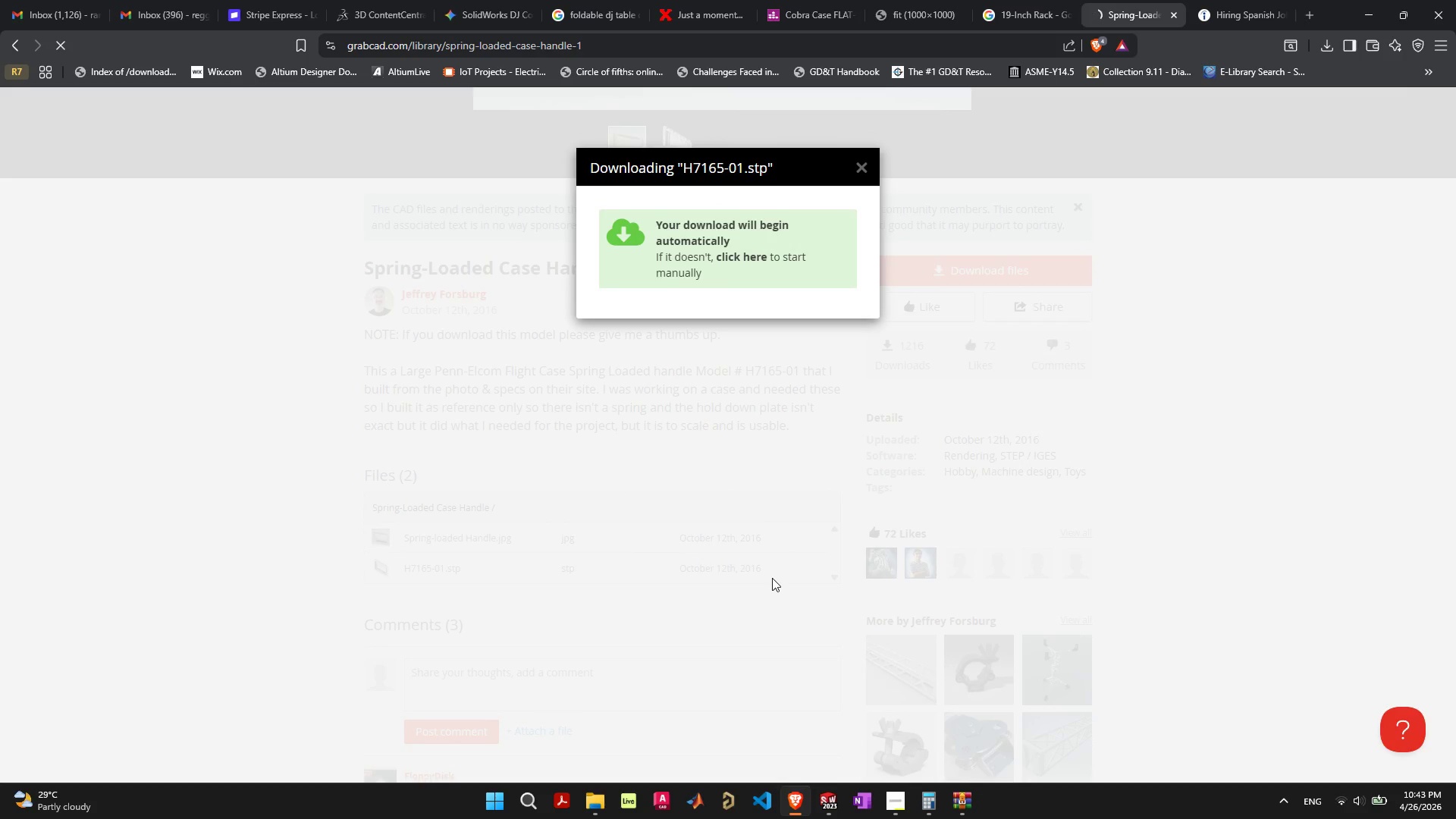 
left_click([598, 375])
 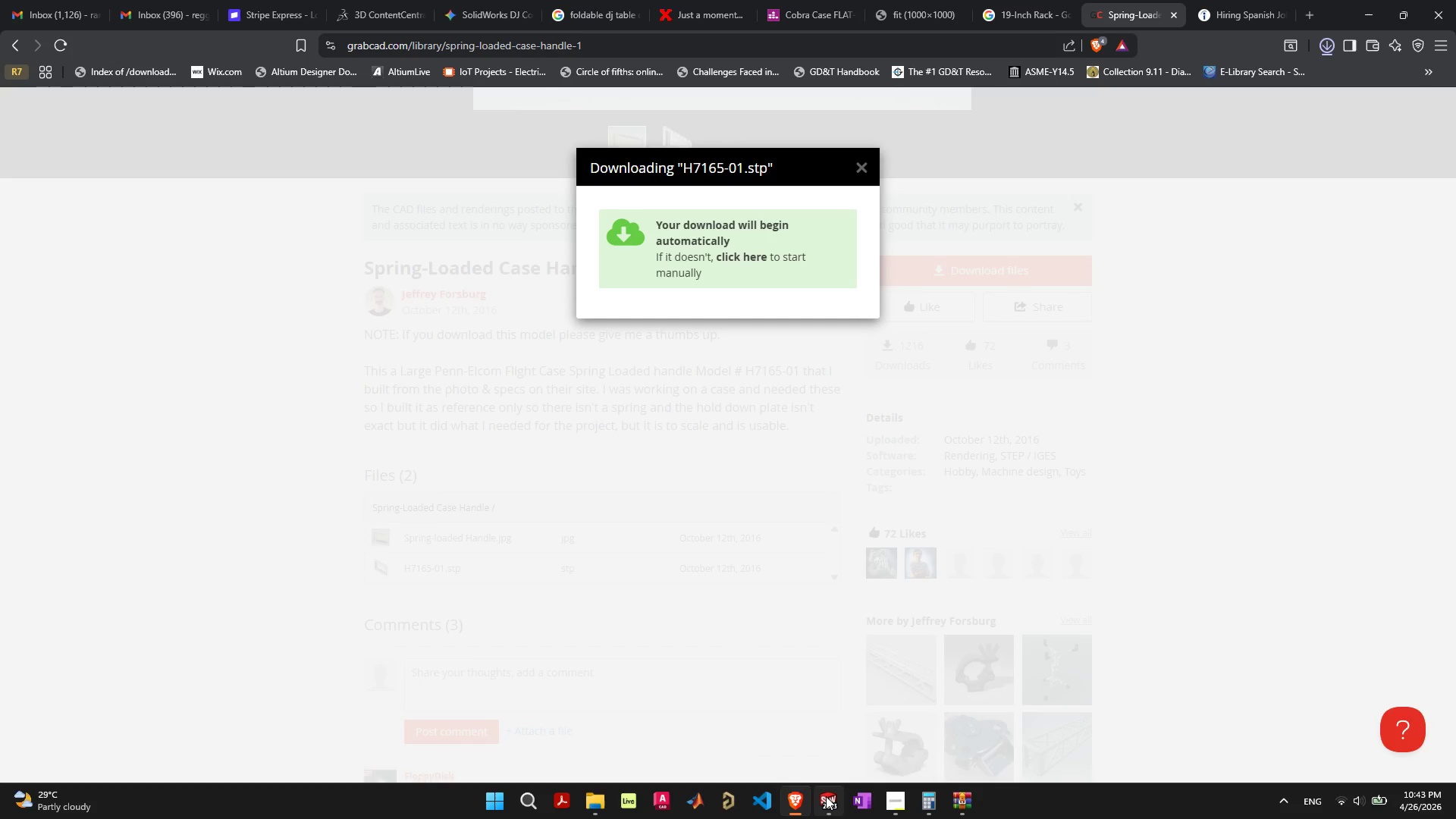 
left_click([825, 796])
 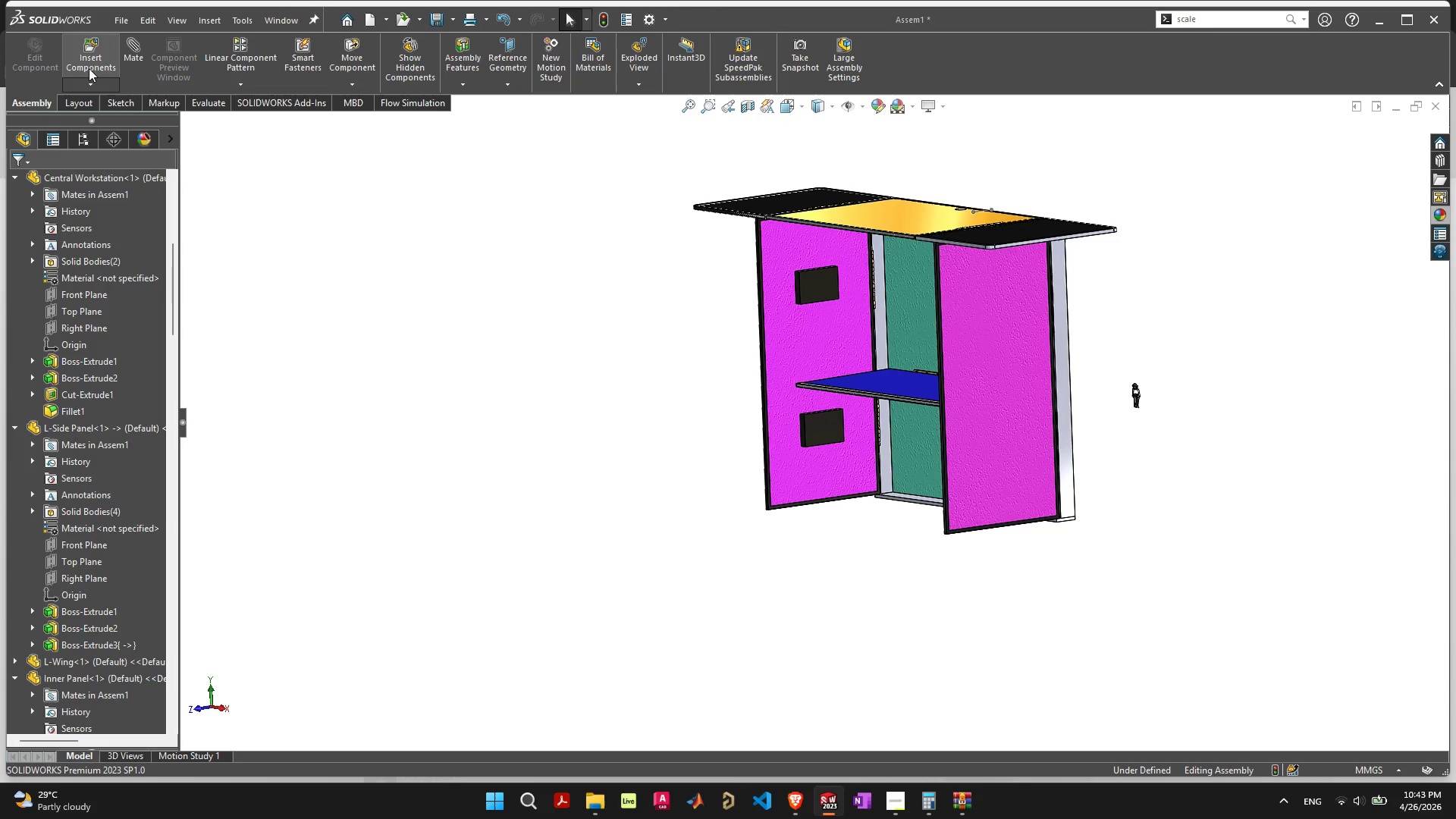 
left_click([87, 67])
 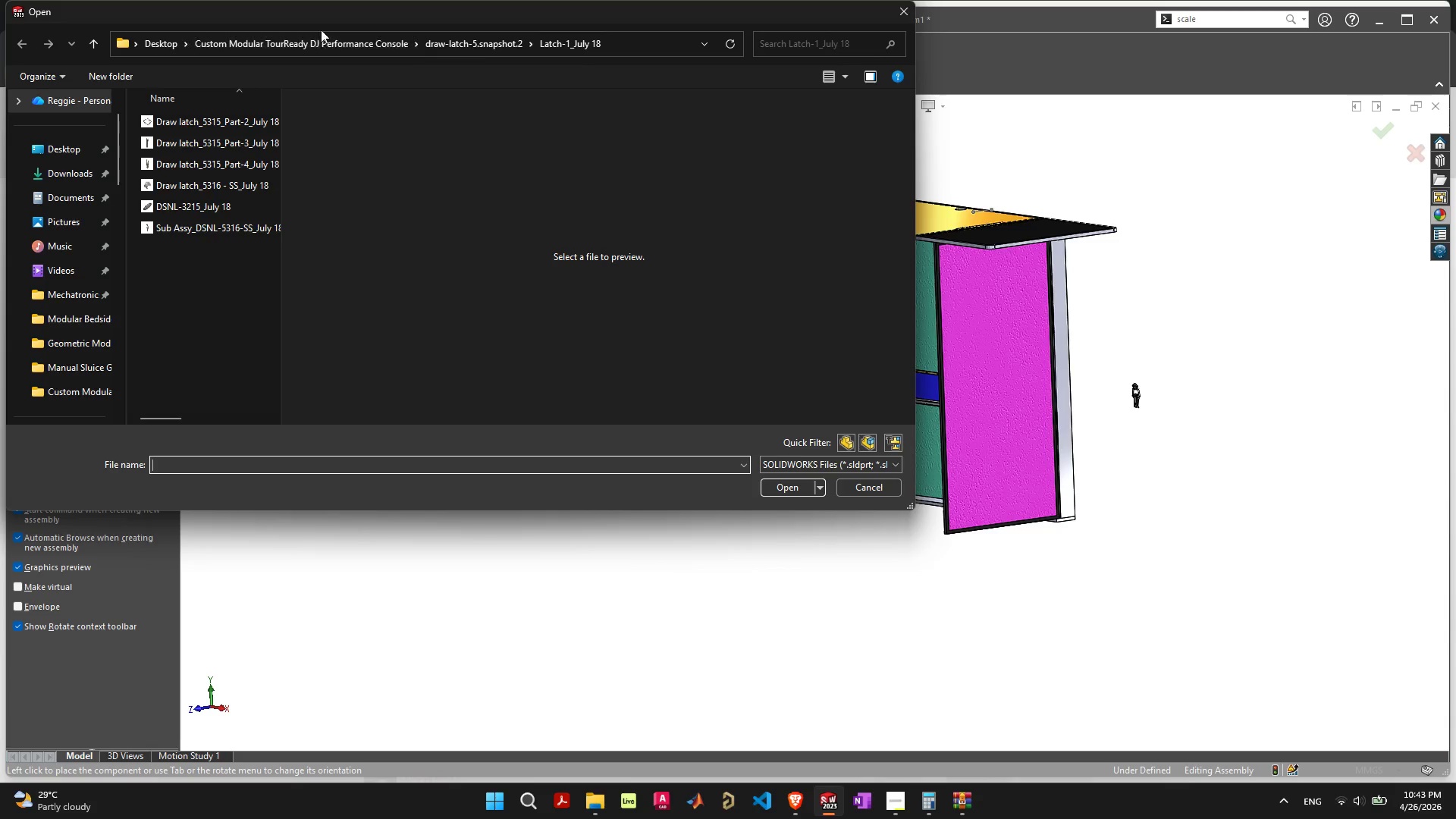 
left_click([359, 39])
 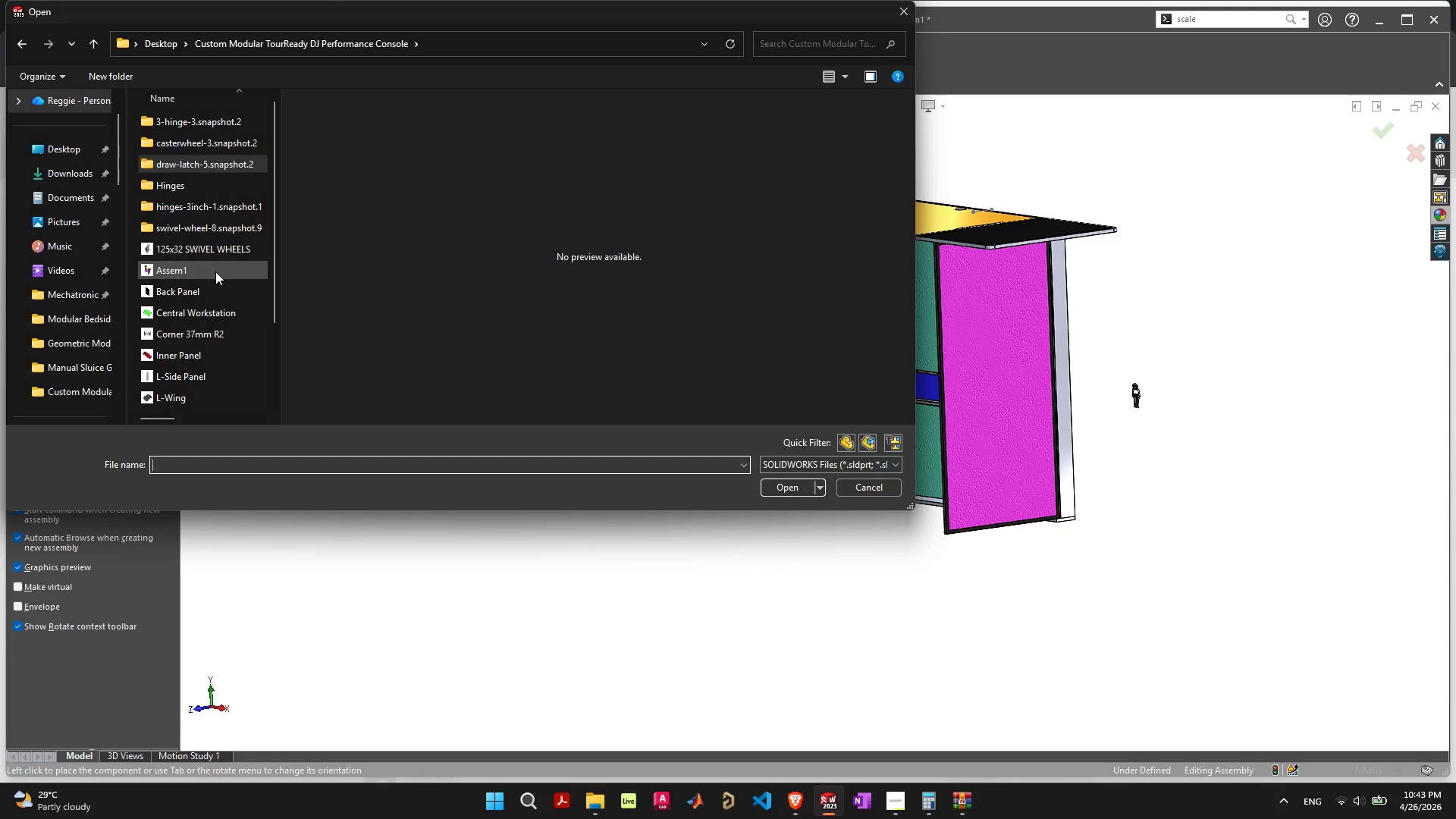 
scroll: coordinate [215, 277], scroll_direction: down, amount: 5.0
 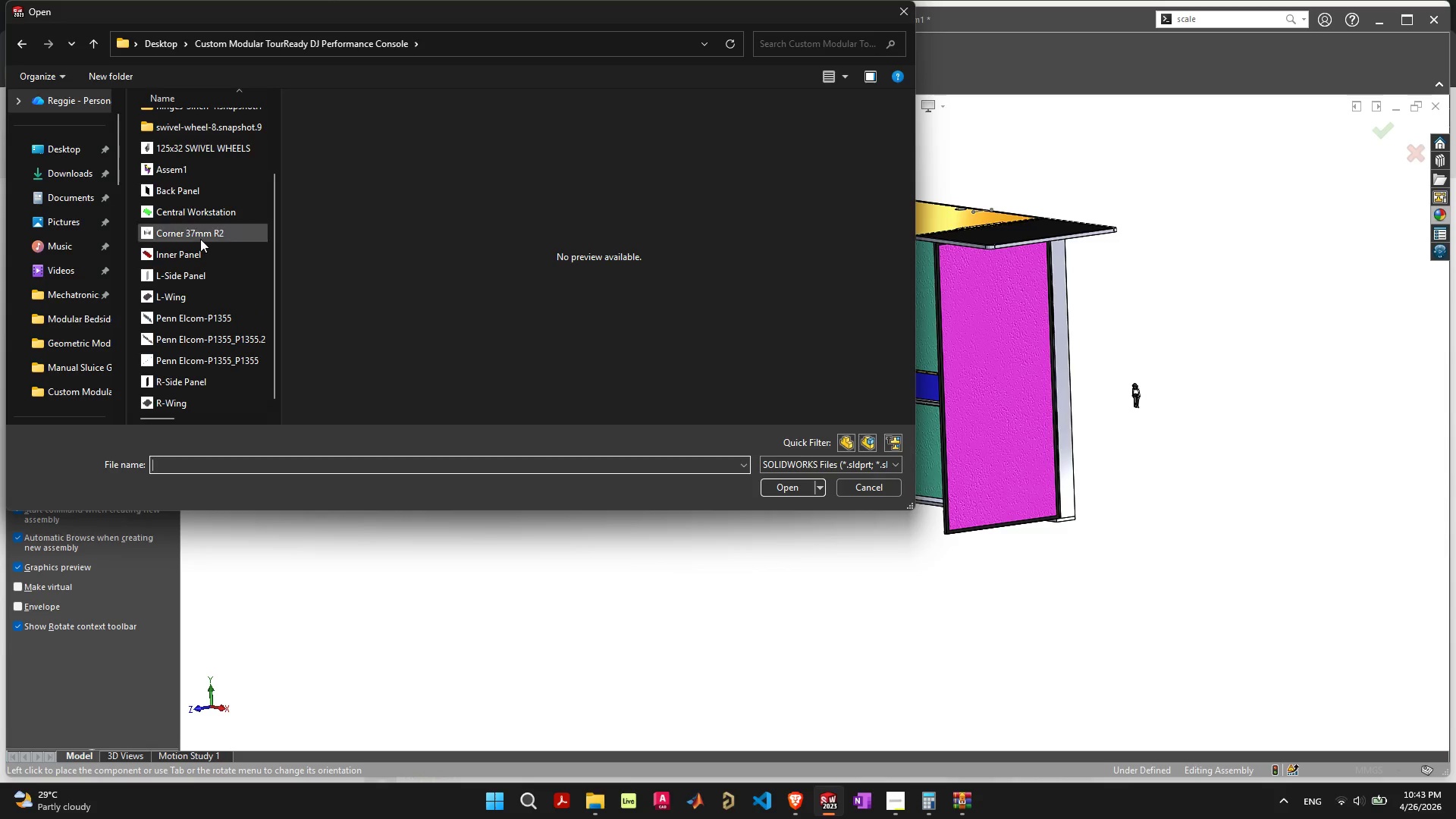 
left_click([197, 234])
 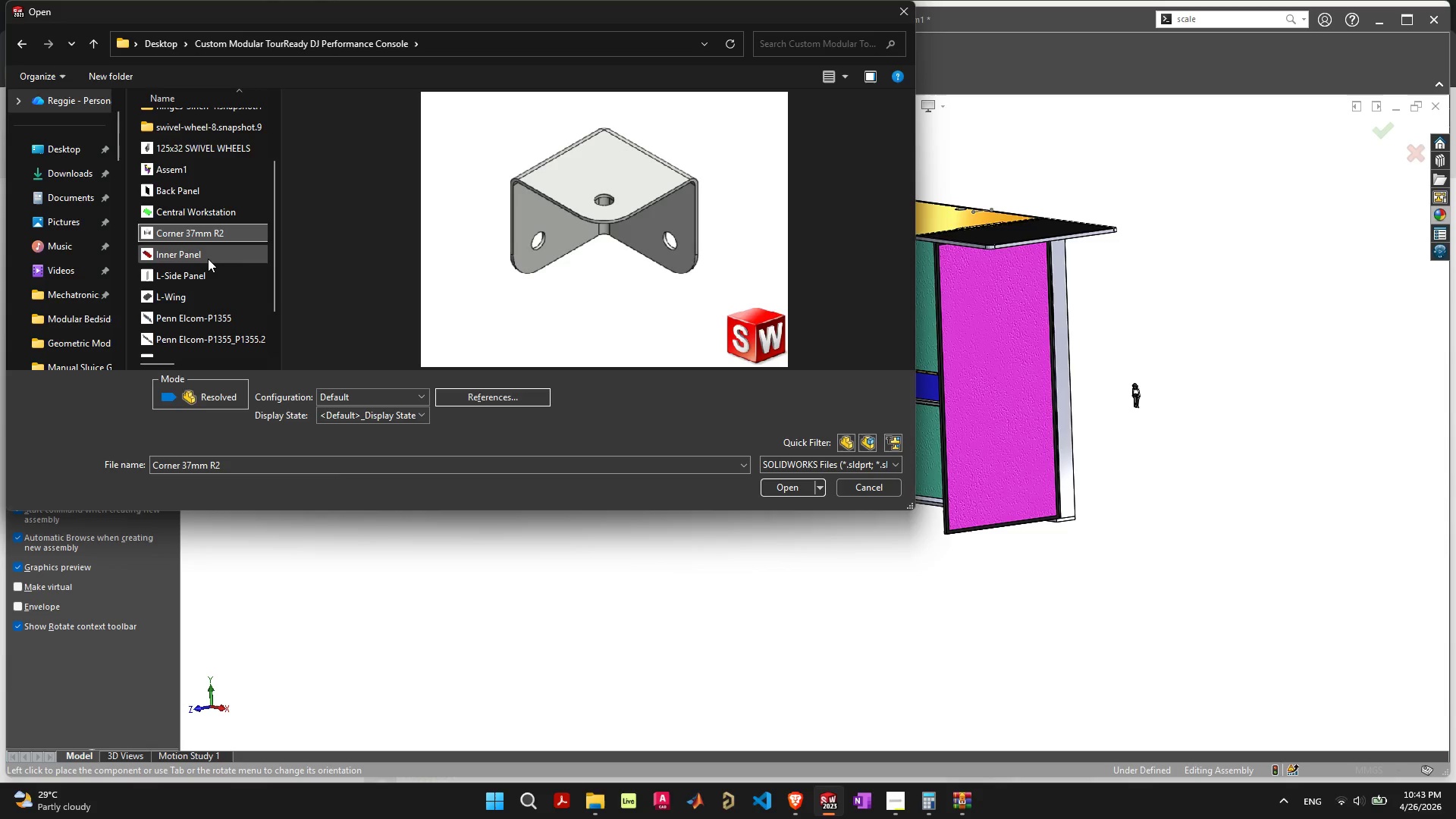 
scroll: coordinate [194, 243], scroll_direction: up, amount: 3.0
 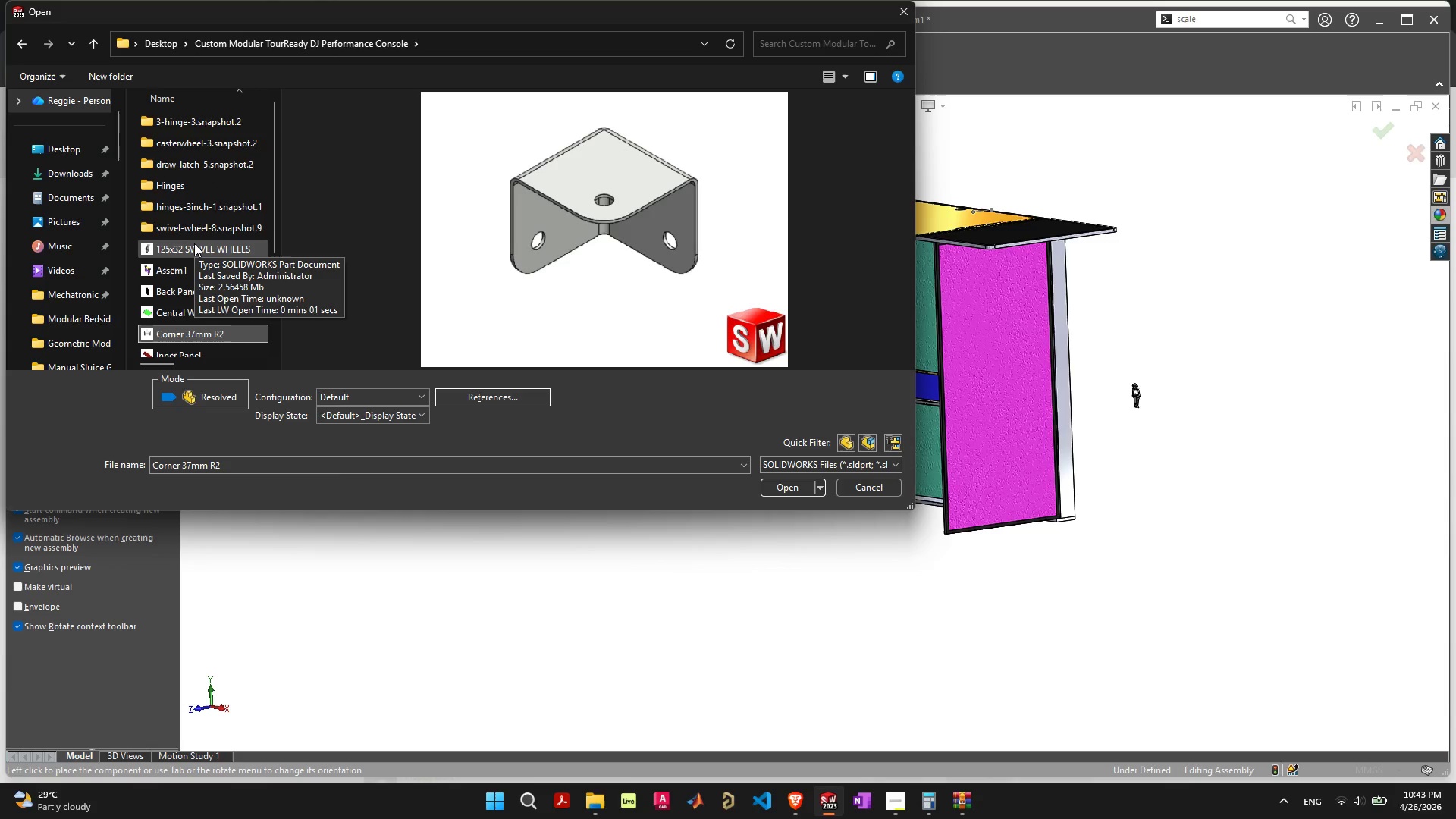 
scroll: coordinate [194, 243], scroll_direction: down, amount: 5.0
 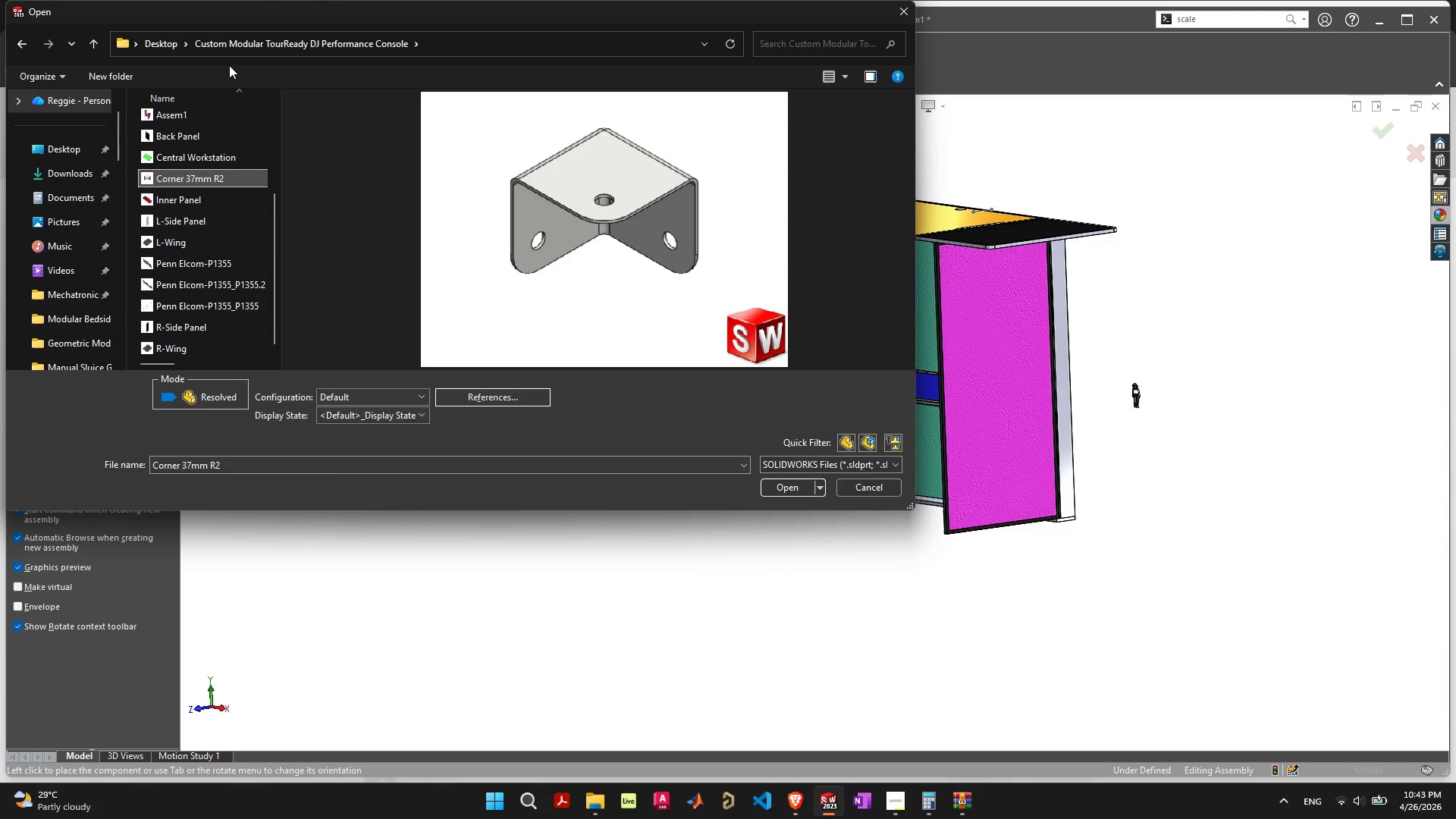 
left_click([234, 46])
 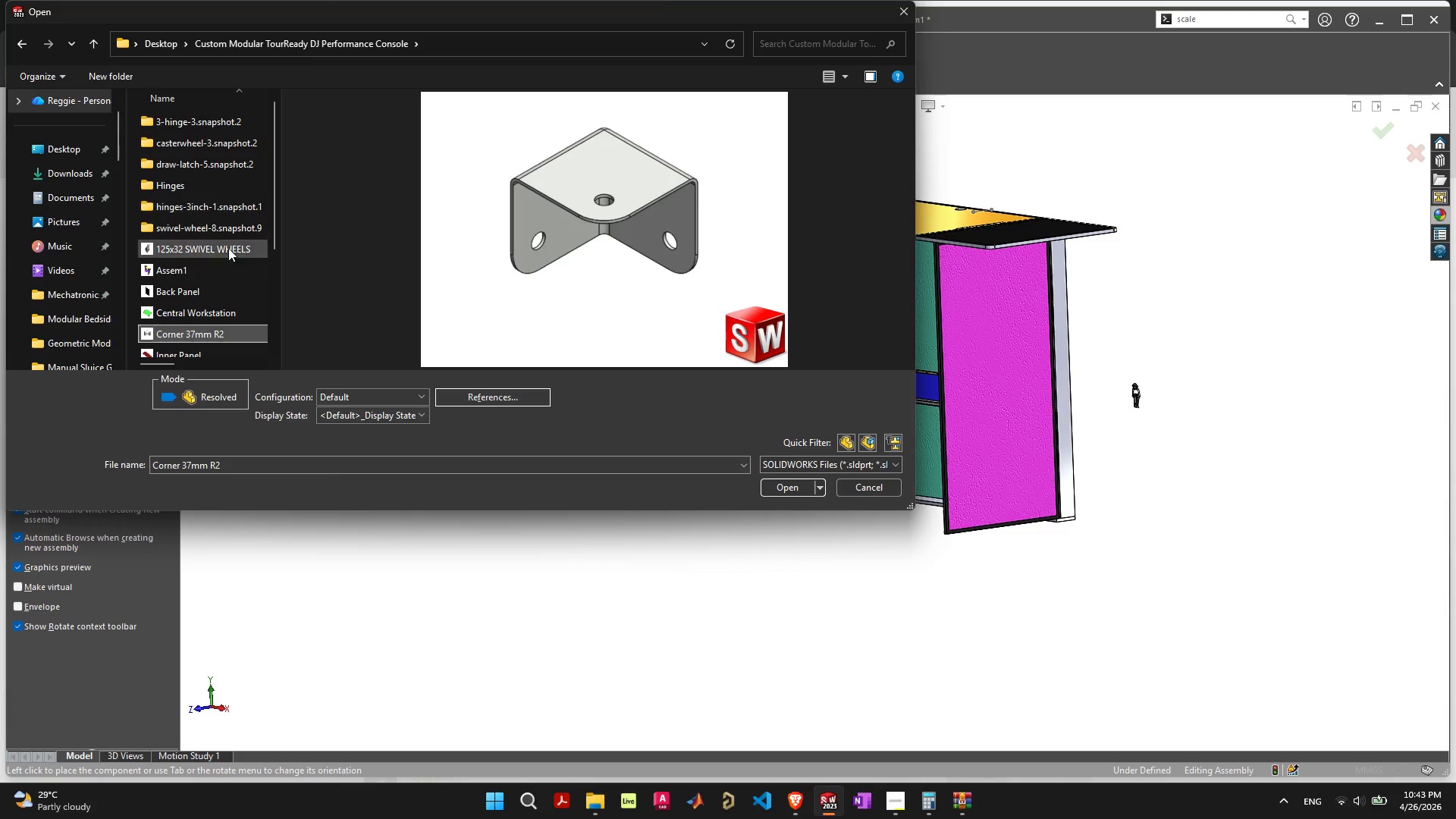 
scroll: coordinate [218, 298], scroll_direction: down, amount: 9.0
 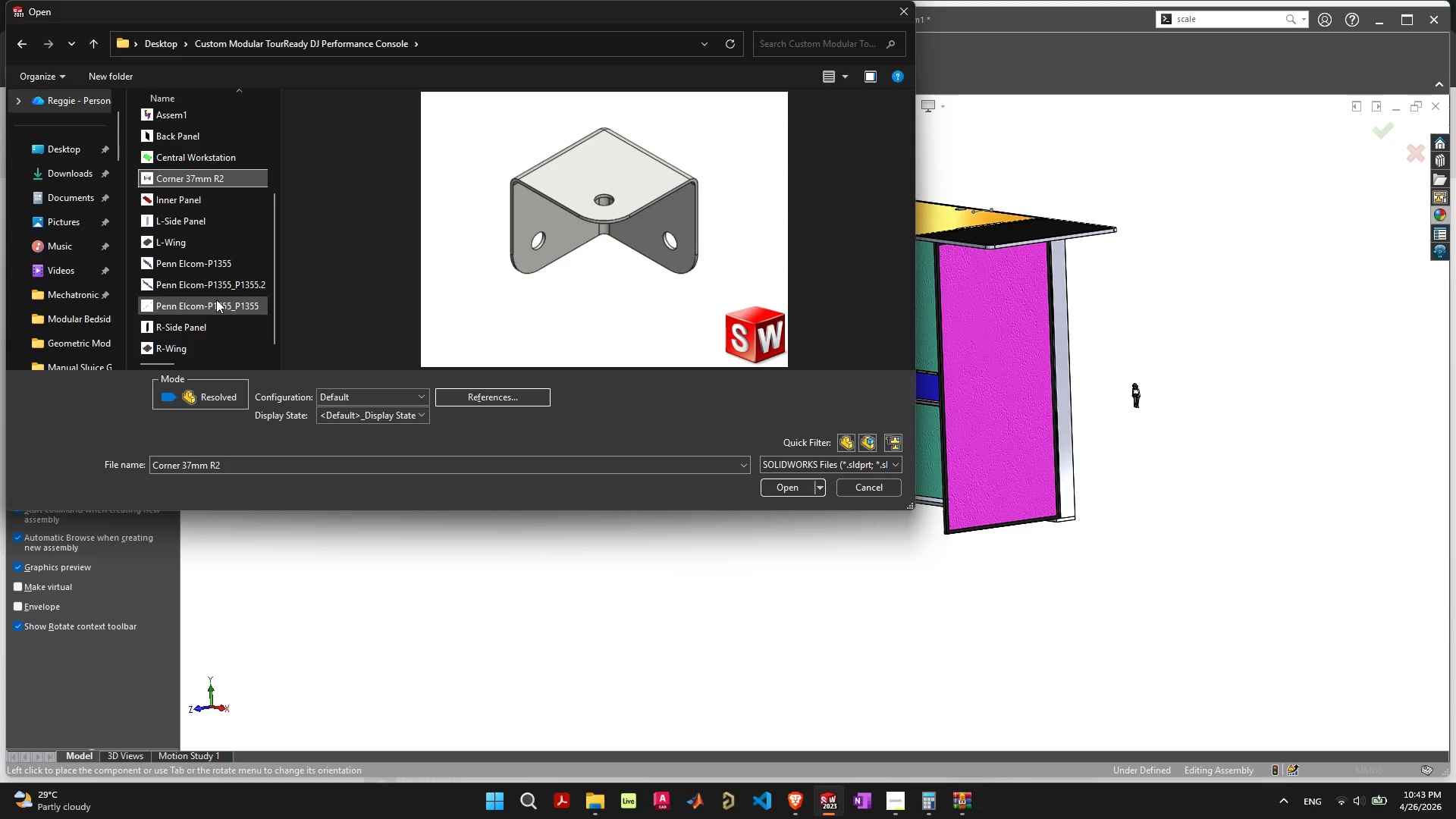 
scroll: coordinate [205, 205], scroll_direction: up, amount: 3.0
 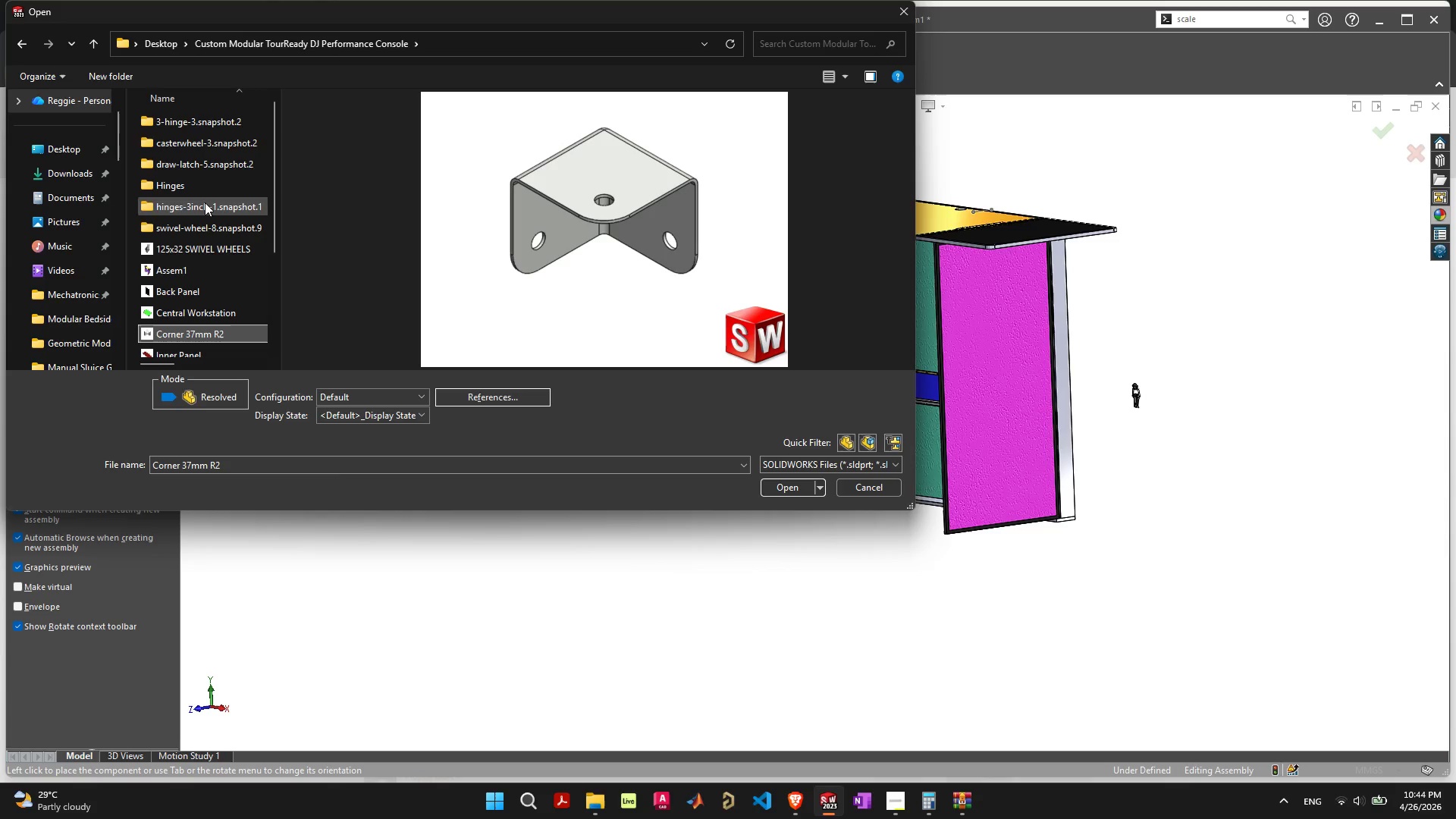 
mouse_move([206, 174])
 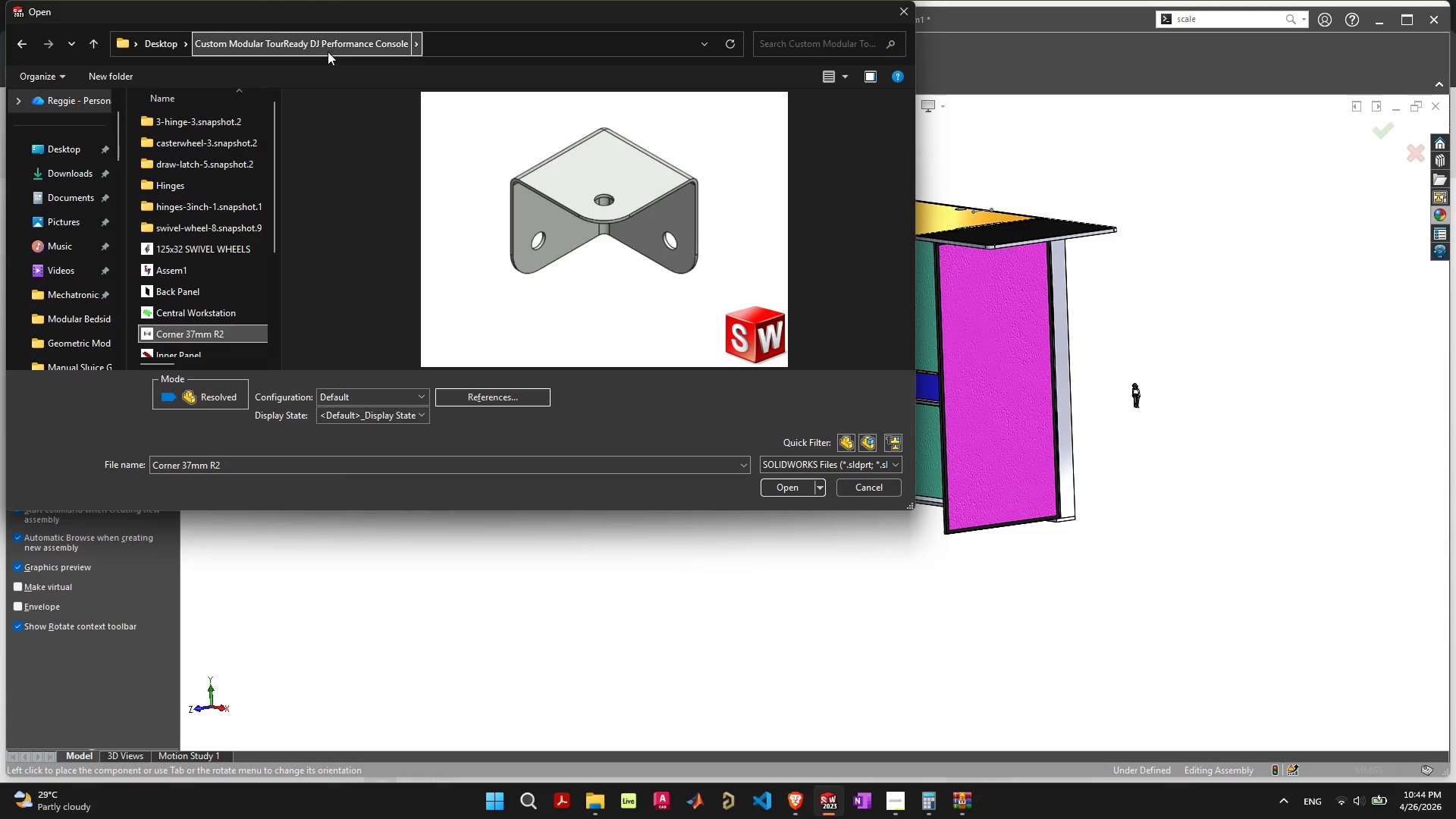 
left_click_drag(start_coordinate=[319, 21], to_coordinate=[450, 212])
 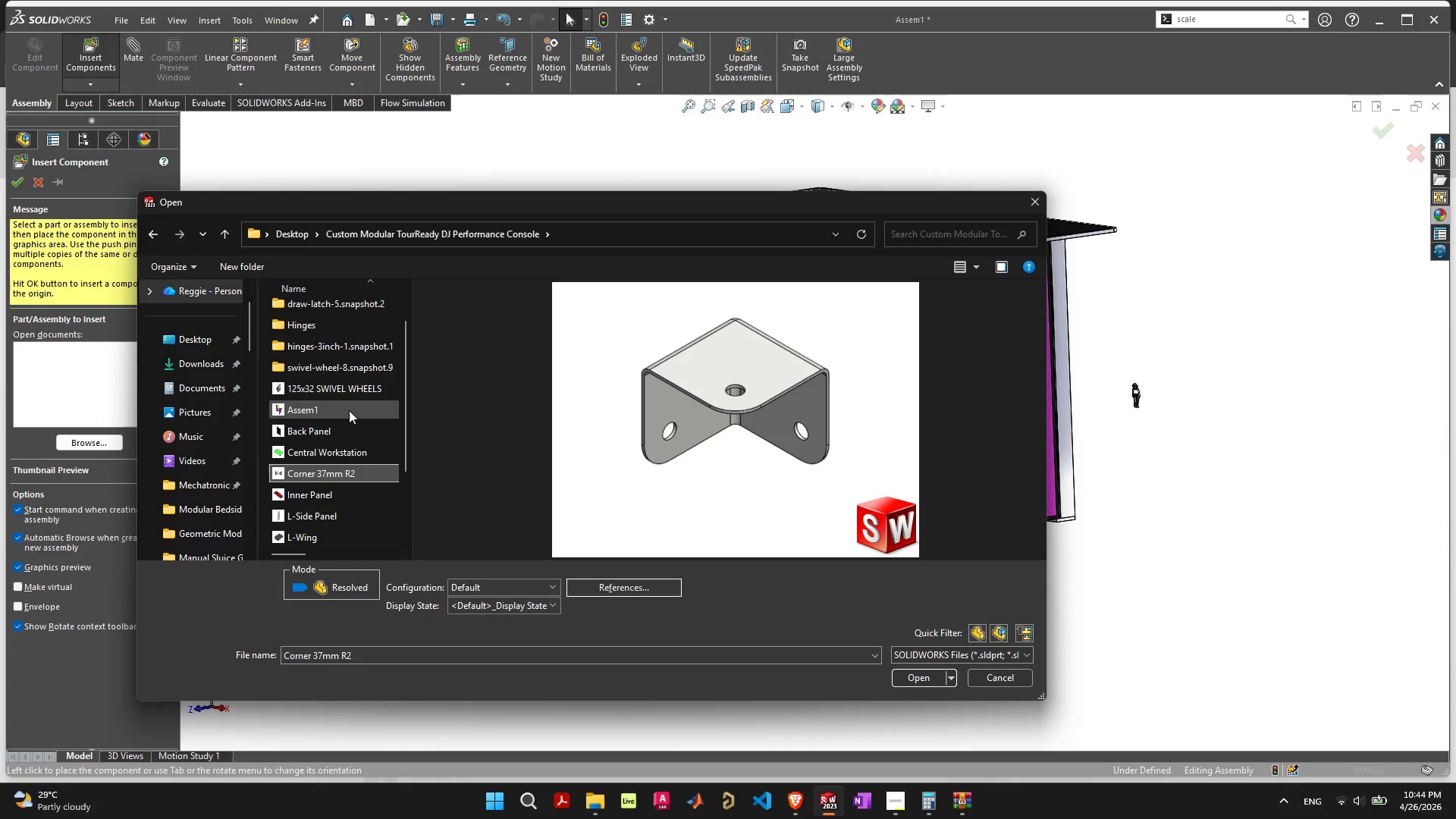 
scroll: coordinate [351, 431], scroll_direction: down, amount: 7.0
 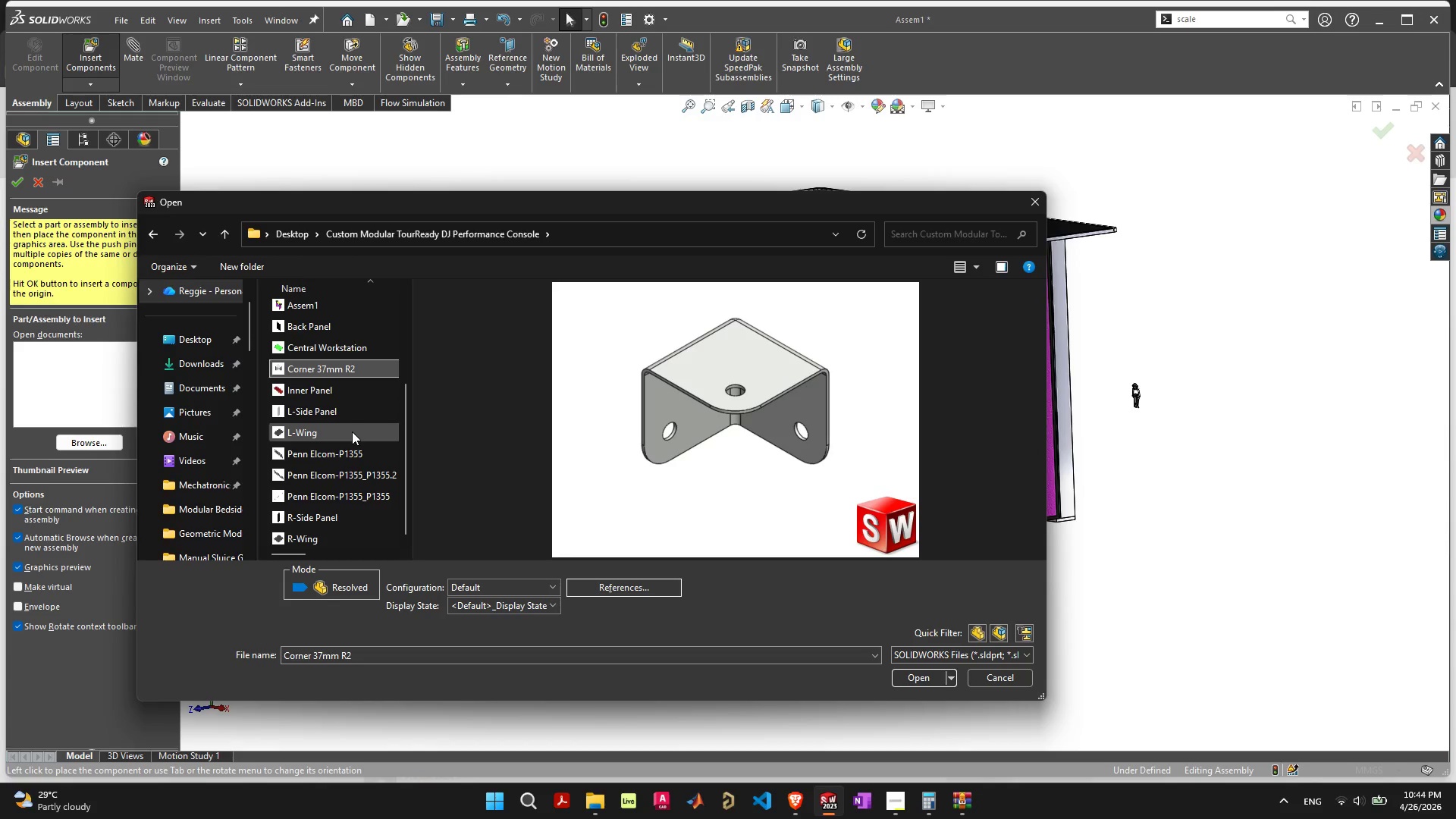 
scroll: coordinate [352, 431], scroll_direction: up, amount: 2.0
 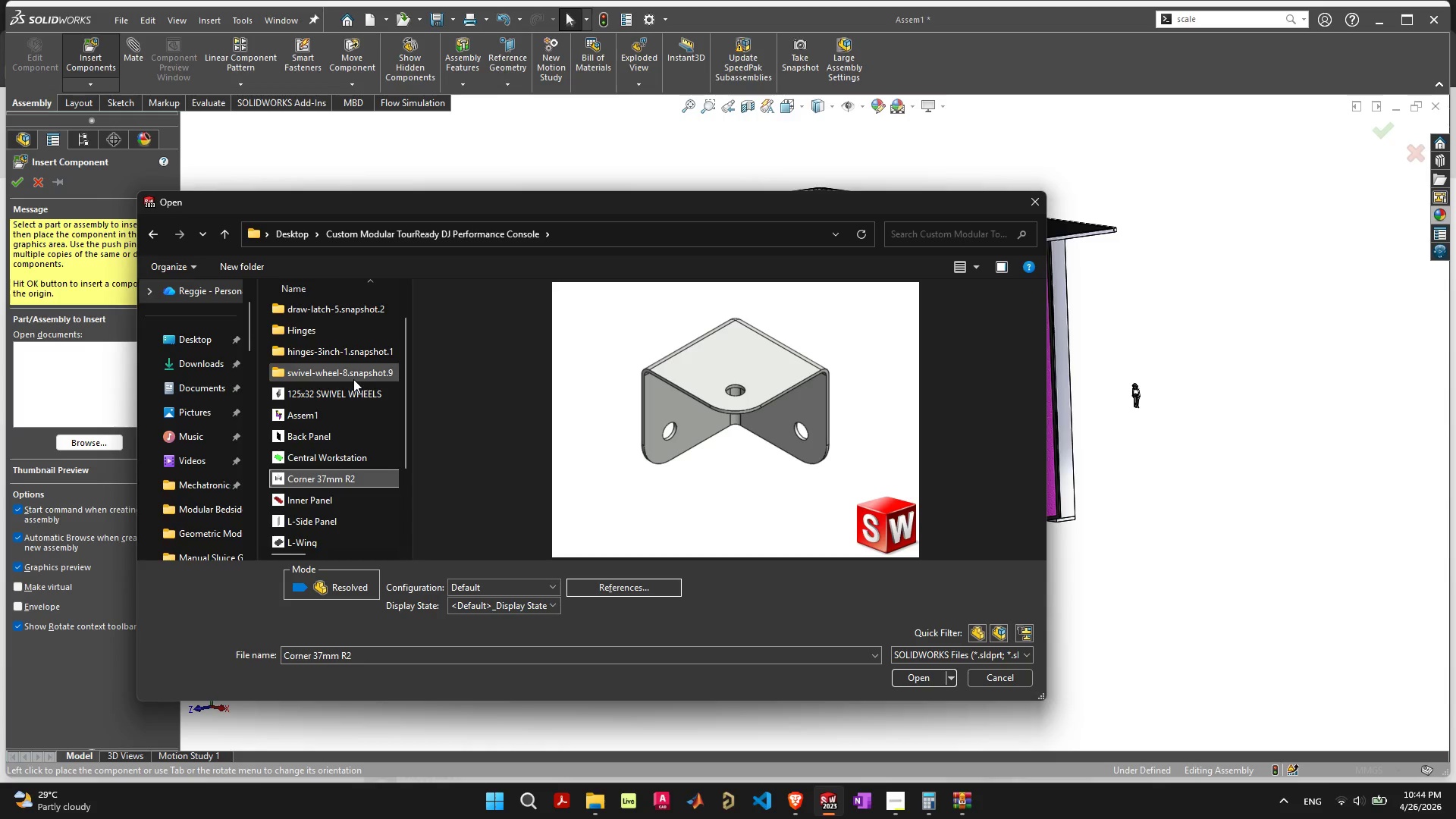 
mouse_move([357, 345])
 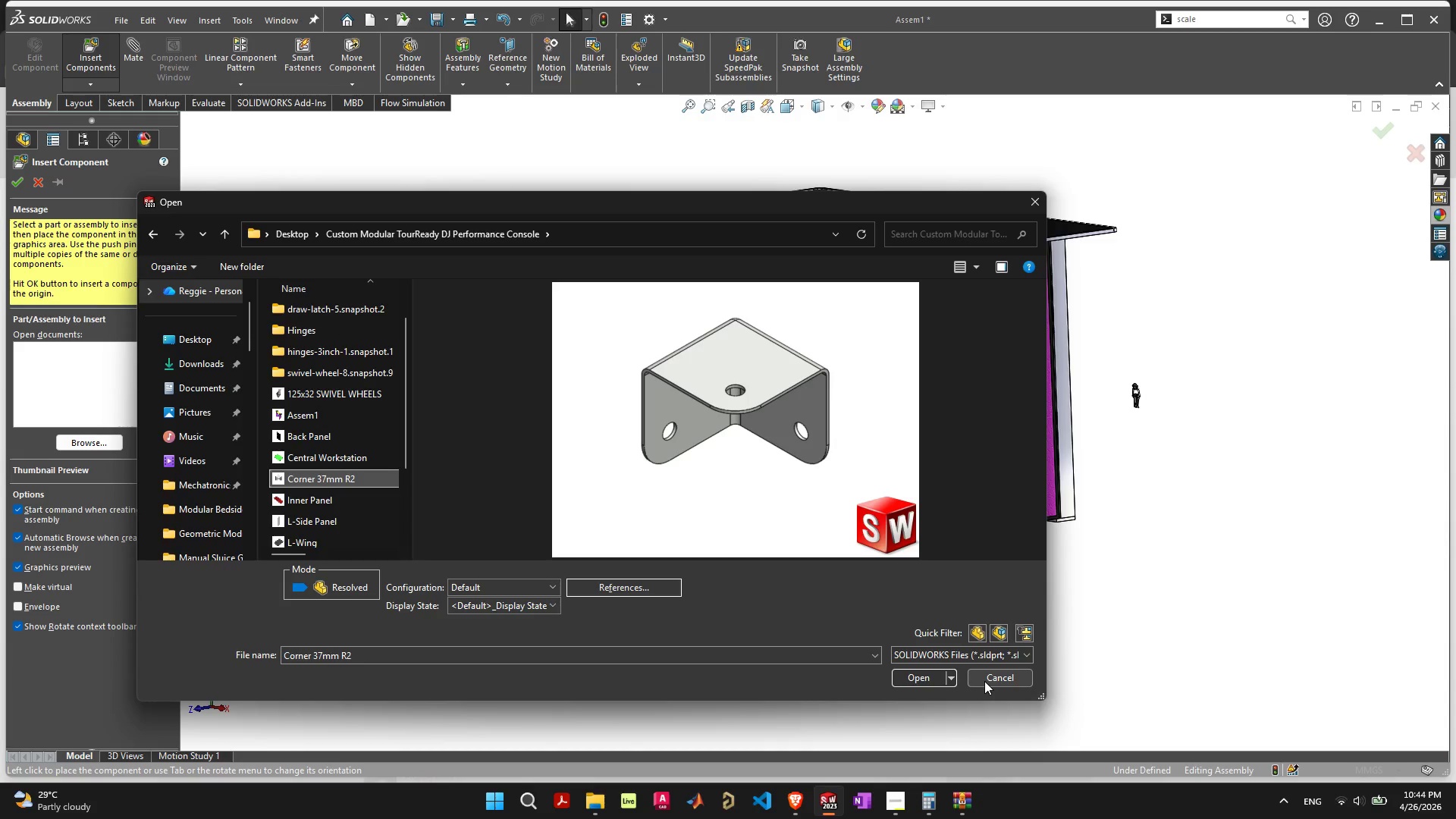 
left_click([984, 681])
 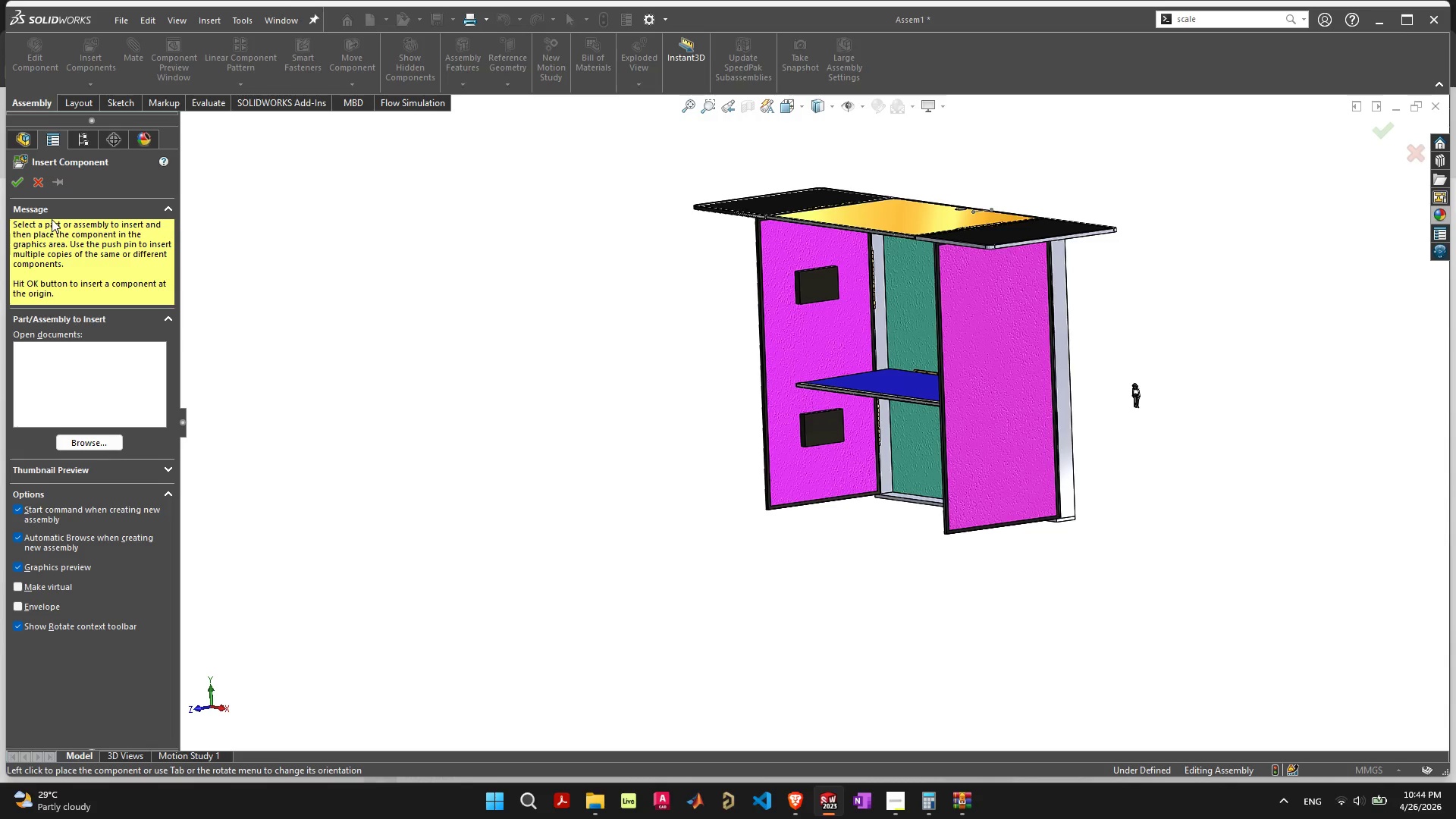 
left_click([39, 184])
 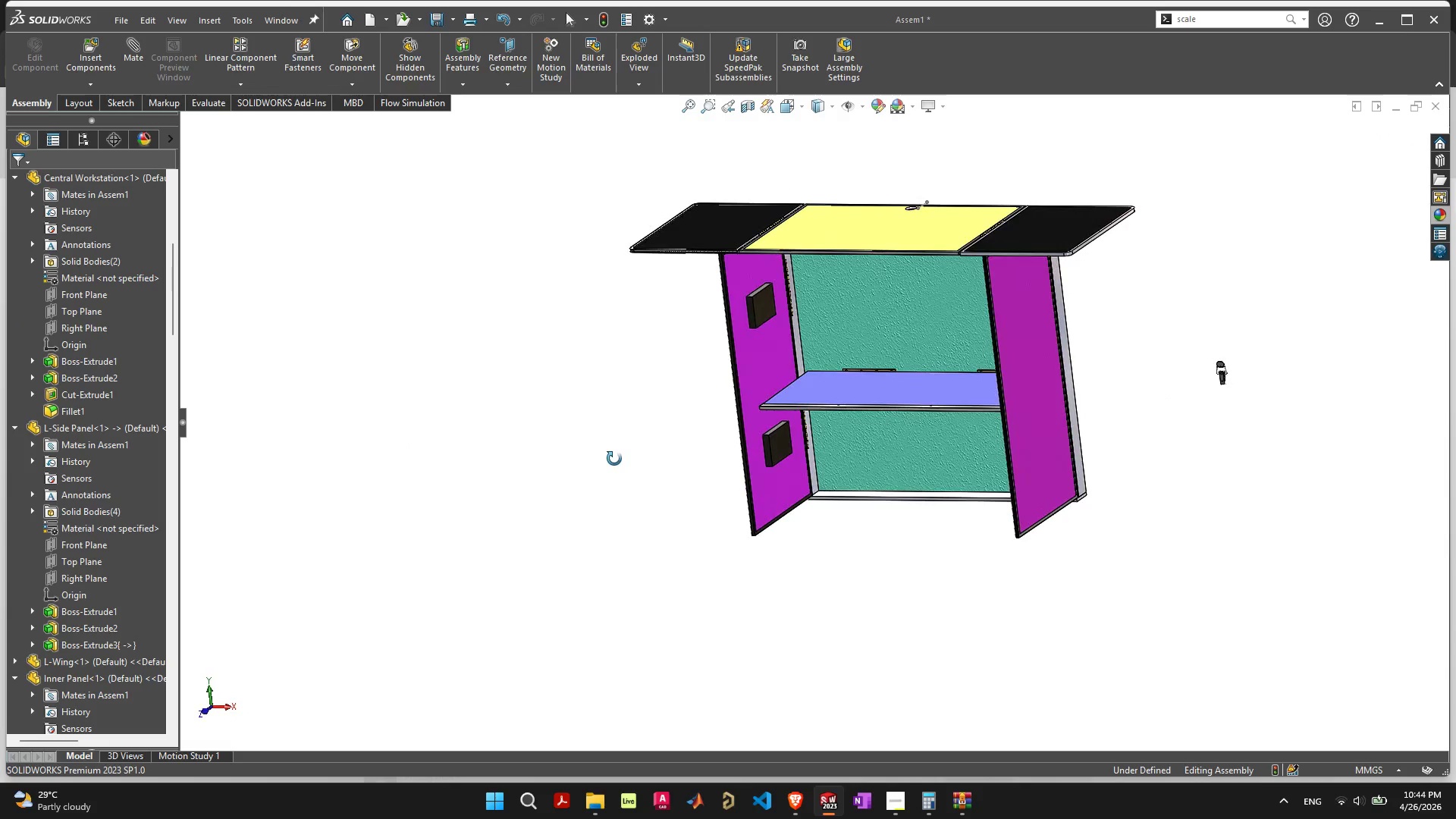 
wait(8.17)
 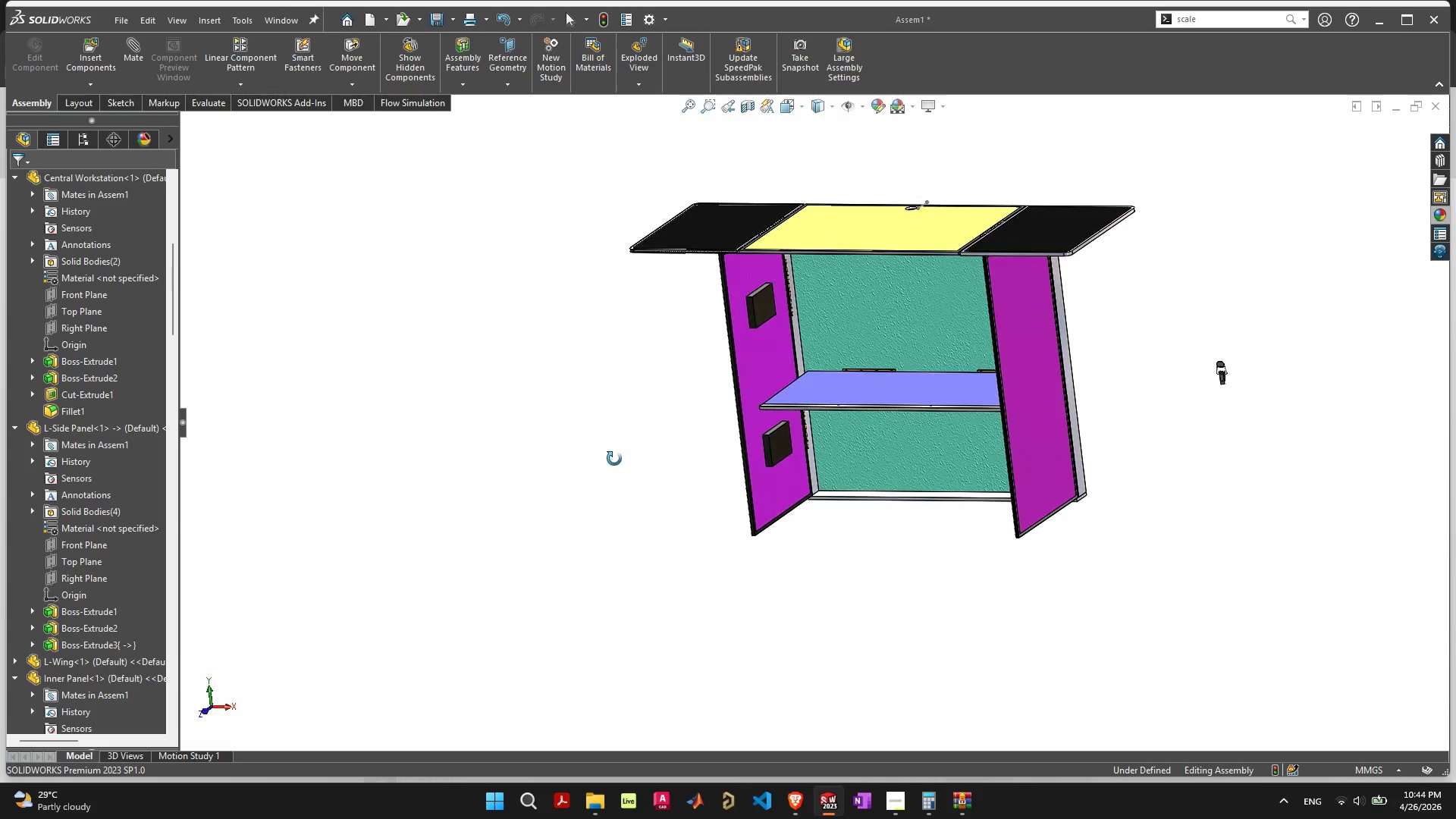 
scroll: coordinate [822, 401], scroll_direction: up, amount: 4.0
 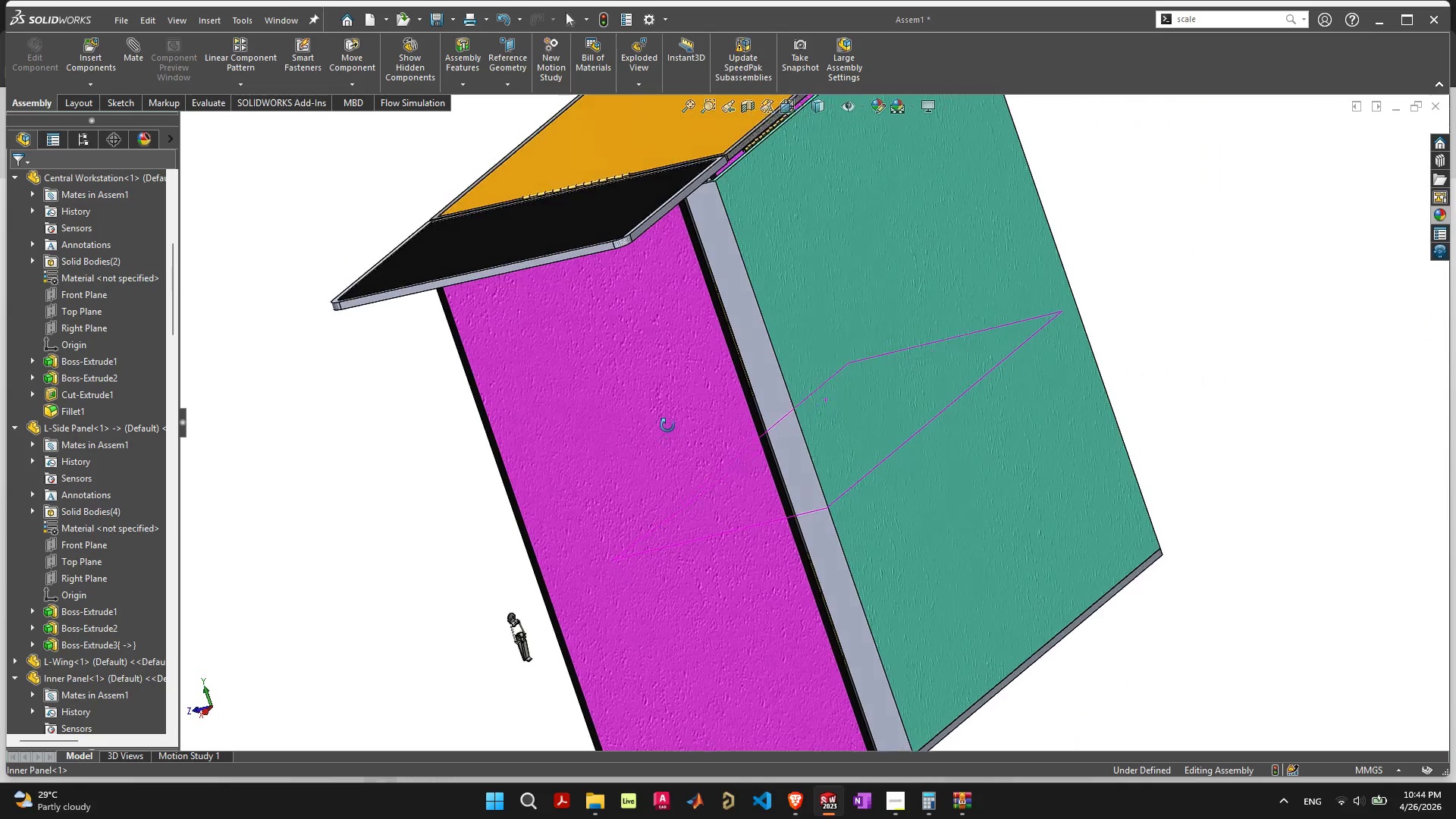 
wait(6.29)
 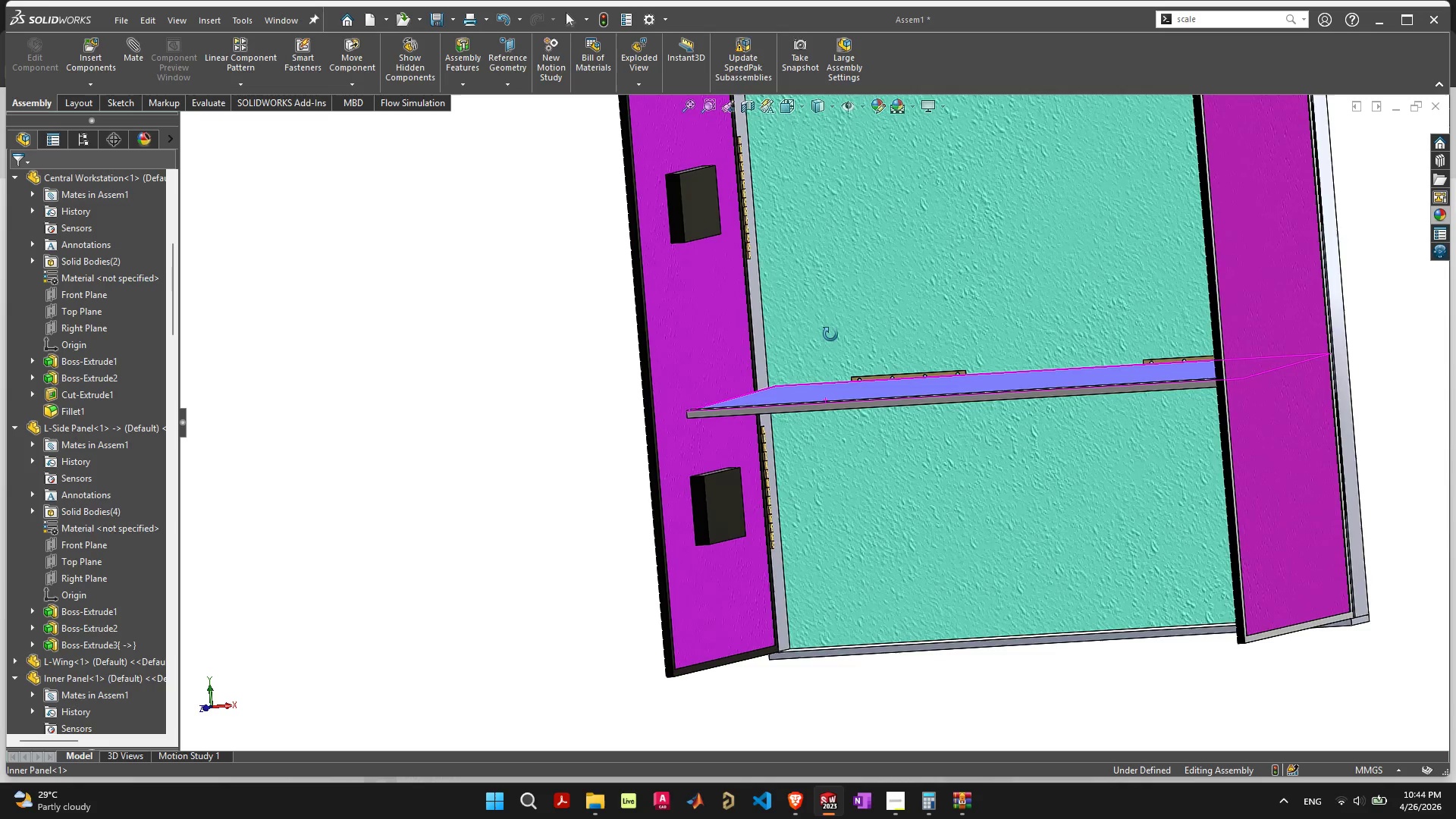 
scroll: coordinate [921, 335], scroll_direction: up, amount: 8.0
 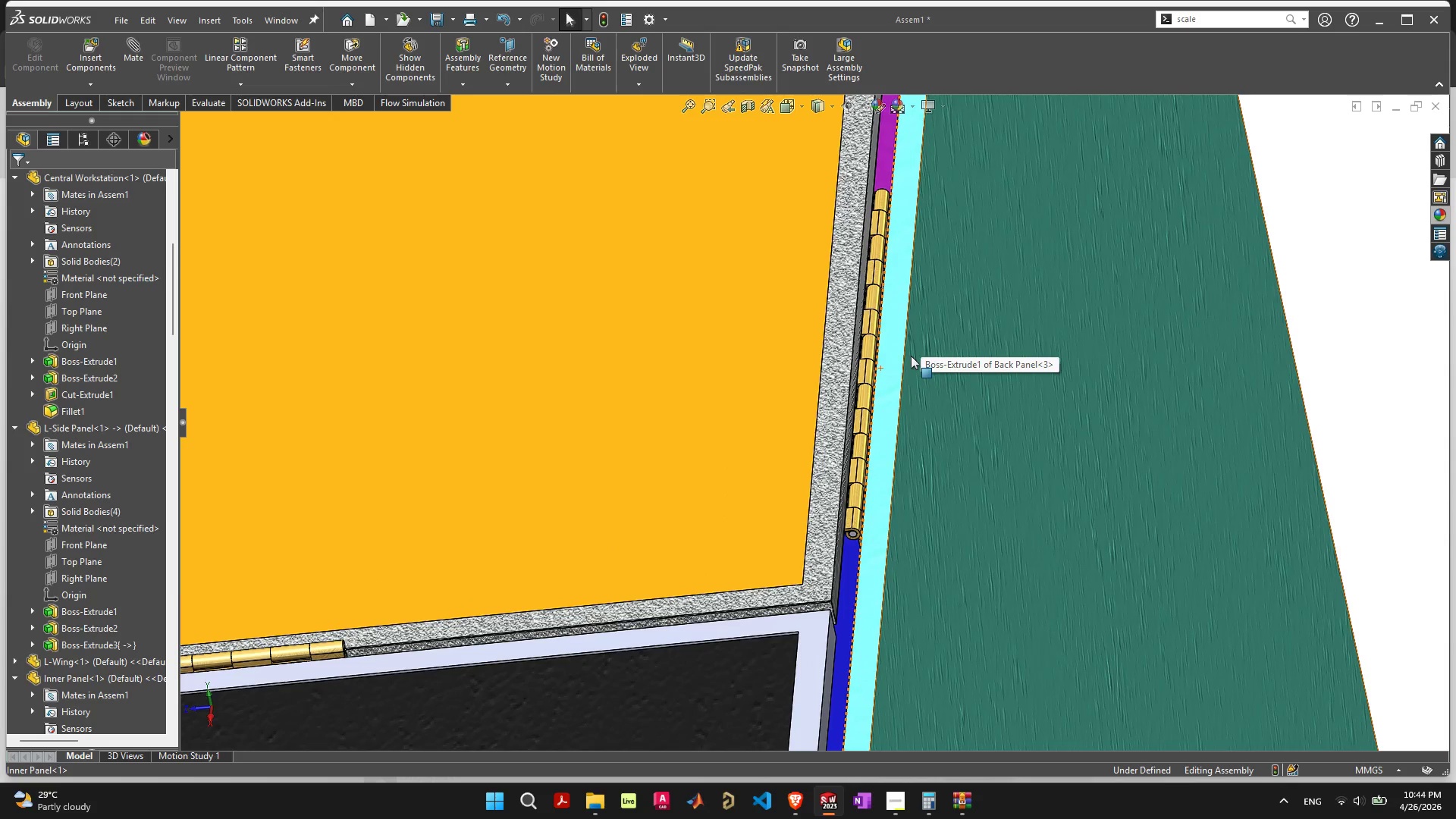 
scroll: coordinate [830, 503], scroll_direction: down, amount: 13.0
 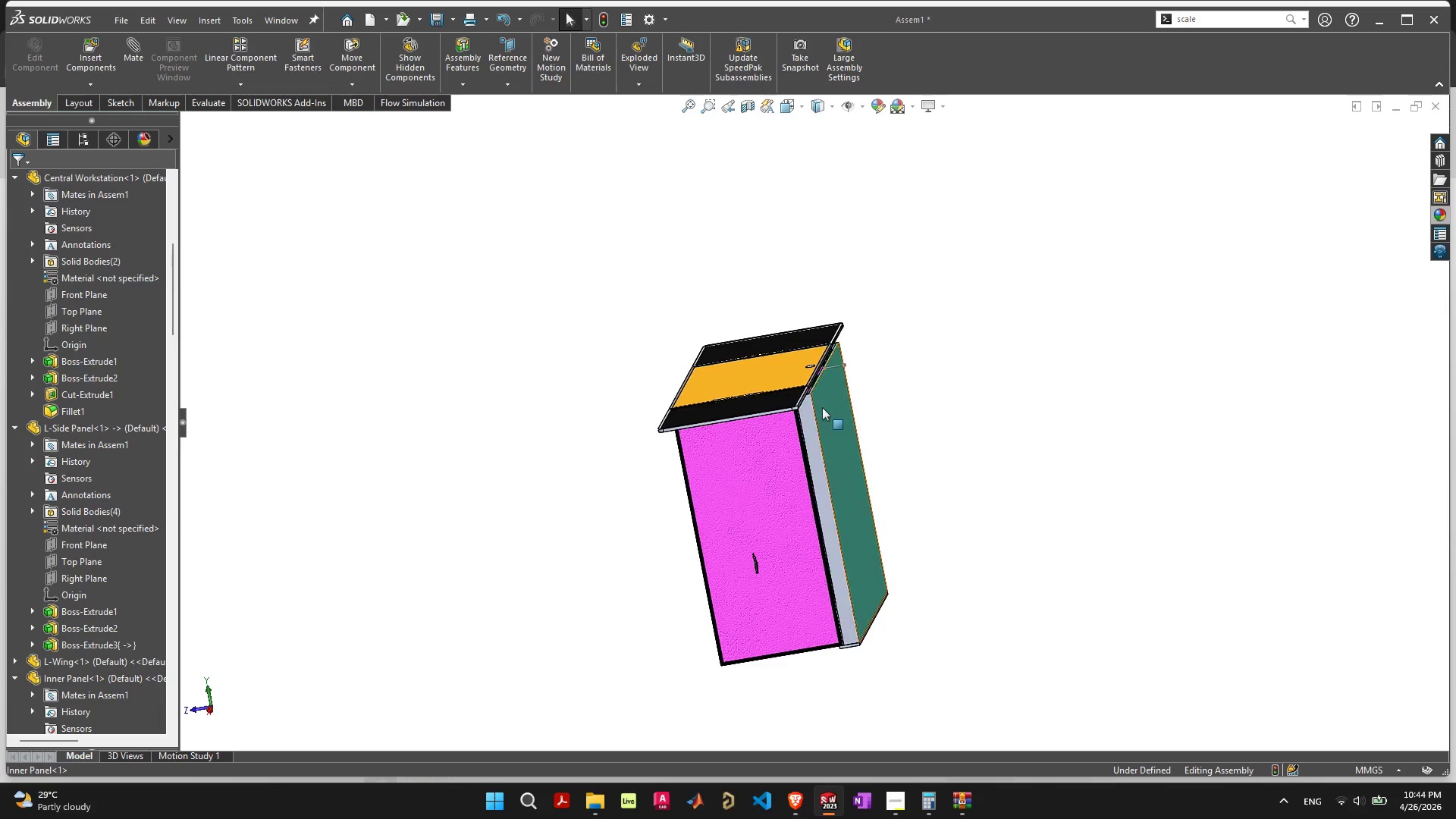 
scroll: coordinate [811, 458], scroll_direction: up, amount: 5.0
 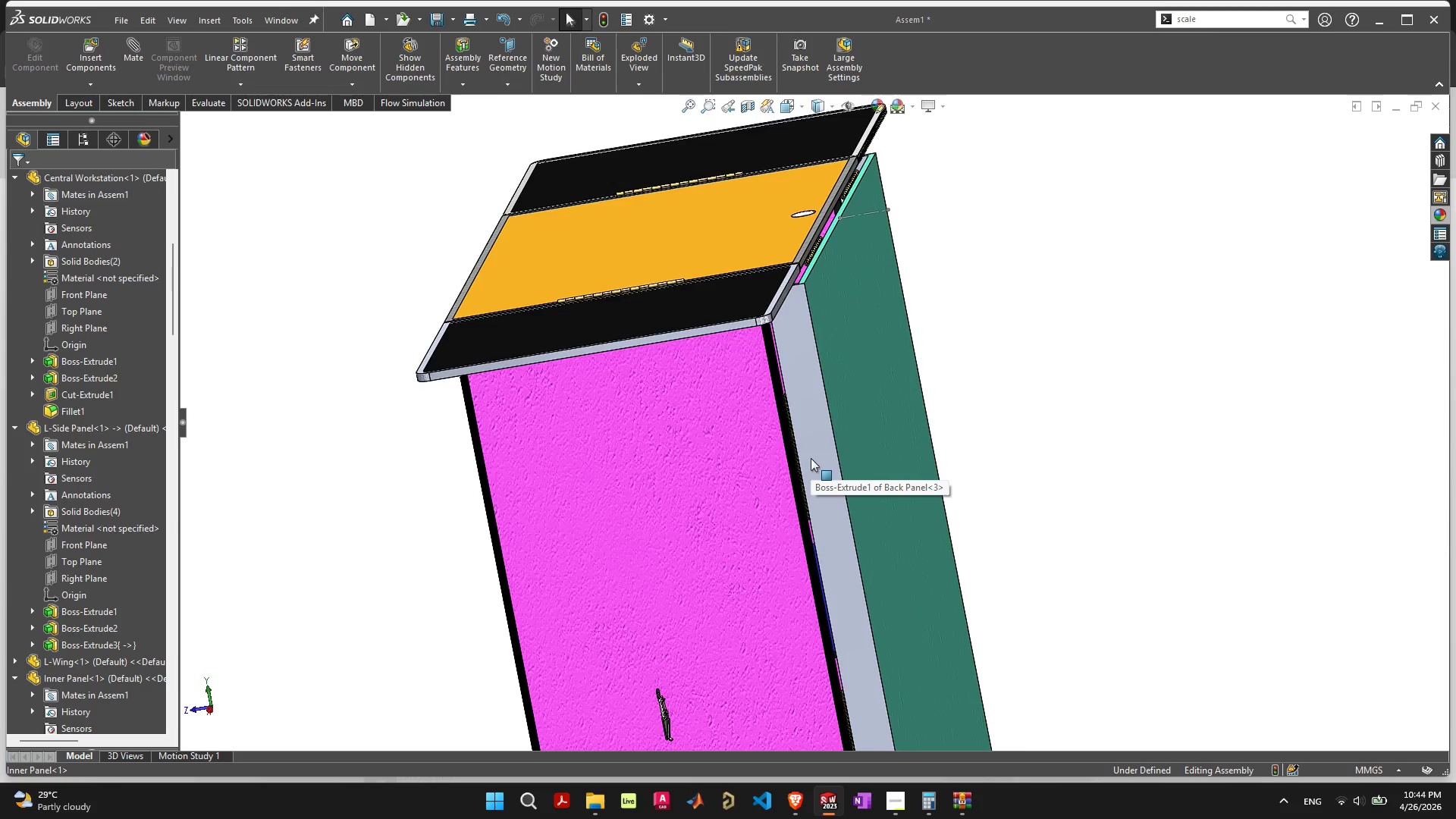 
scroll: coordinate [808, 488], scroll_direction: down, amount: 3.0
 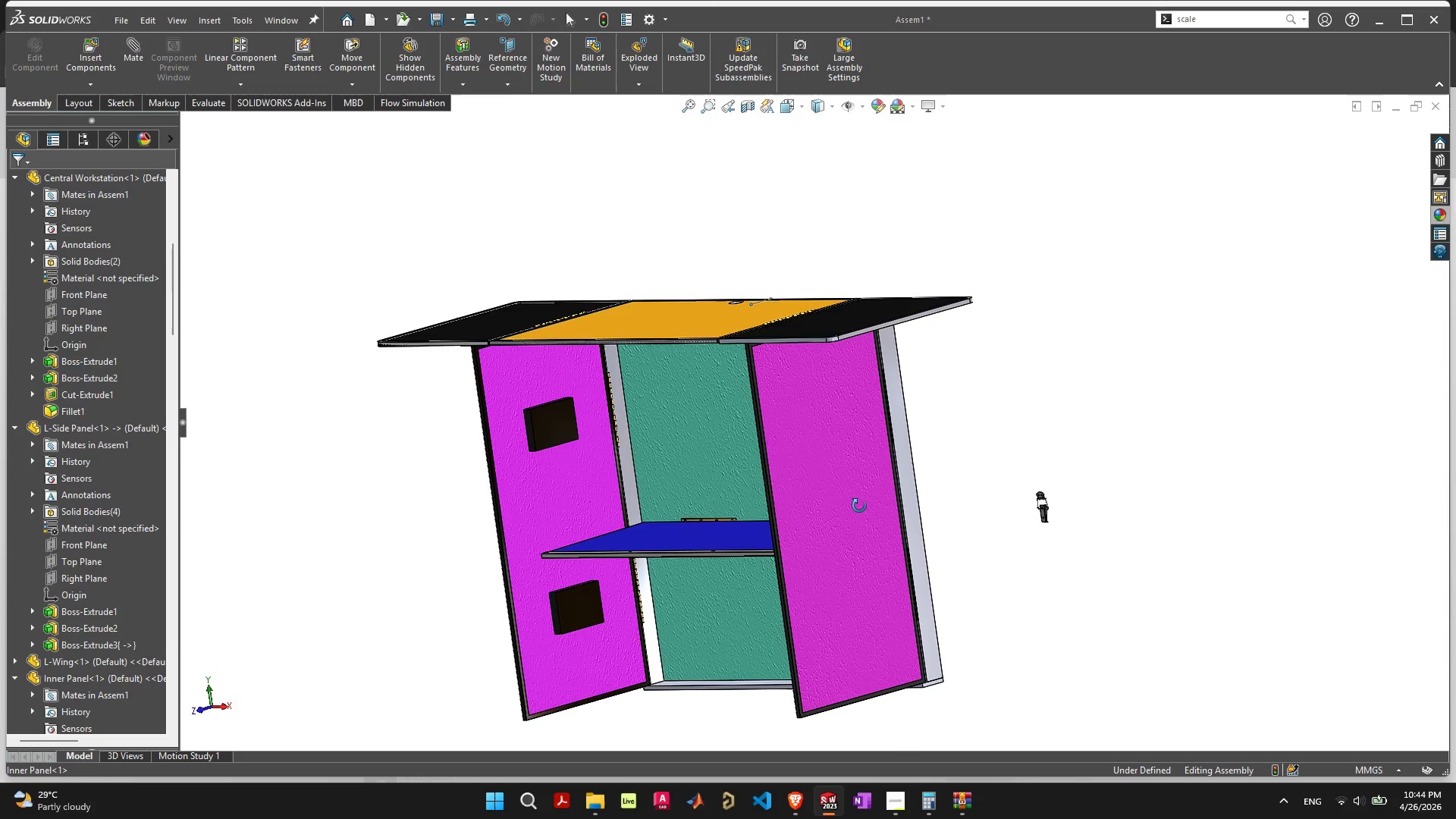 
wait(7.98)
 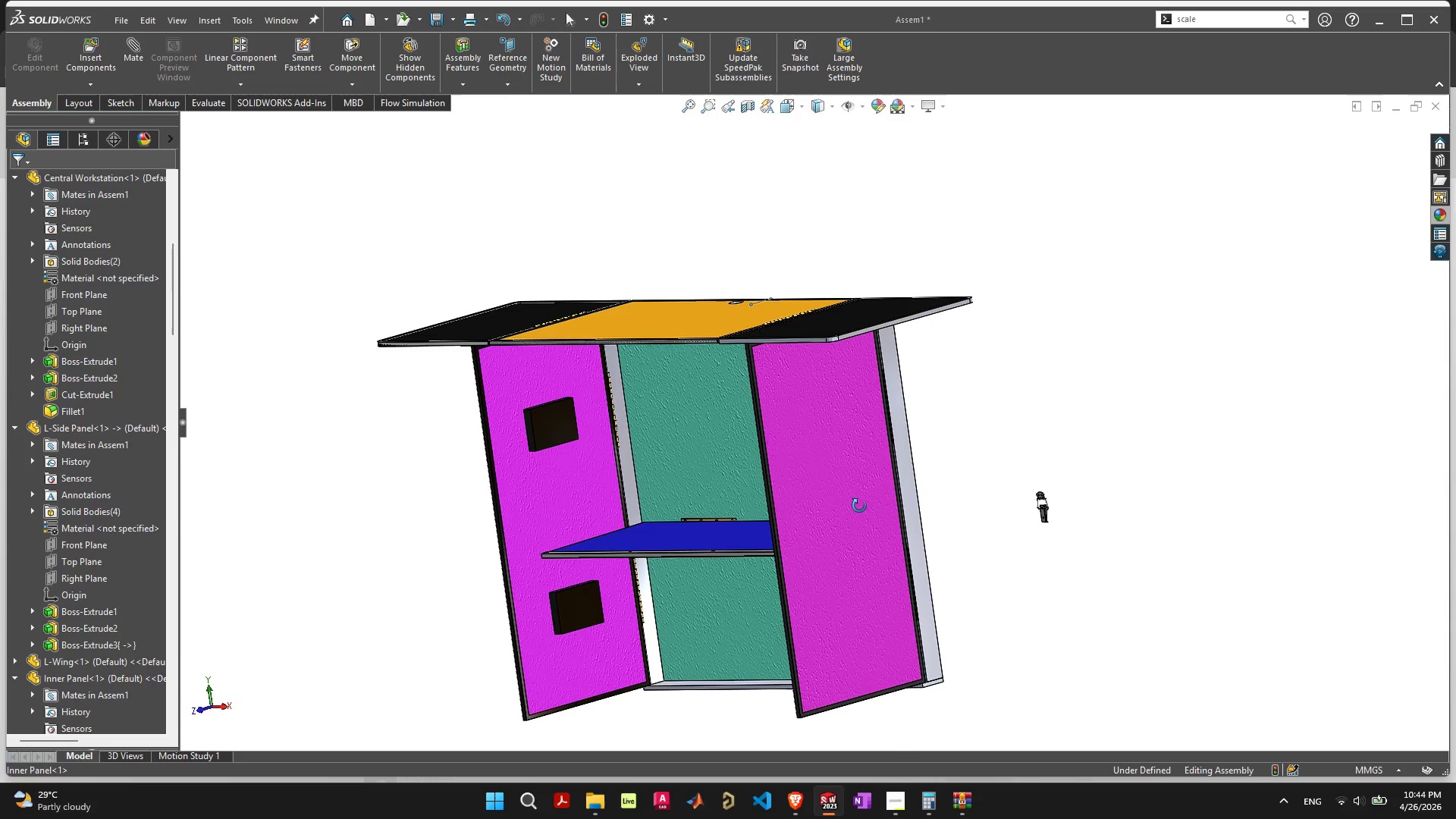 
scroll: coordinate [894, 487], scroll_direction: down, amount: 2.0
 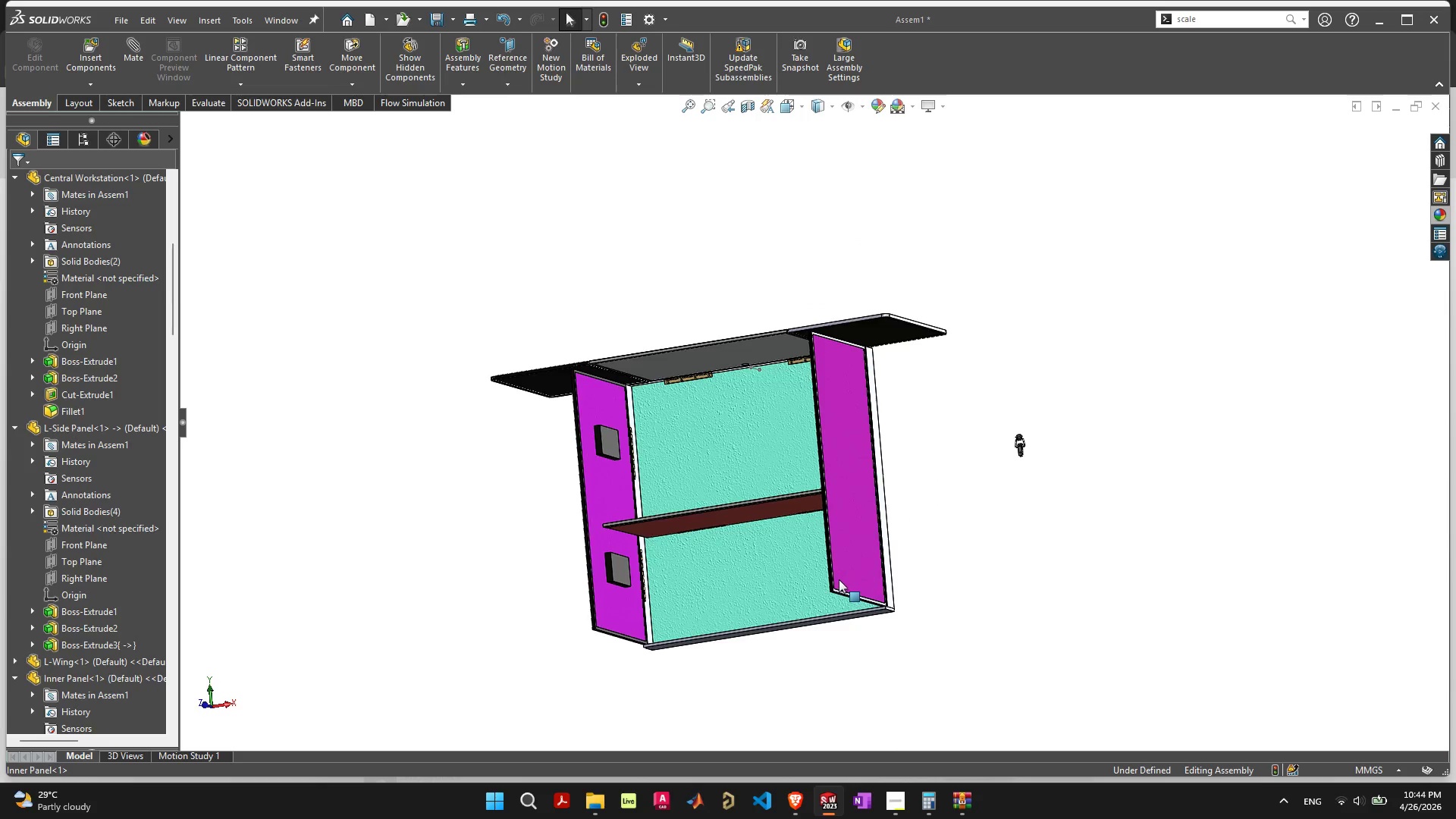 
scroll: coordinate [837, 576], scroll_direction: up, amount: 4.0
 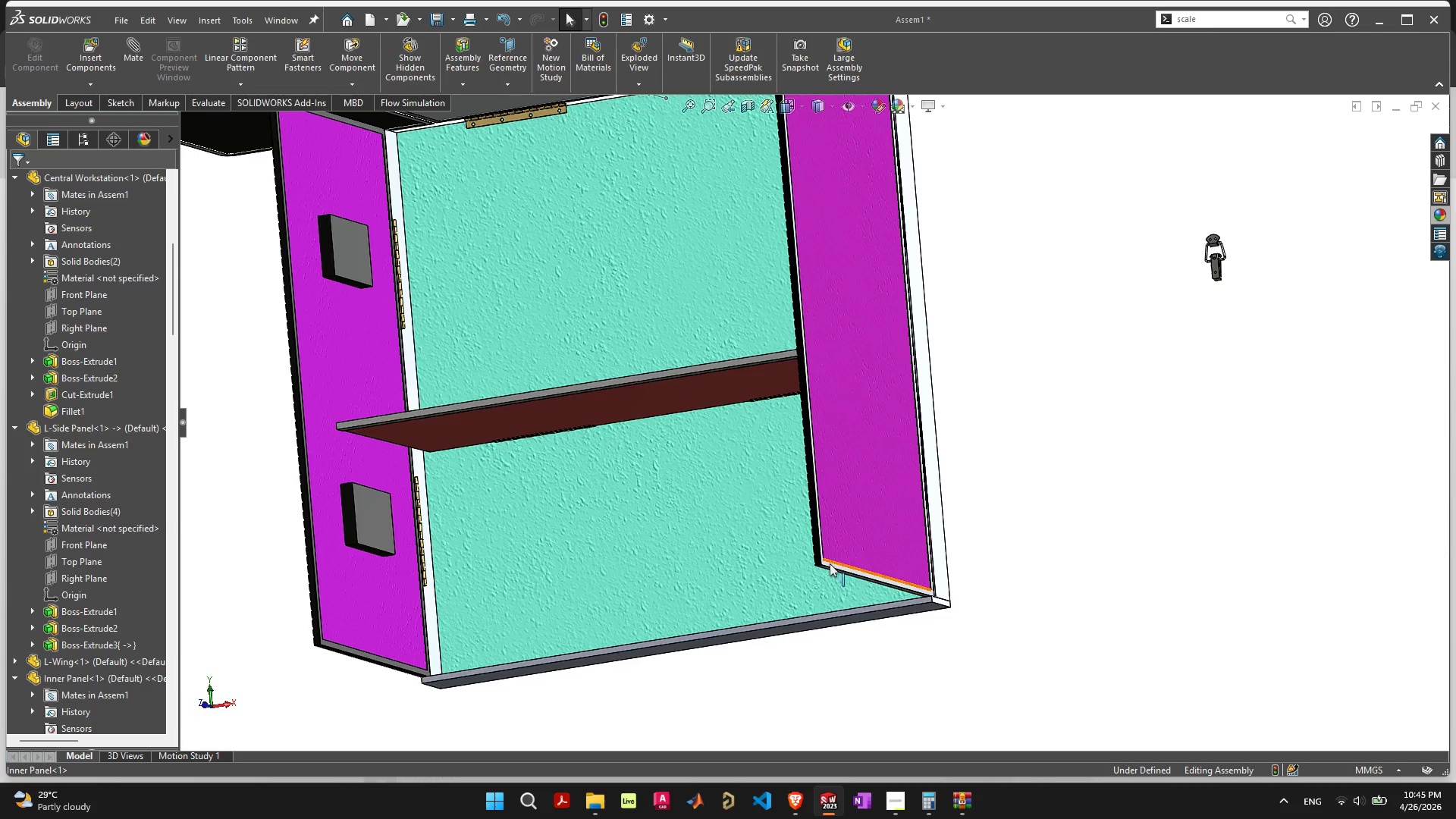 
scroll: coordinate [833, 564], scroll_direction: down, amount: 5.0
 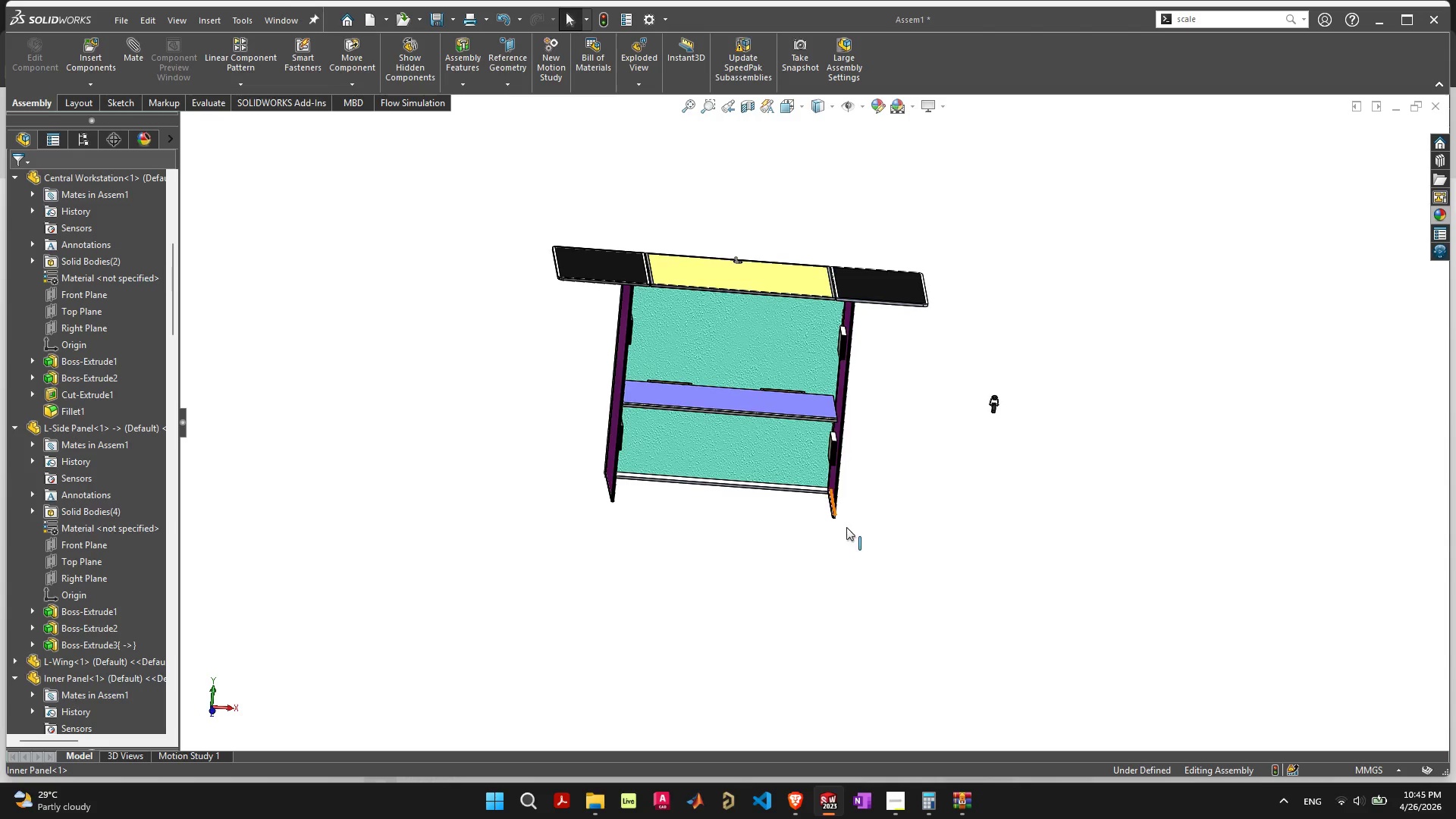 
scroll: coordinate [789, 393], scroll_direction: up, amount: 2.0
 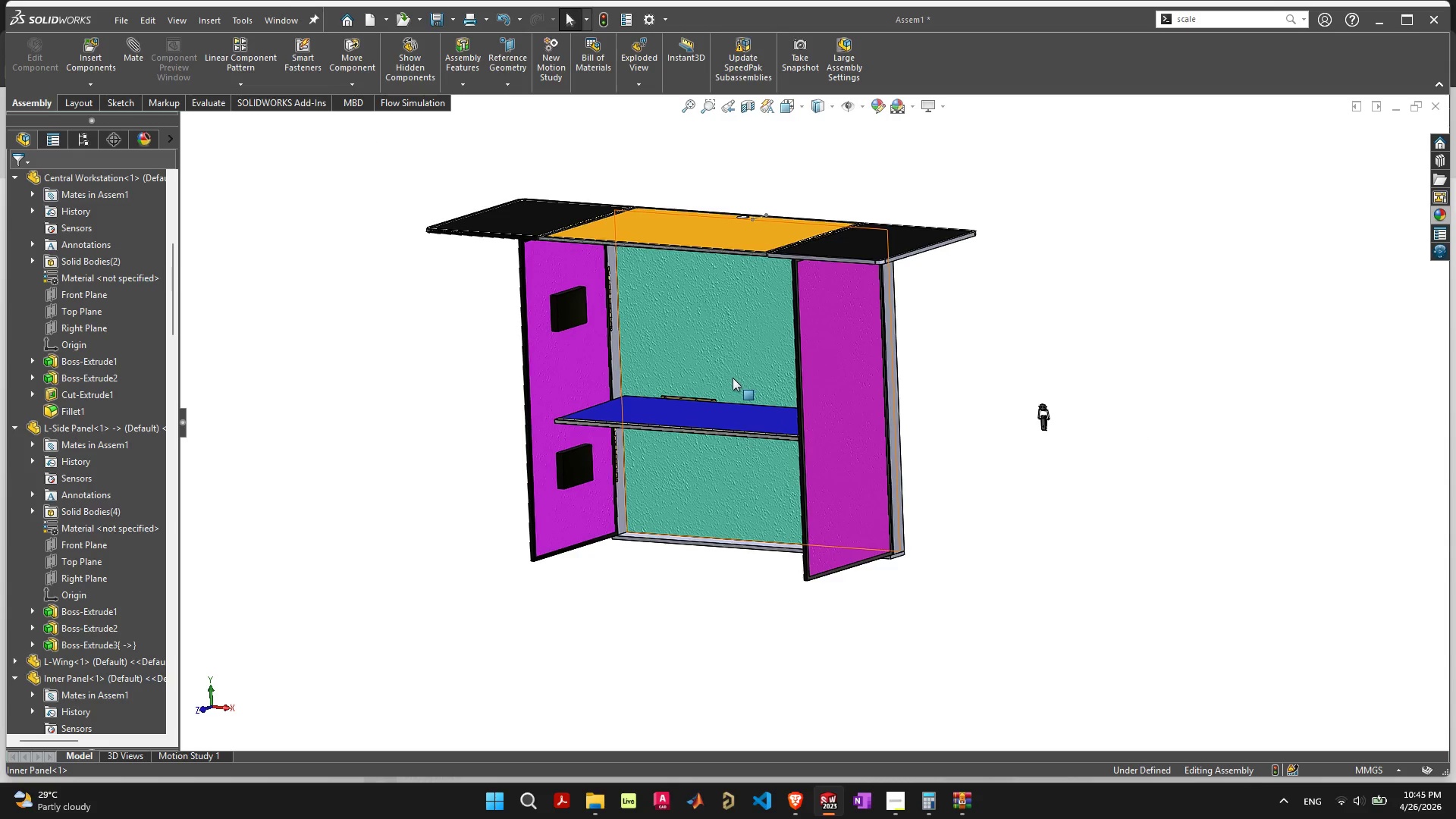 
left_click_drag(start_coordinate=[713, 419], to_coordinate=[817, 497])
 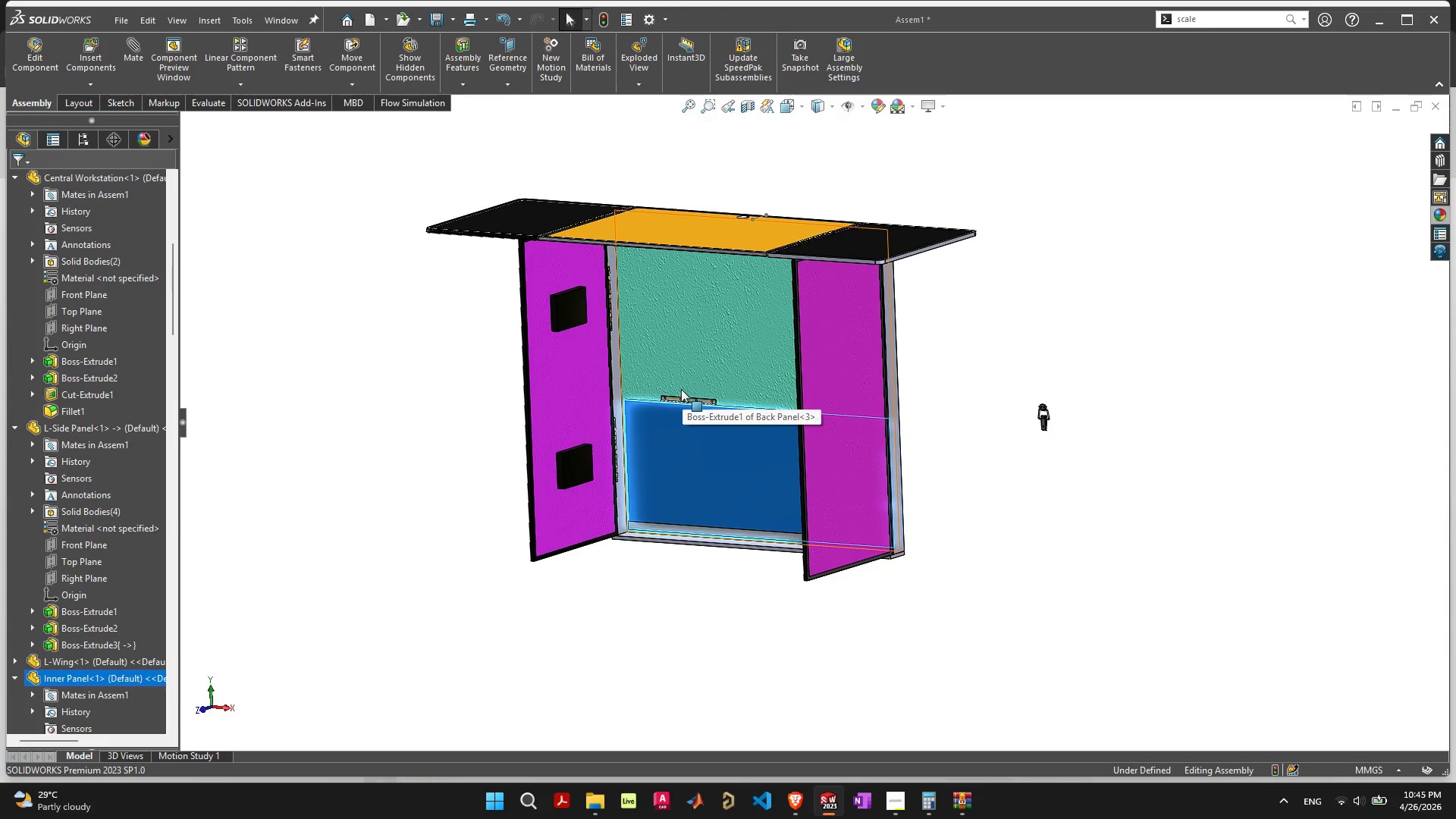 
scroll: coordinate [679, 397], scroll_direction: up, amount: 1.0
 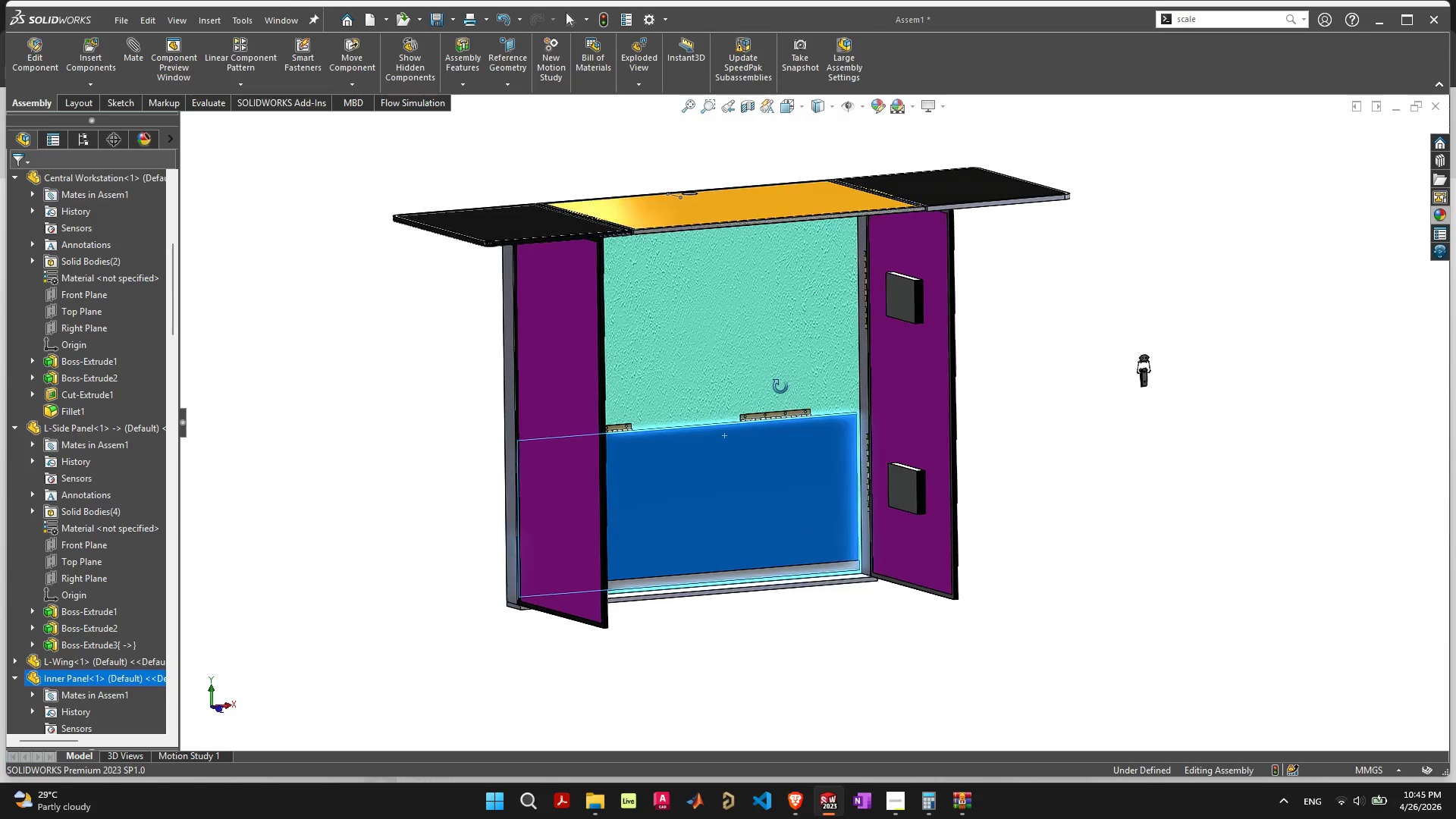 
wait(6.24)
 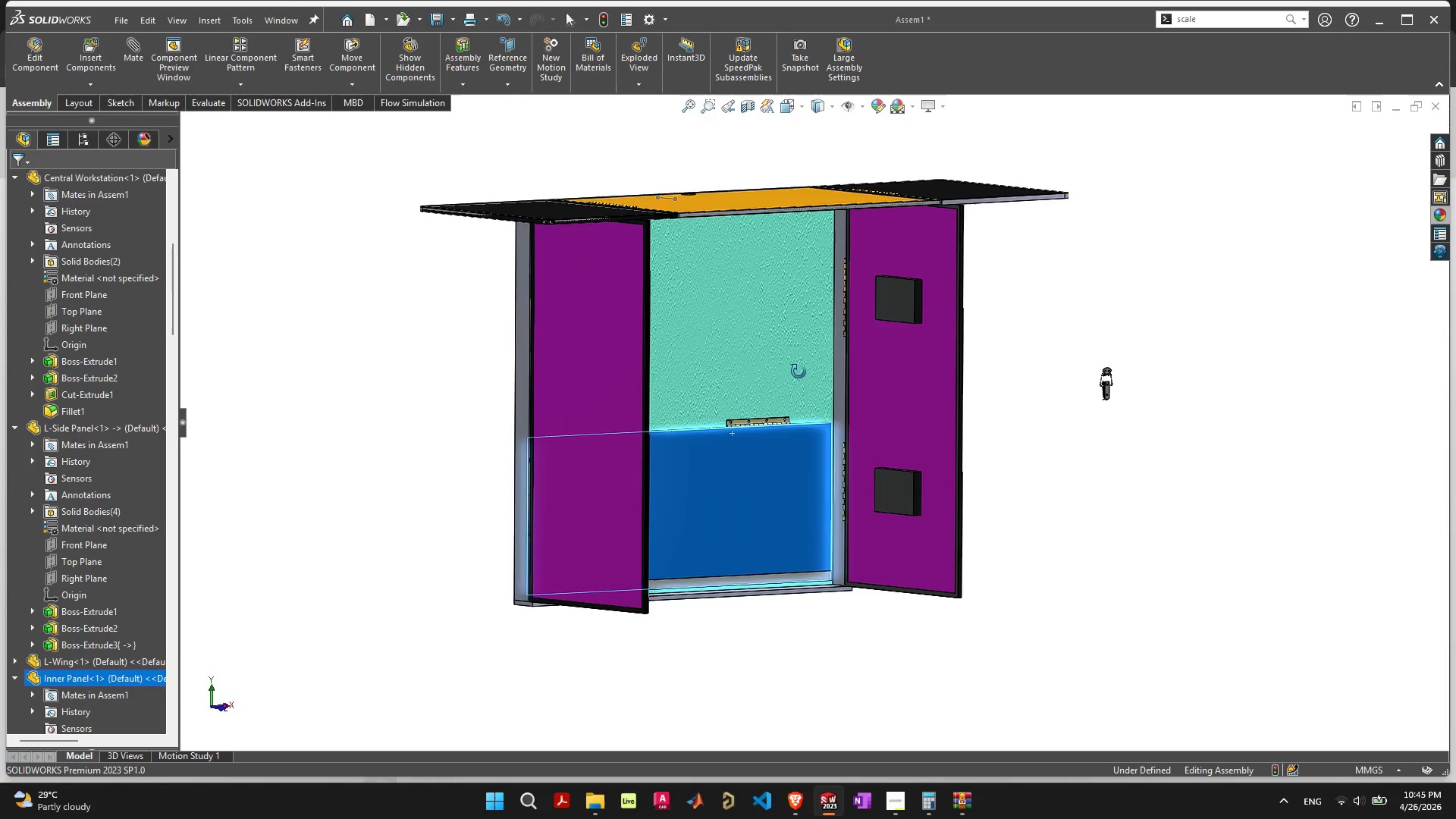 
left_click_drag(start_coordinate=[790, 205], to_coordinate=[667, 324])
 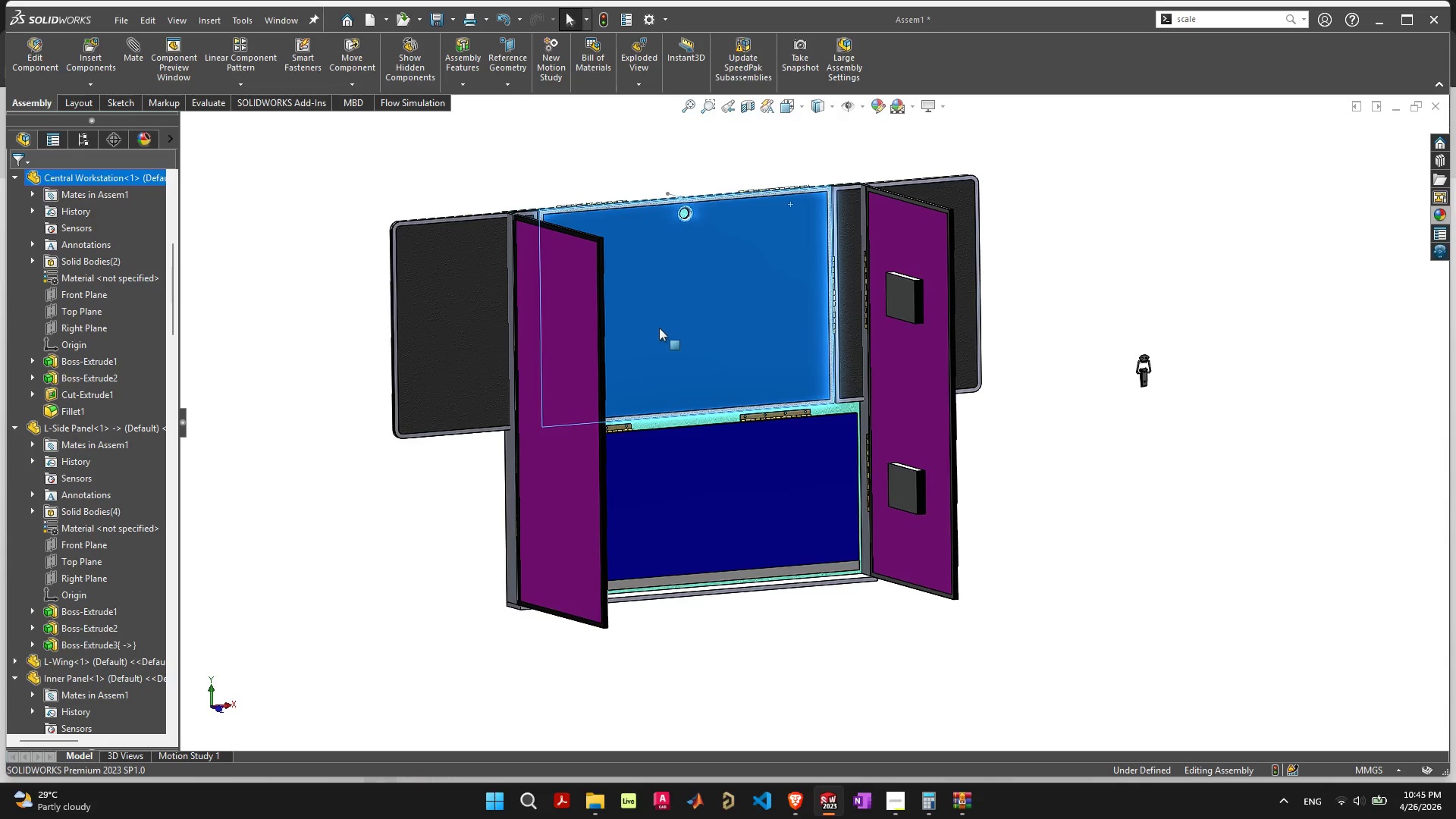 
mouse_move([576, 353])
 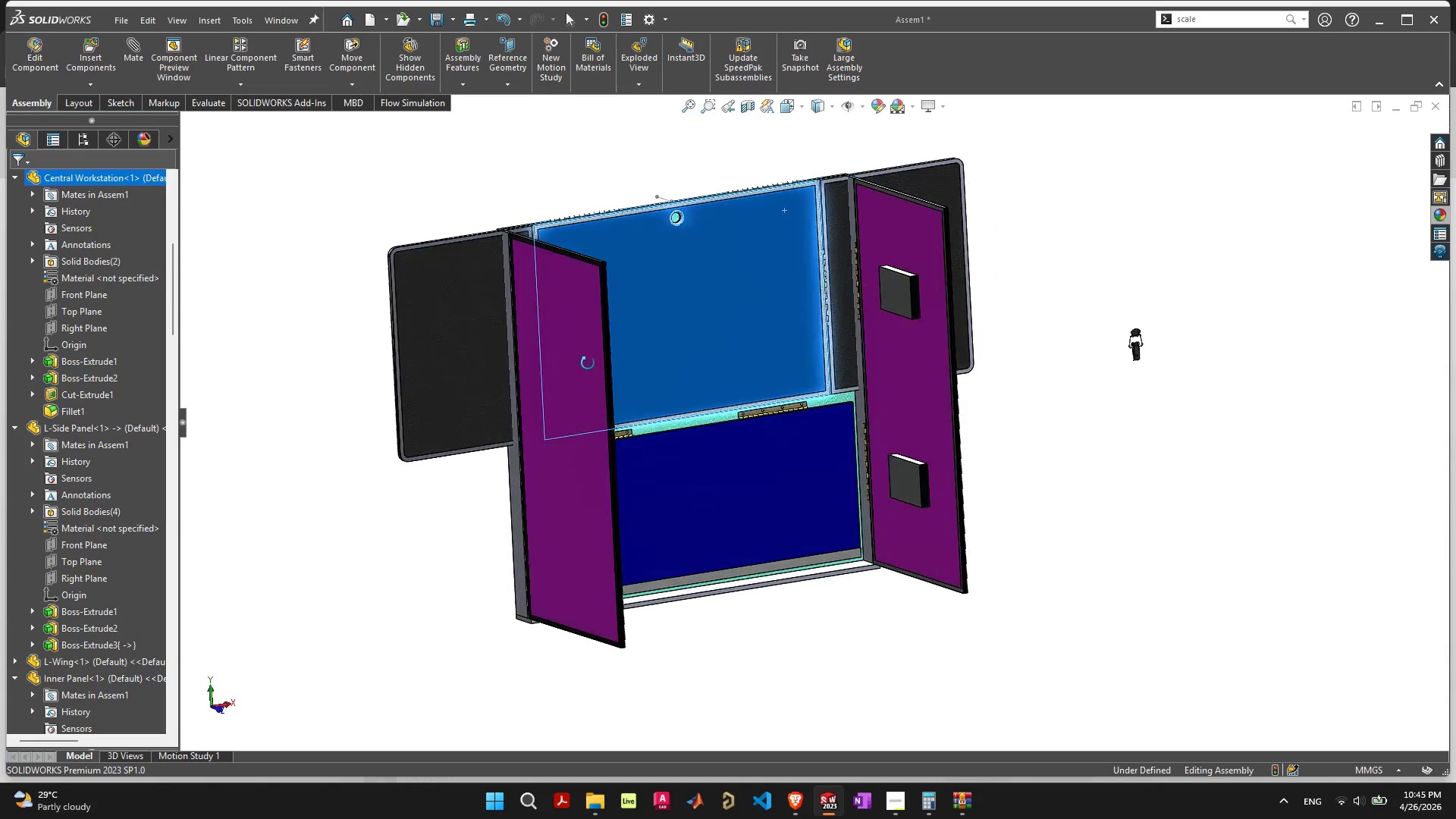 
left_click([561, 416])
 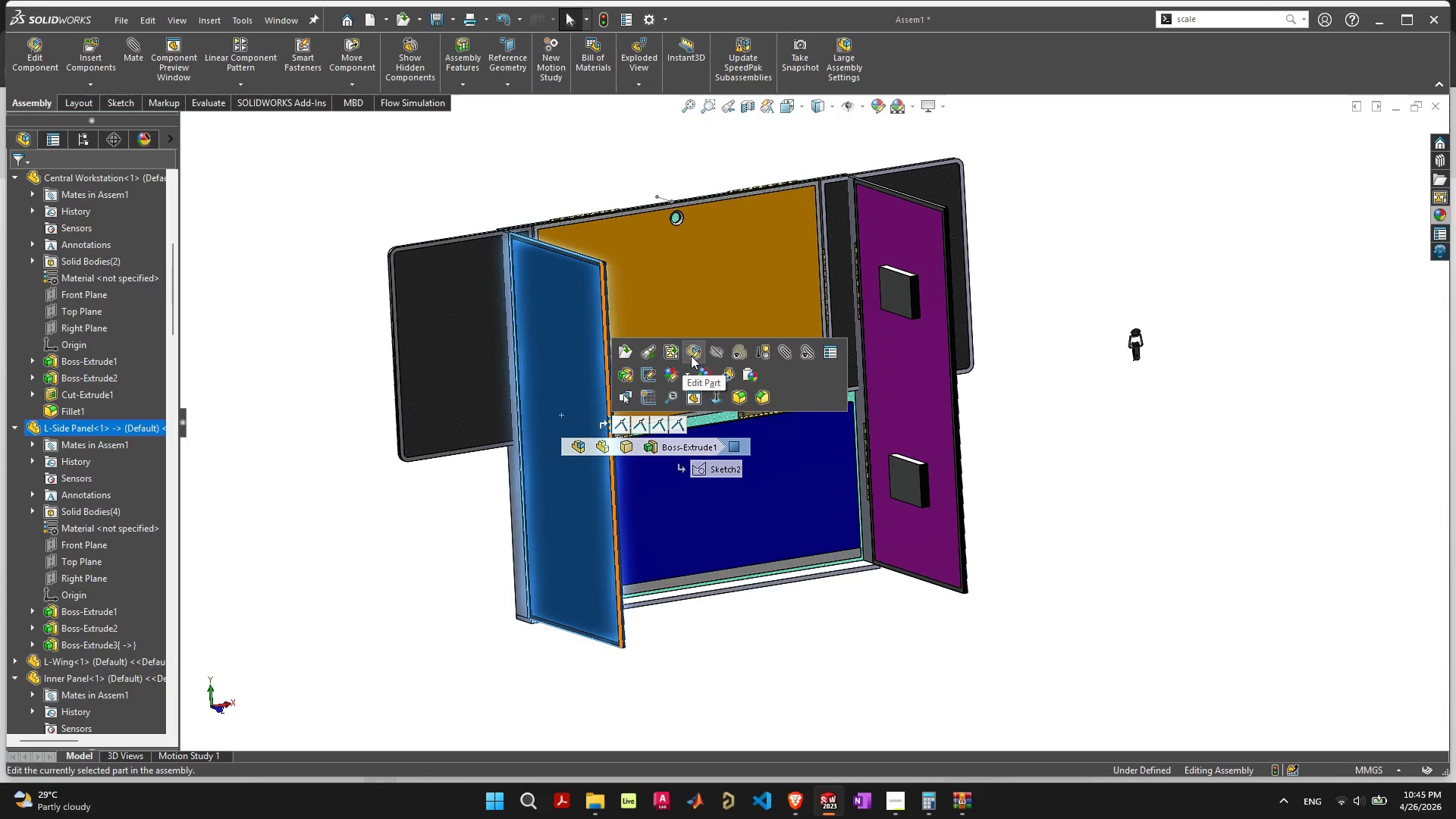 
left_click([691, 356])
 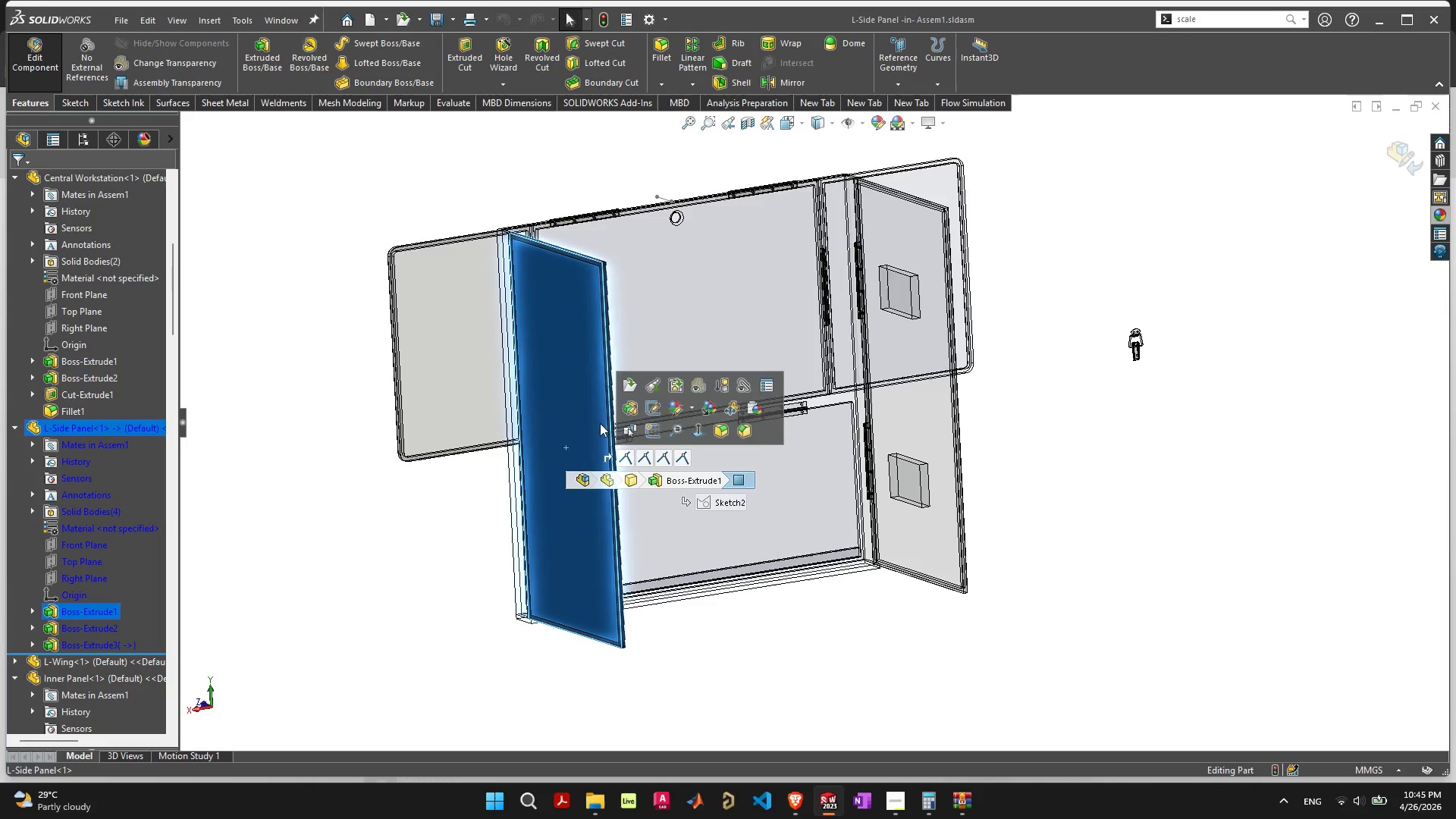 
left_click([651, 430])
 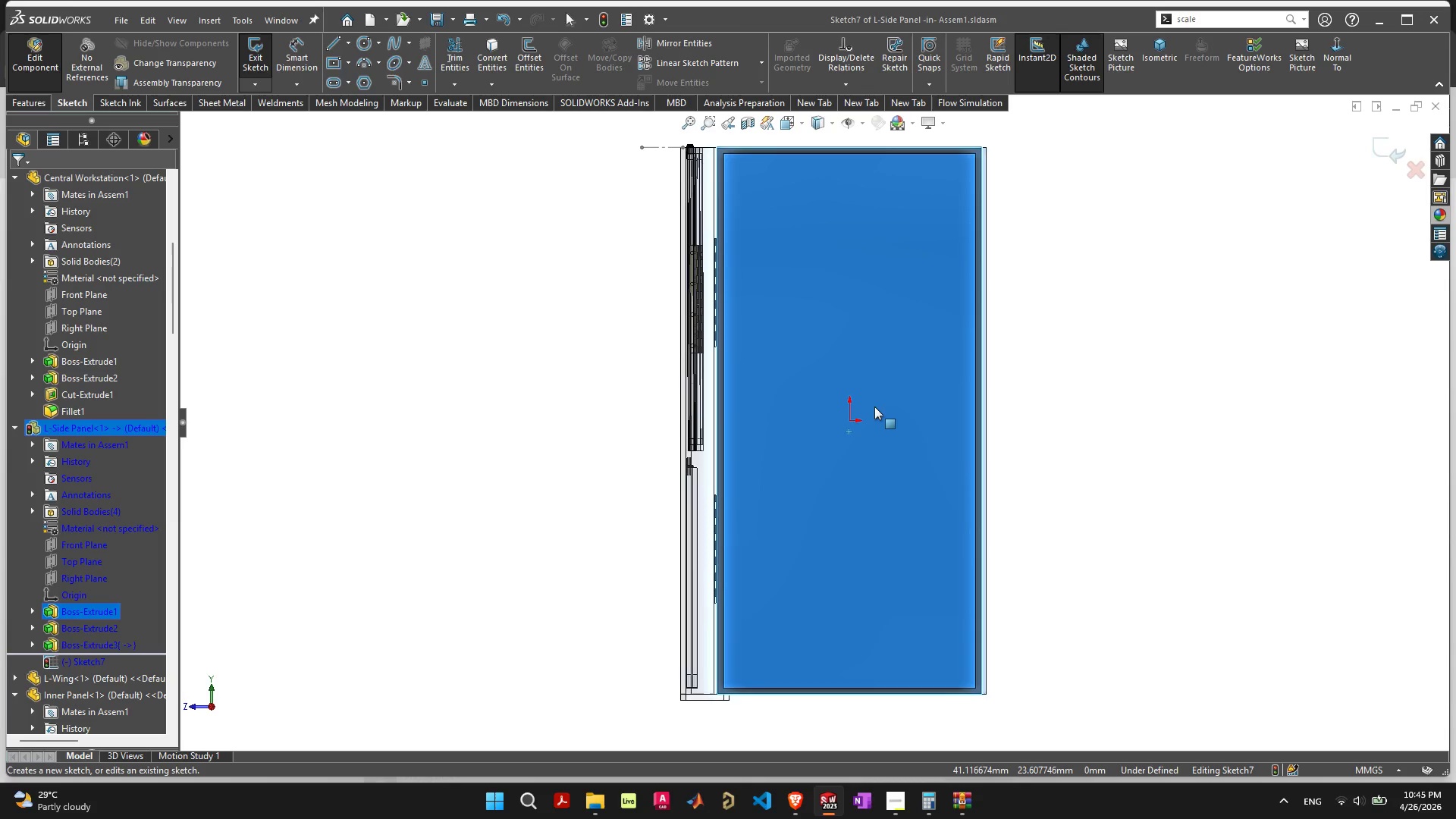 
middle_click([874, 406])
 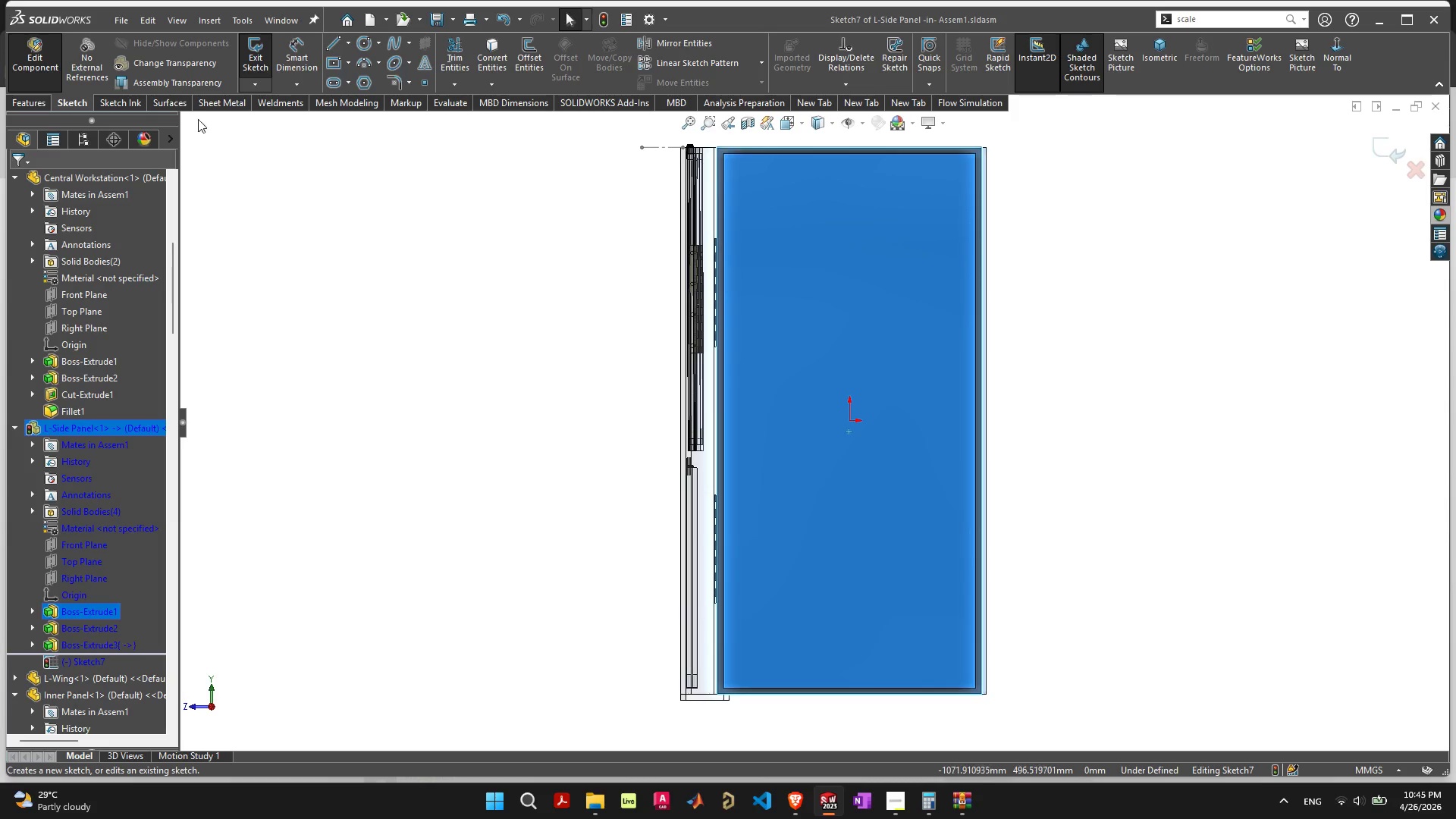 
wait(15.45)
 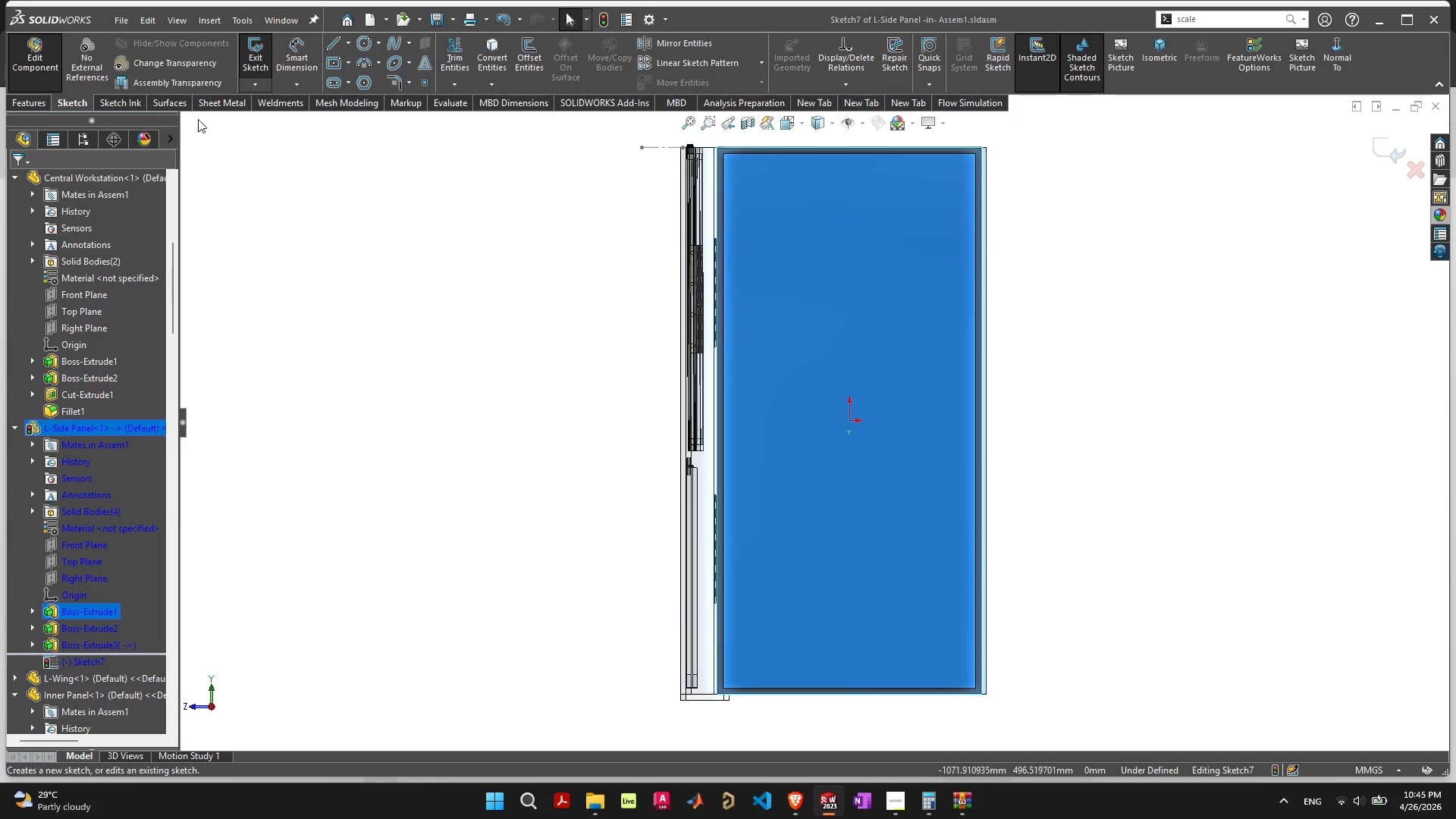 
left_click_drag(start_coordinate=[849, 422], to_coordinate=[829, 437])
 